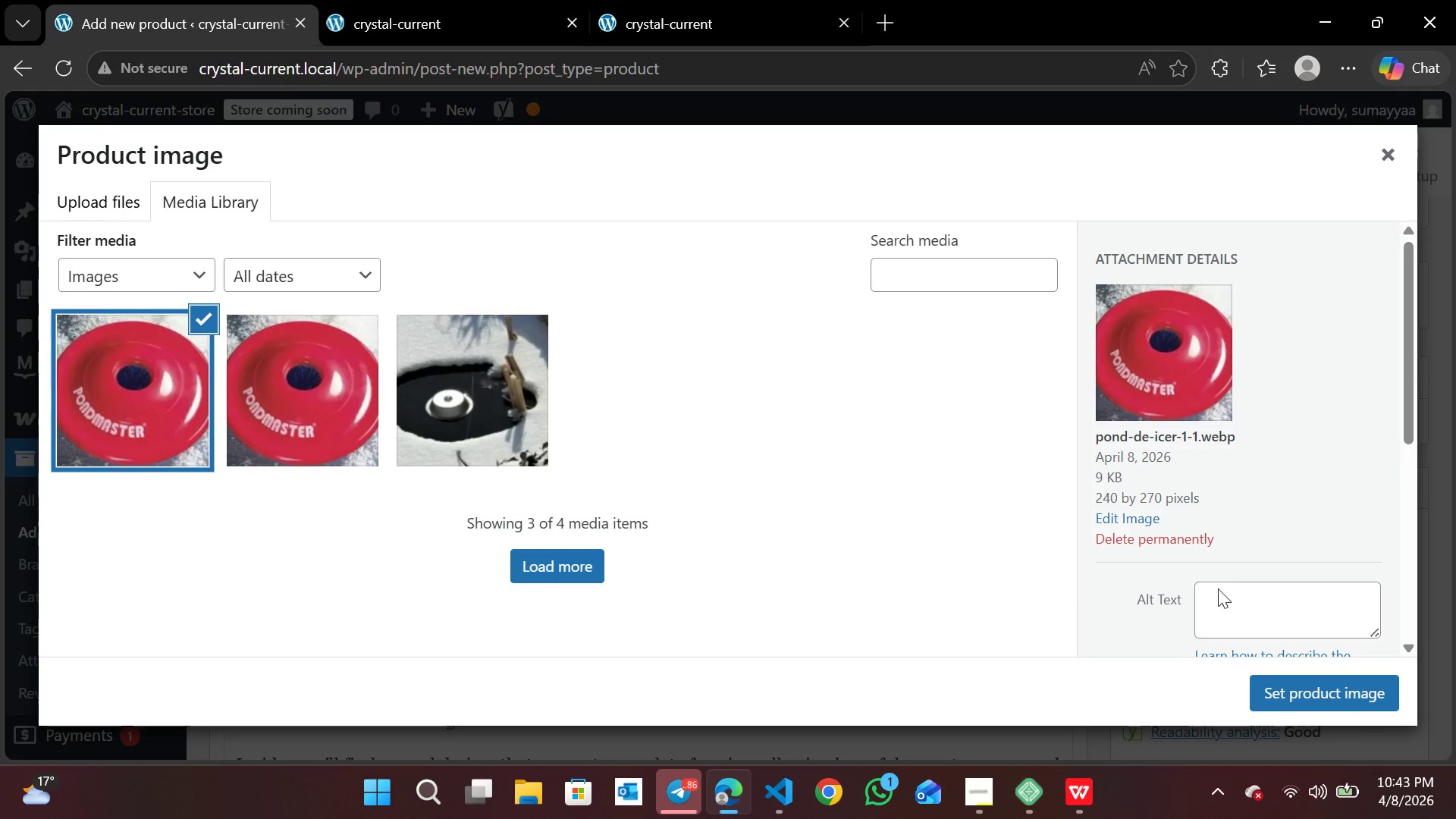 
wait(5.39)
 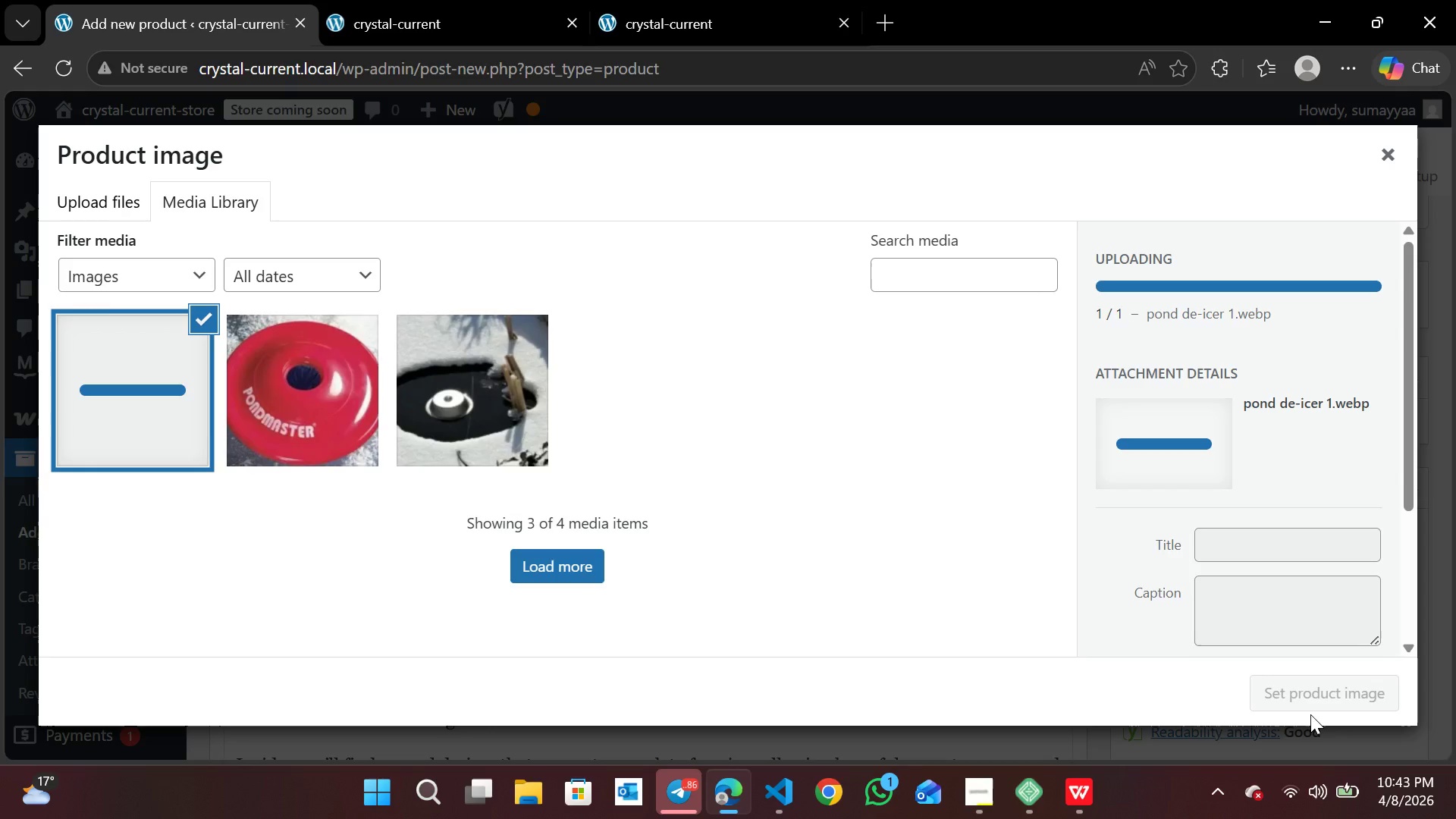 
left_click([1163, 539])
 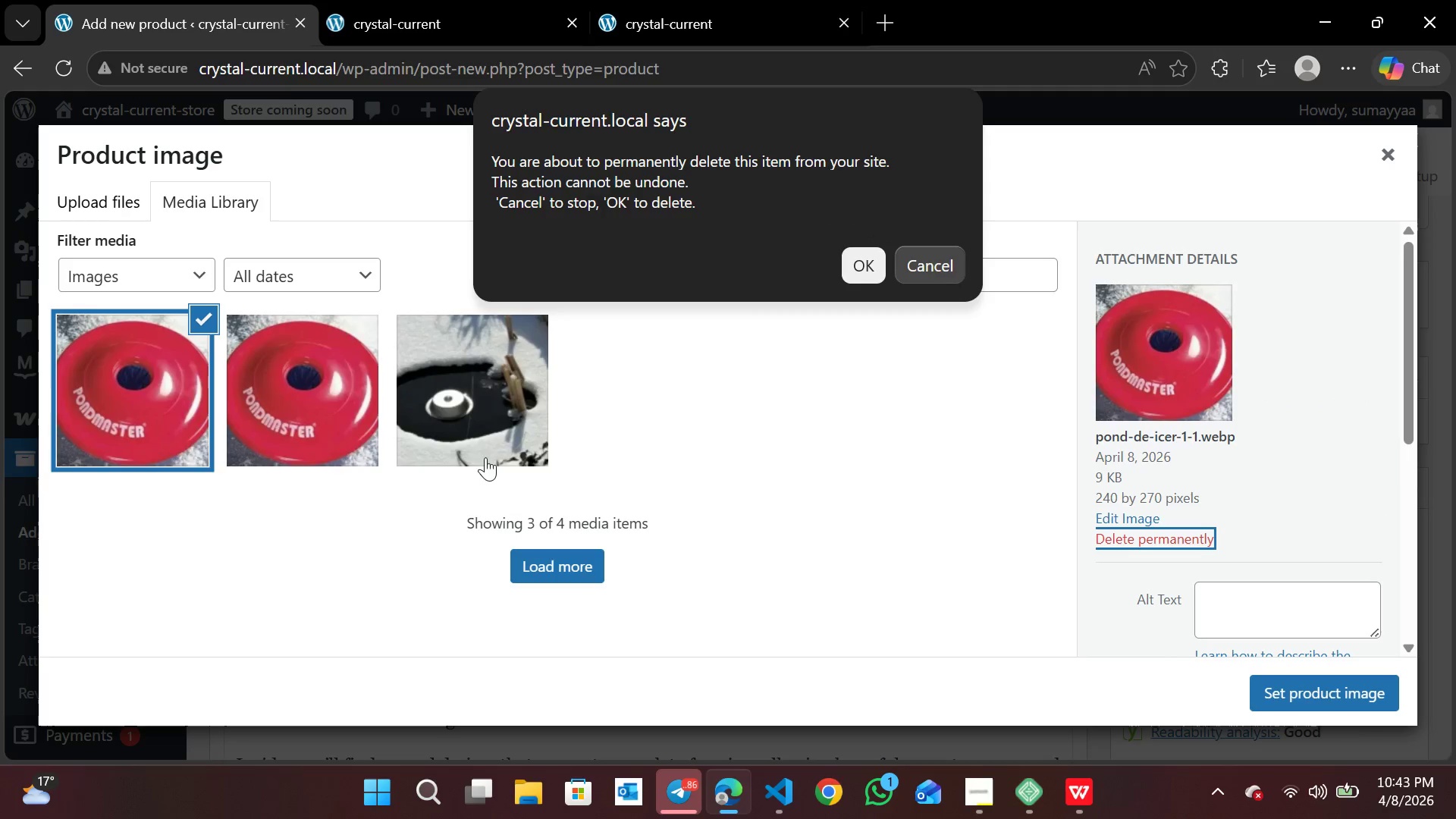 
left_click([388, 518])
 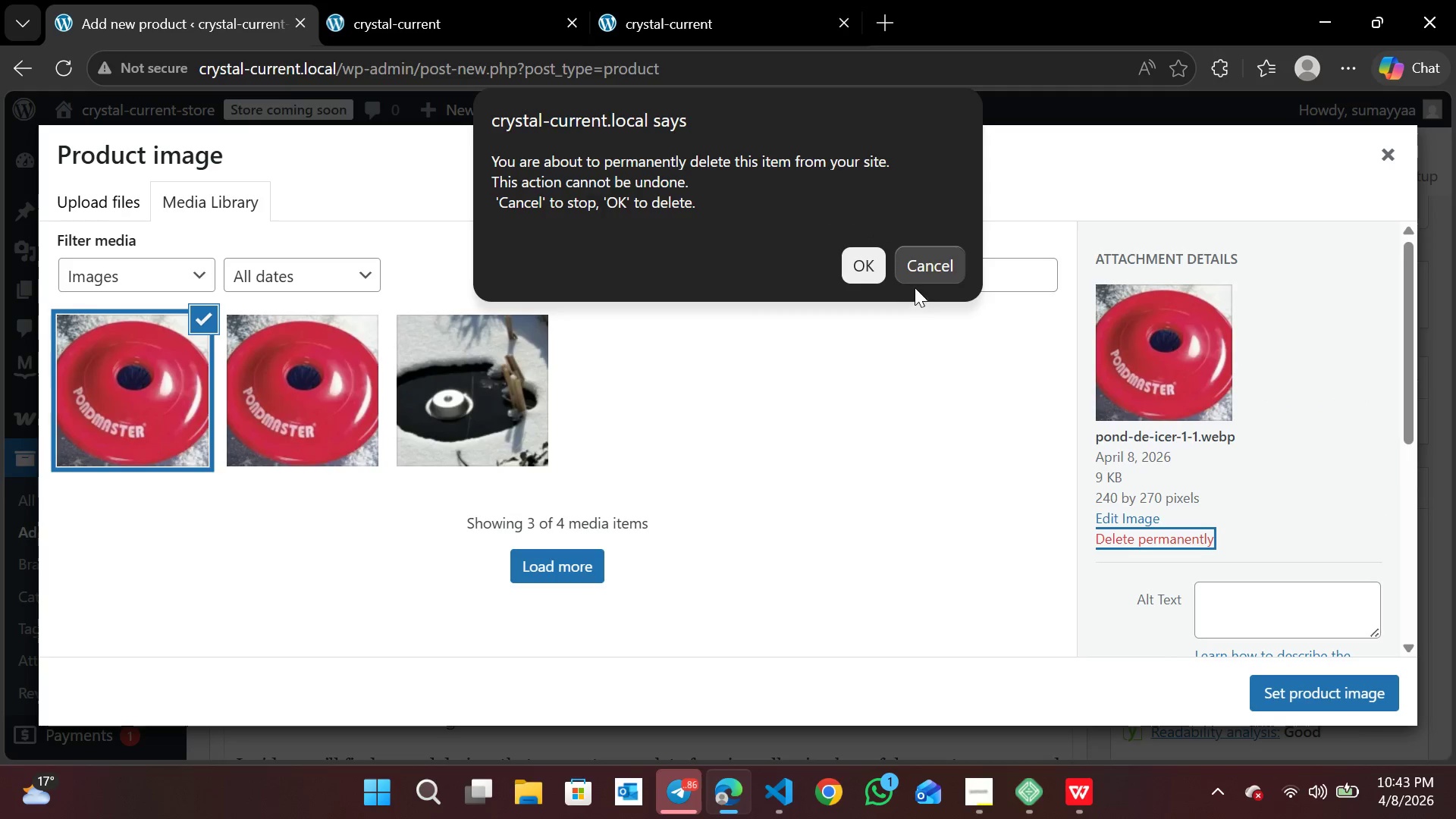 
left_click([919, 262])
 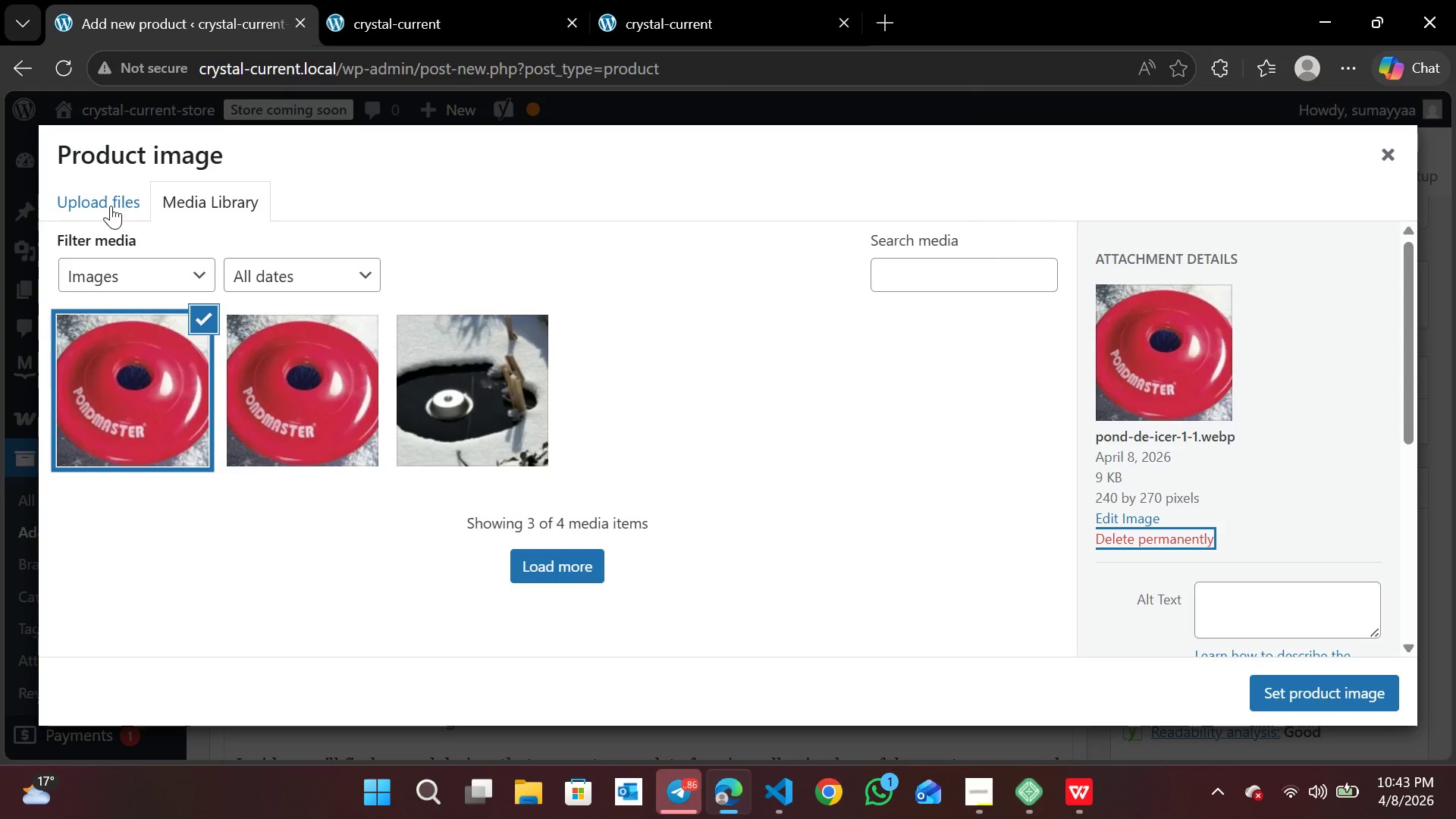 
left_click([111, 206])
 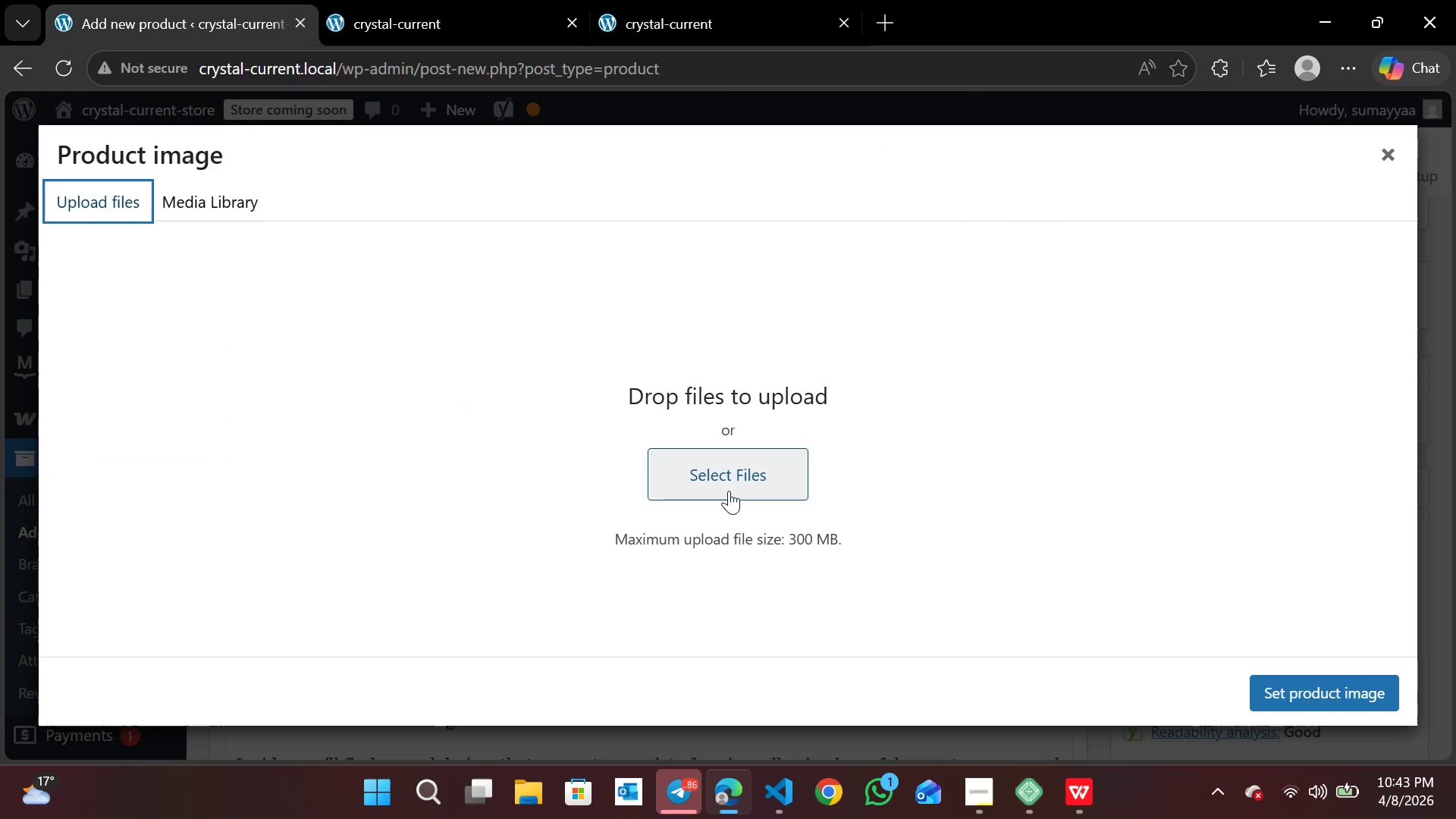 
left_click([729, 491])
 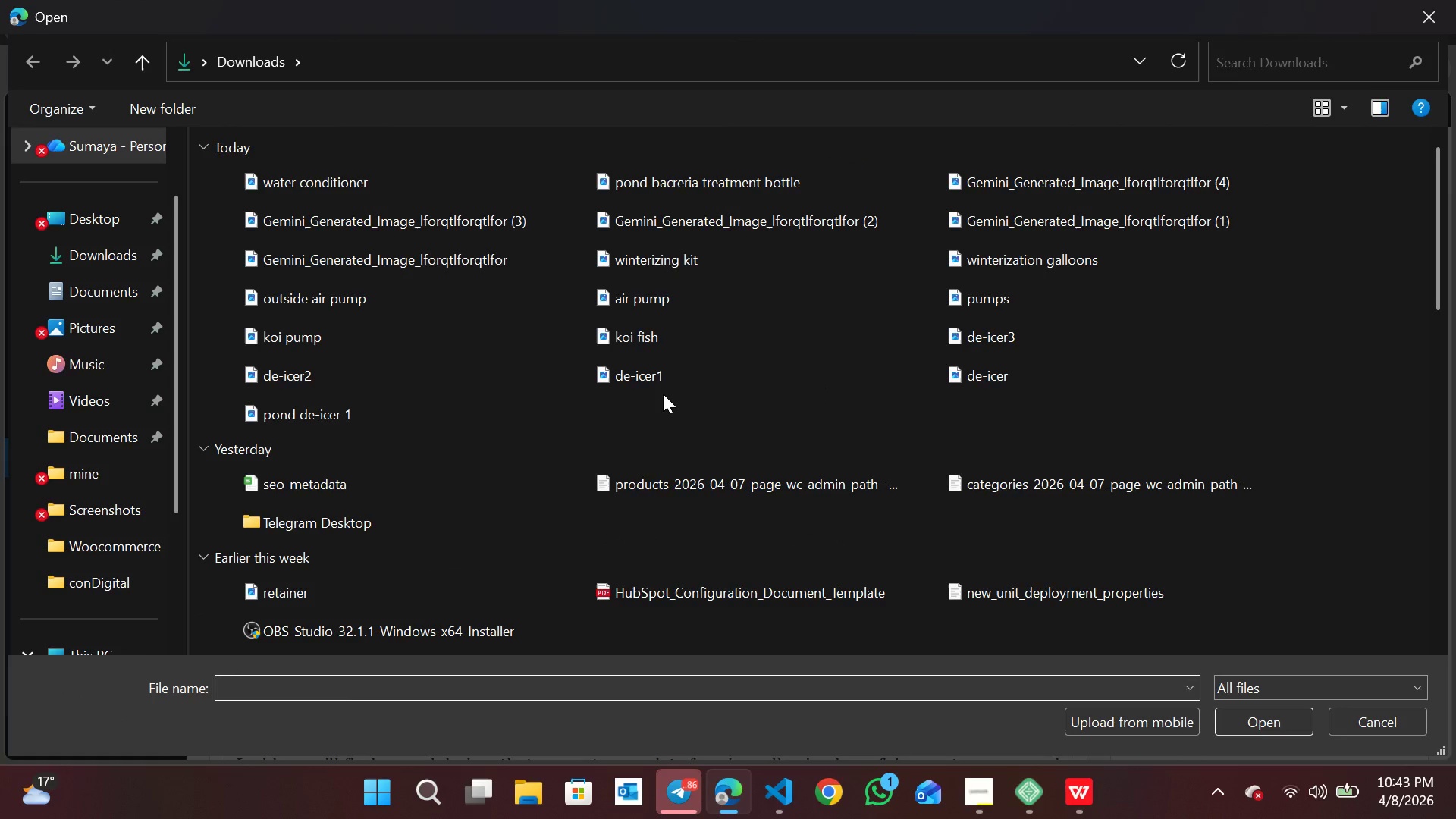 
left_click([655, 377])
 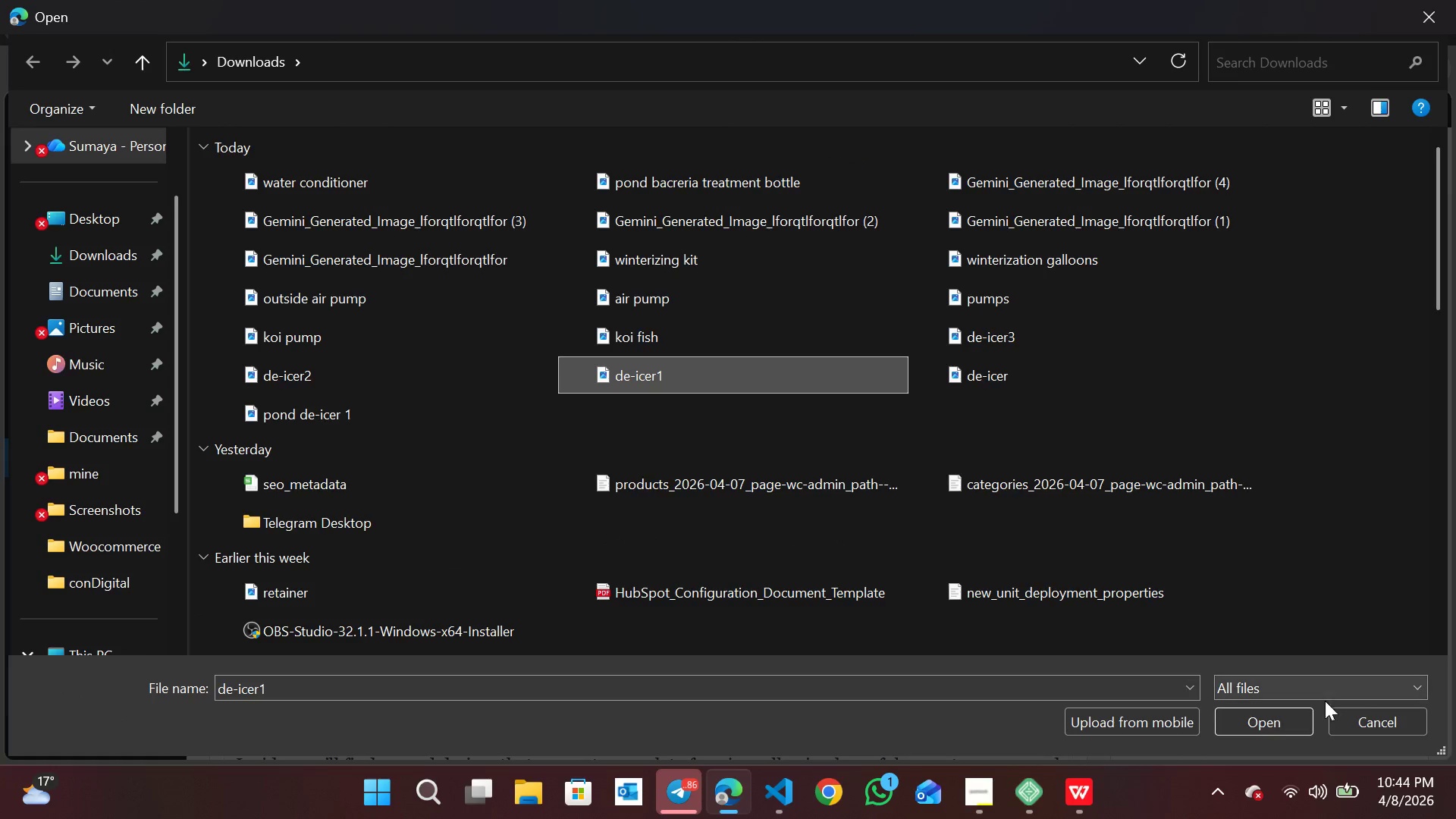 
left_click([1256, 710])
 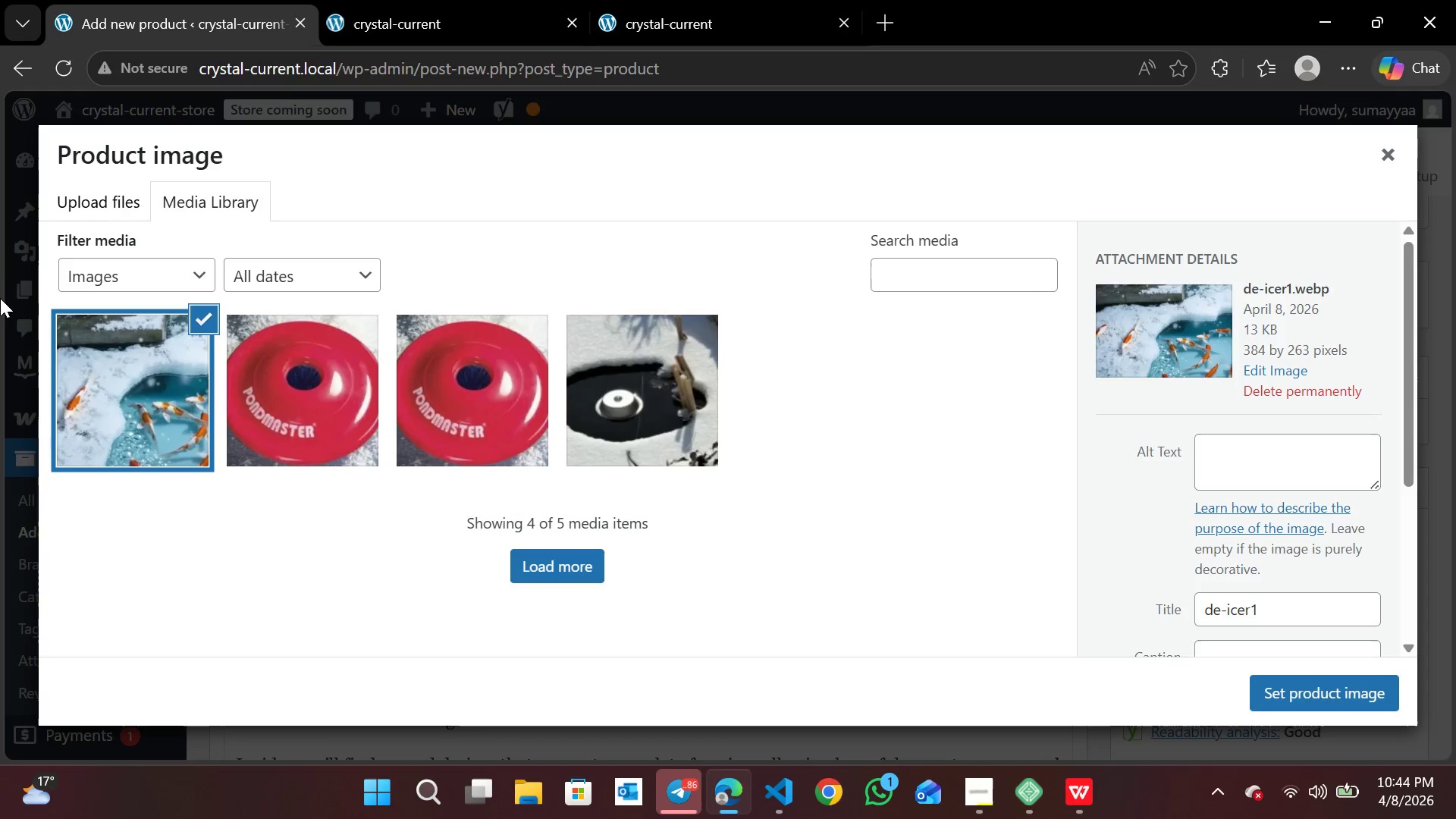 
wait(5.16)
 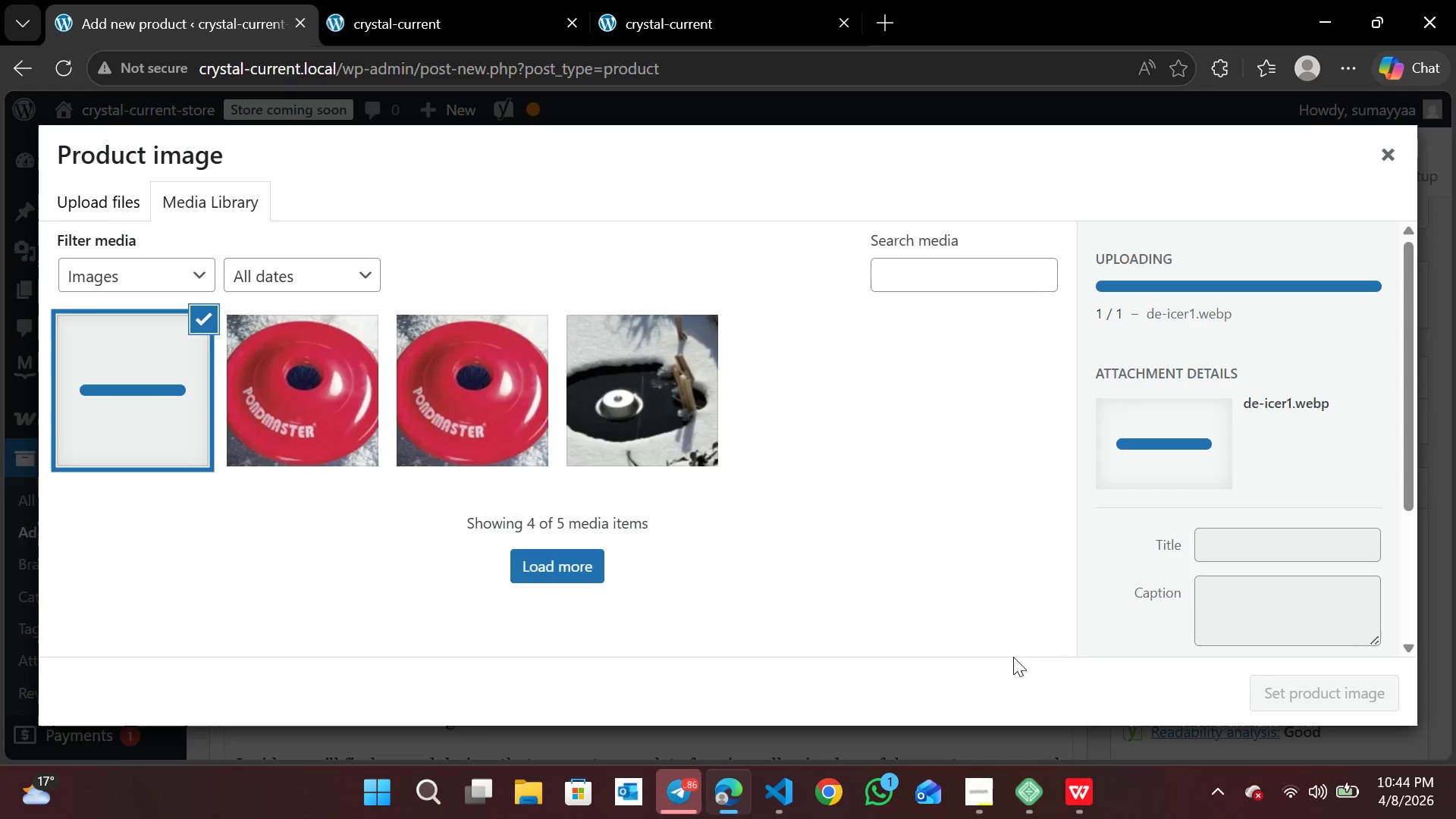 
left_click([84, 212])
 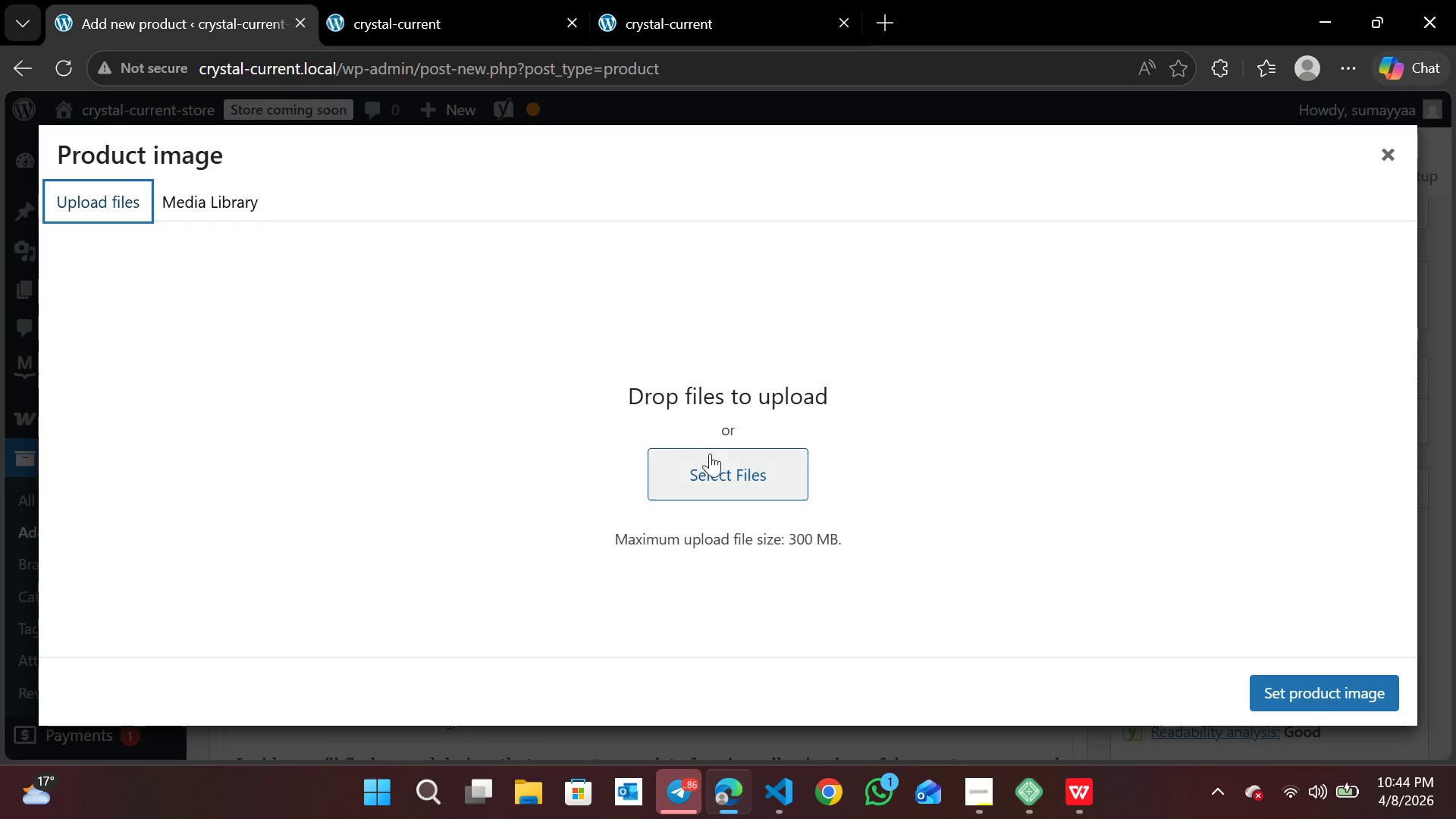 
left_click([711, 460])
 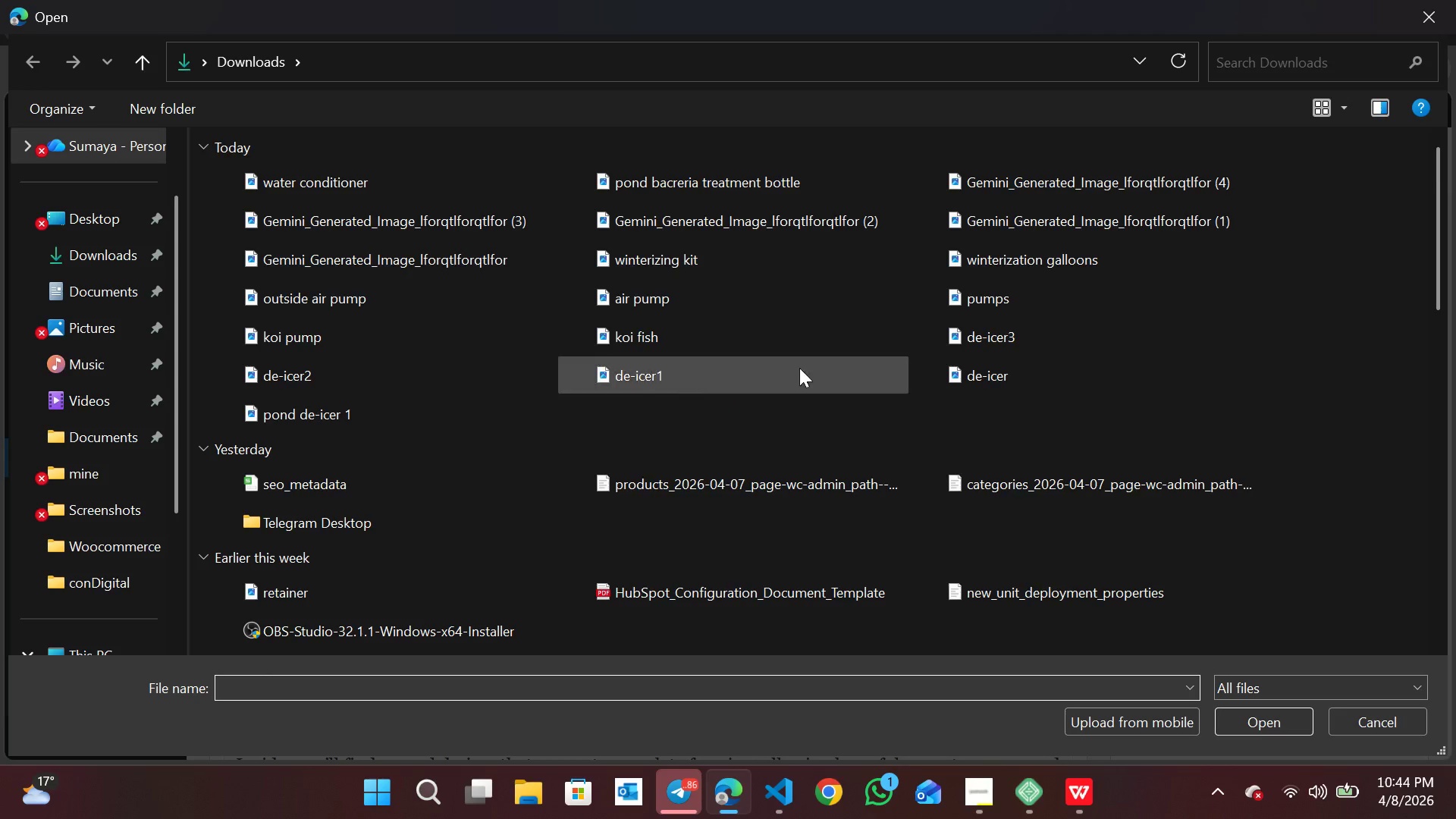 
left_click([1015, 343])
 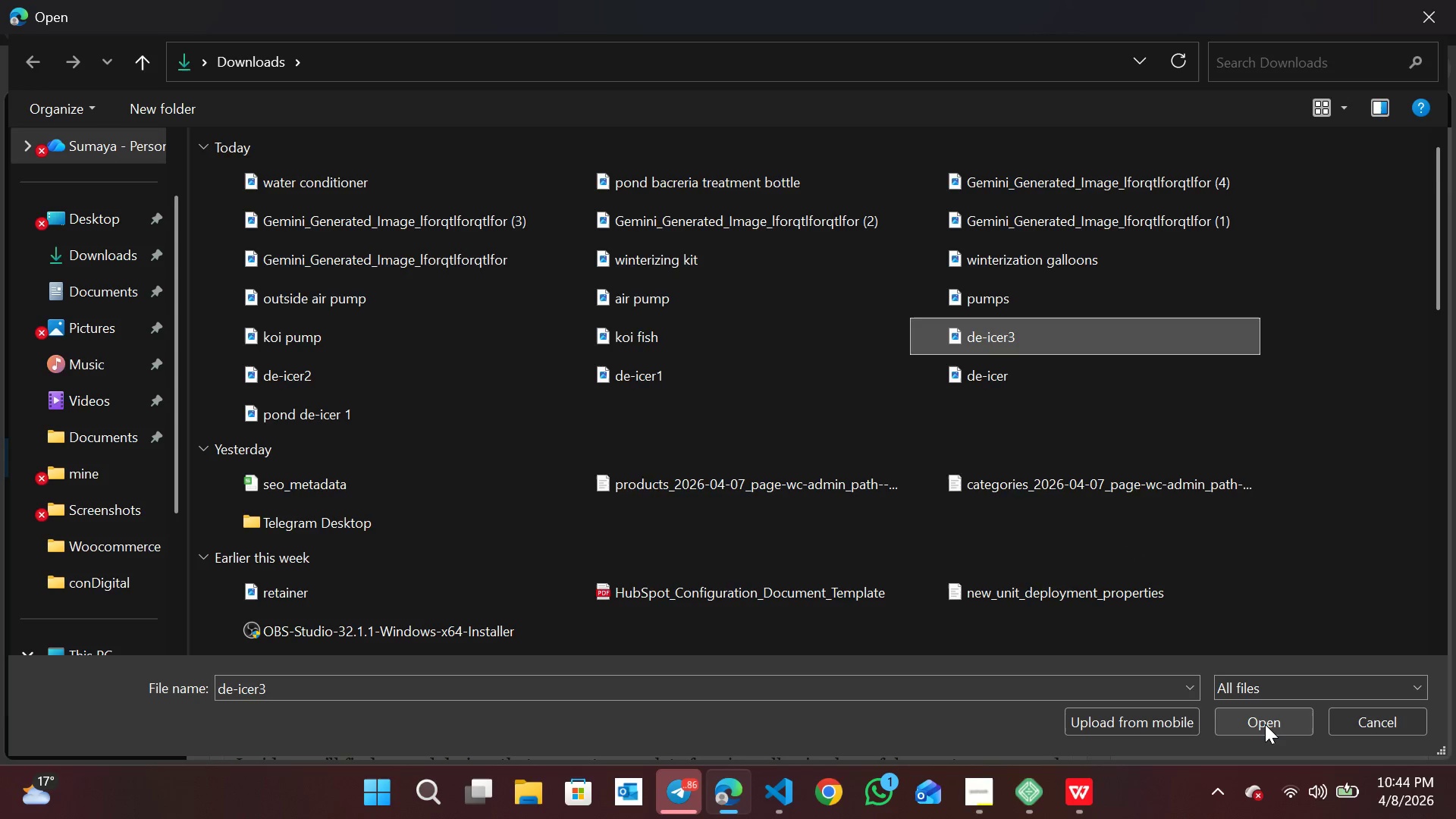 
left_click([1265, 724])
 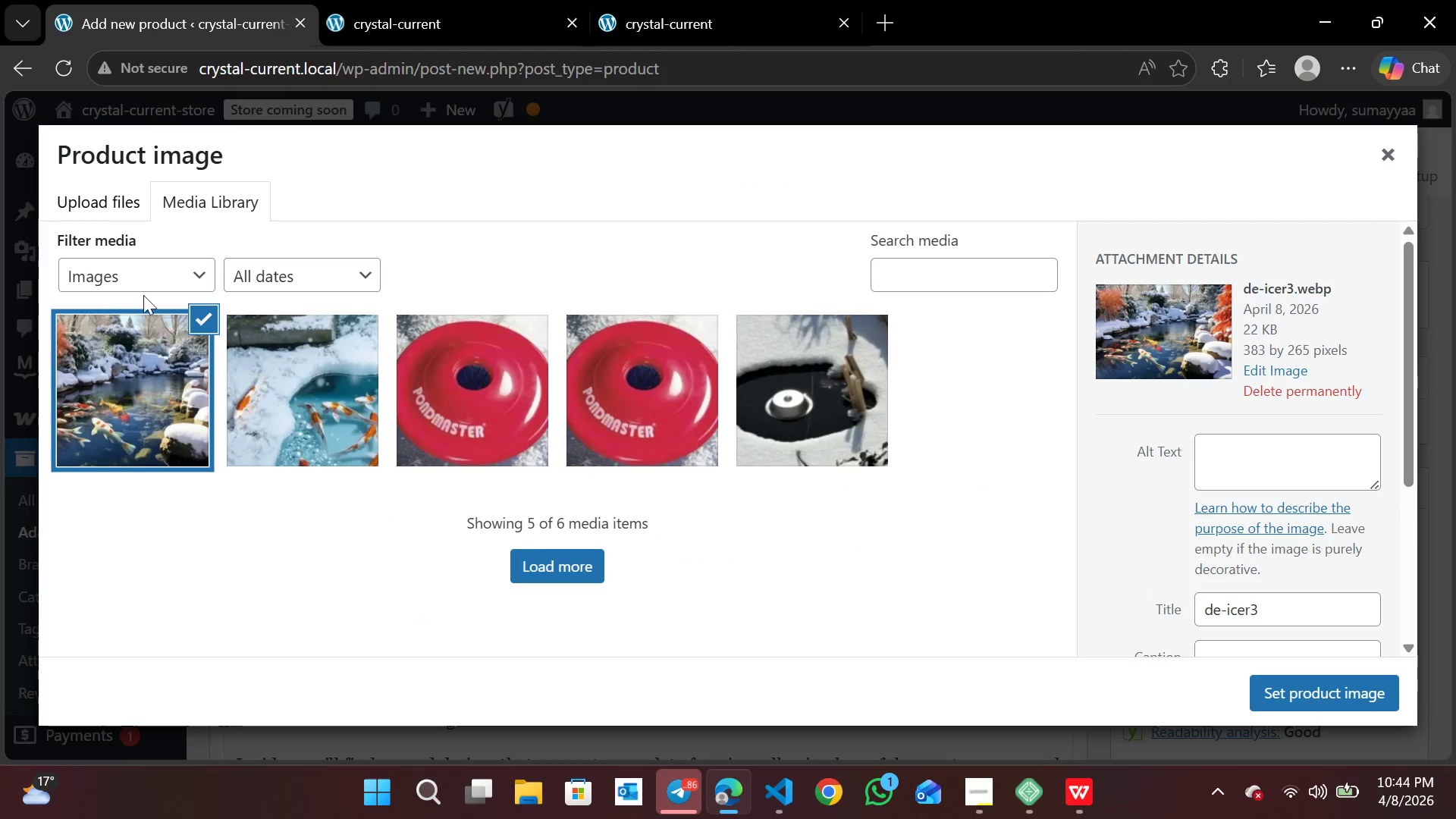 
left_click([97, 206])
 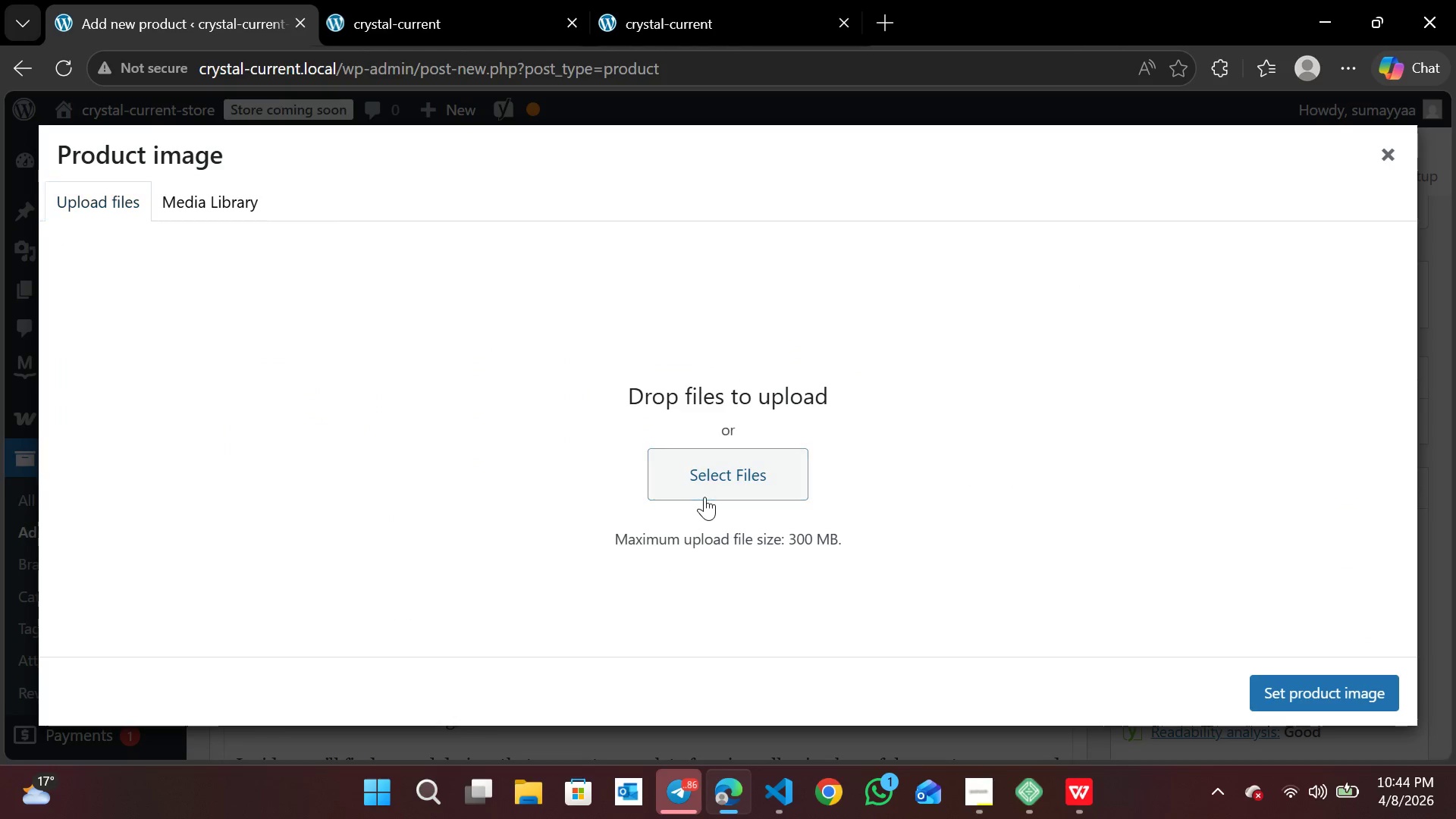 
left_click([704, 497])
 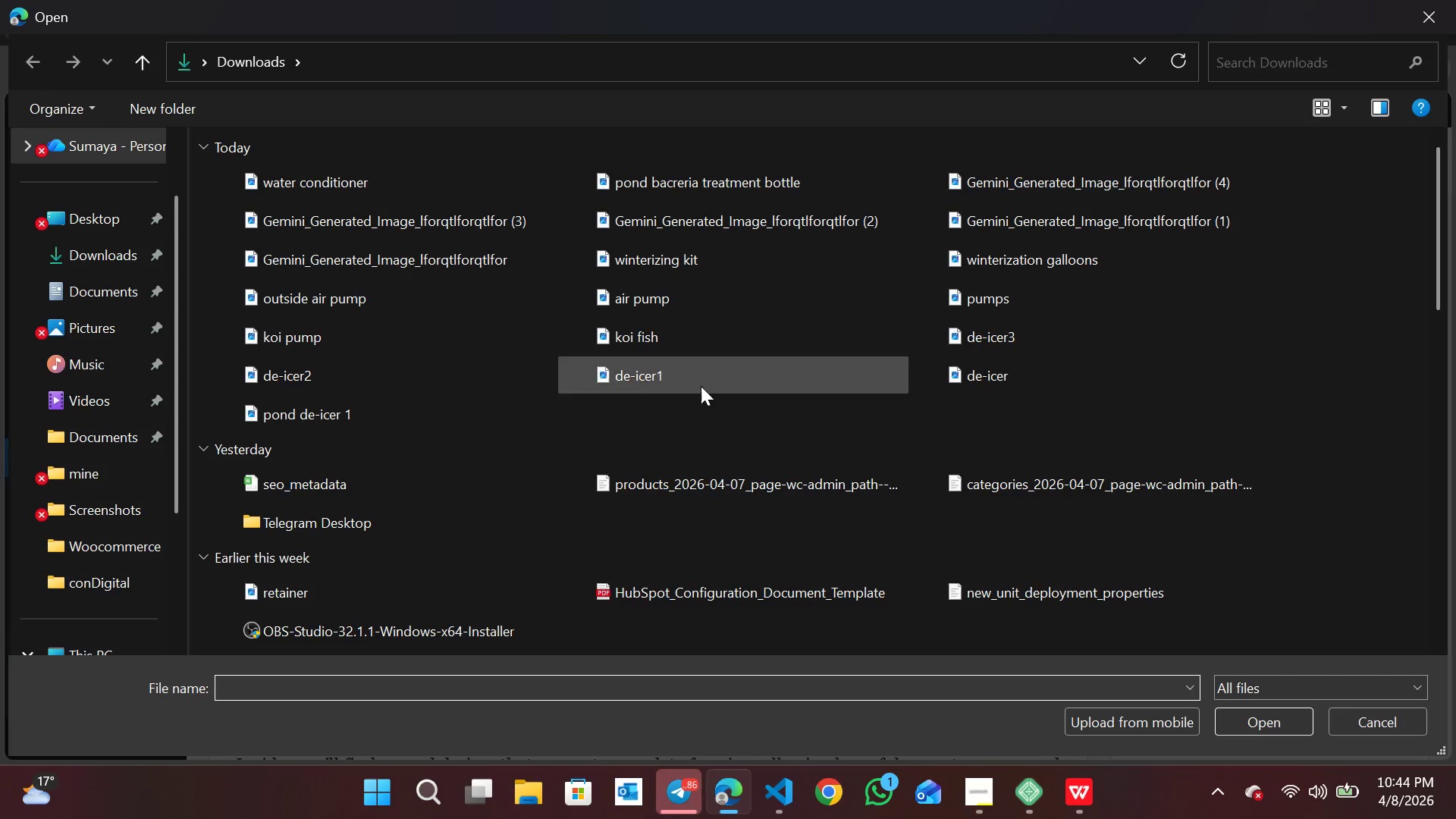 
left_click([301, 384])
 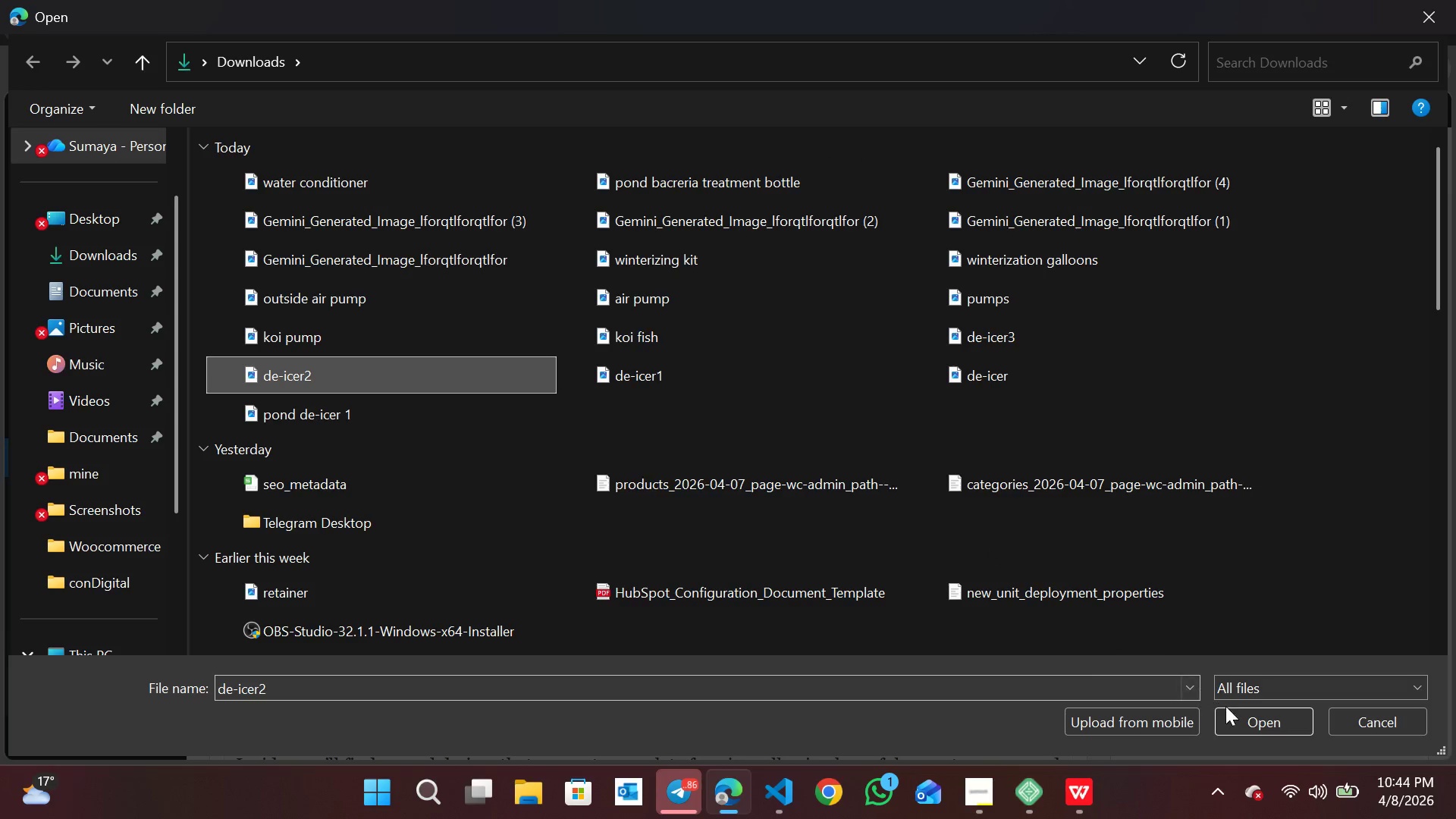 
left_click([1251, 722])
 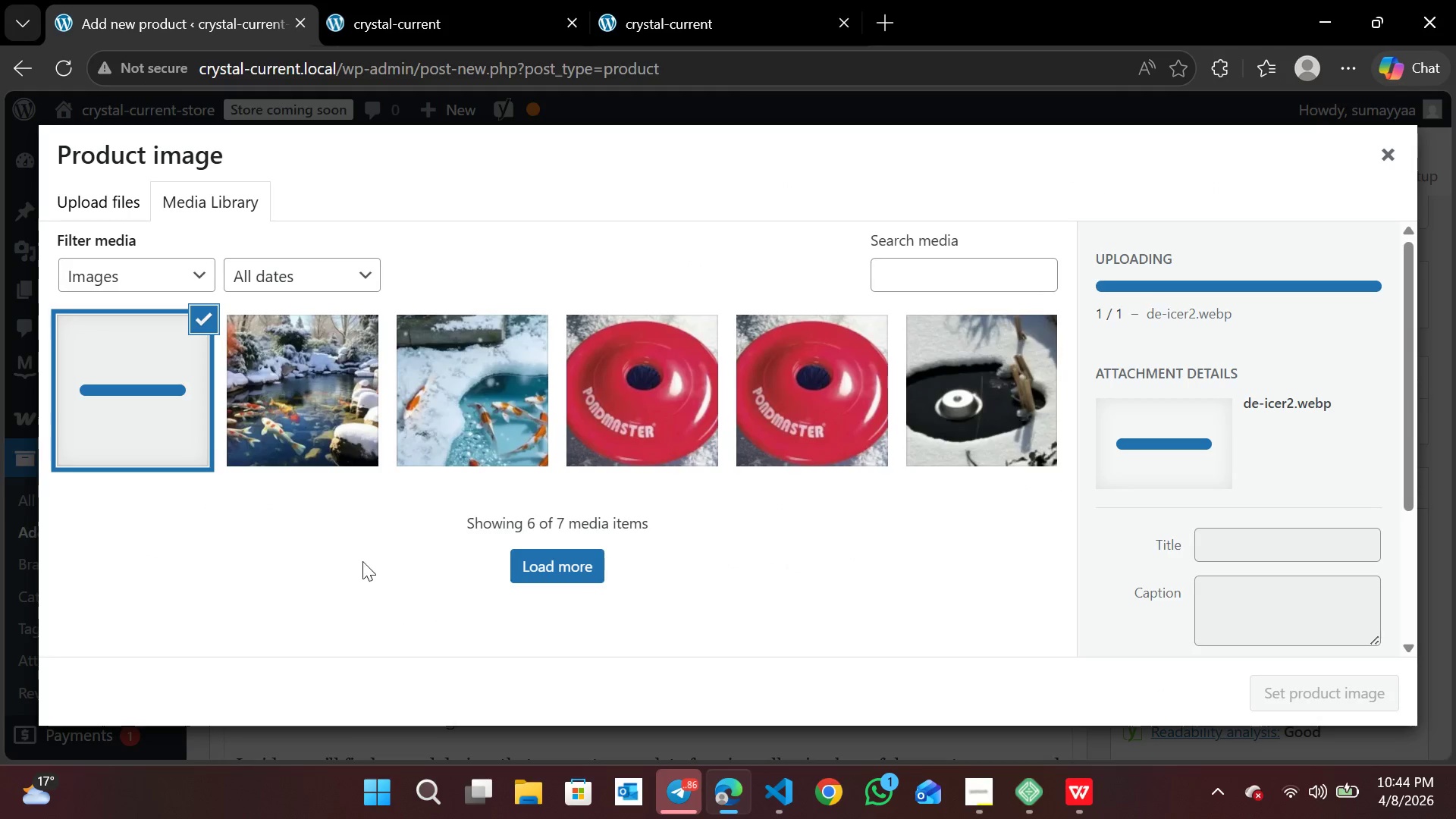 
left_click([337, 548])
 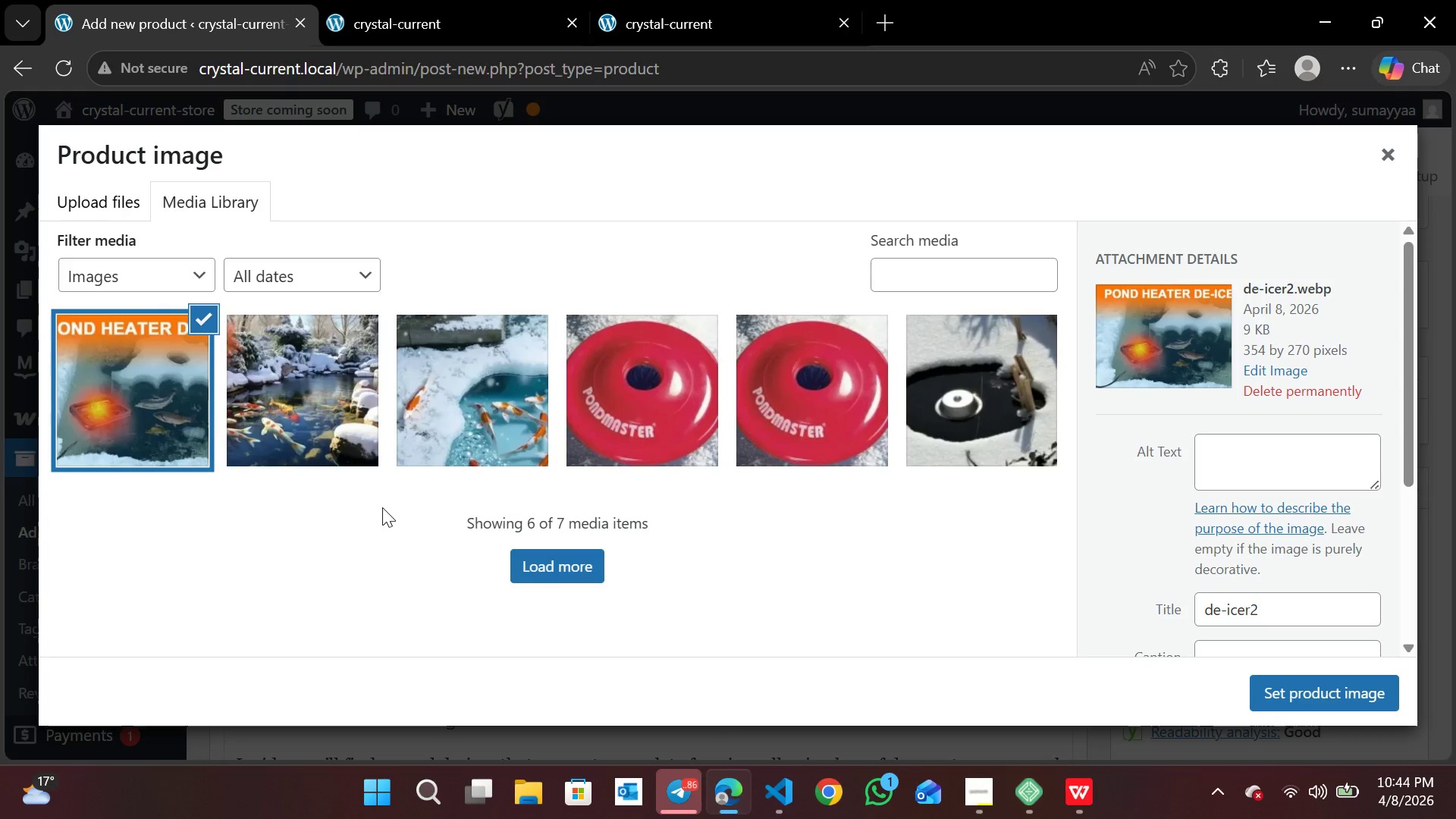 
wait(5.27)
 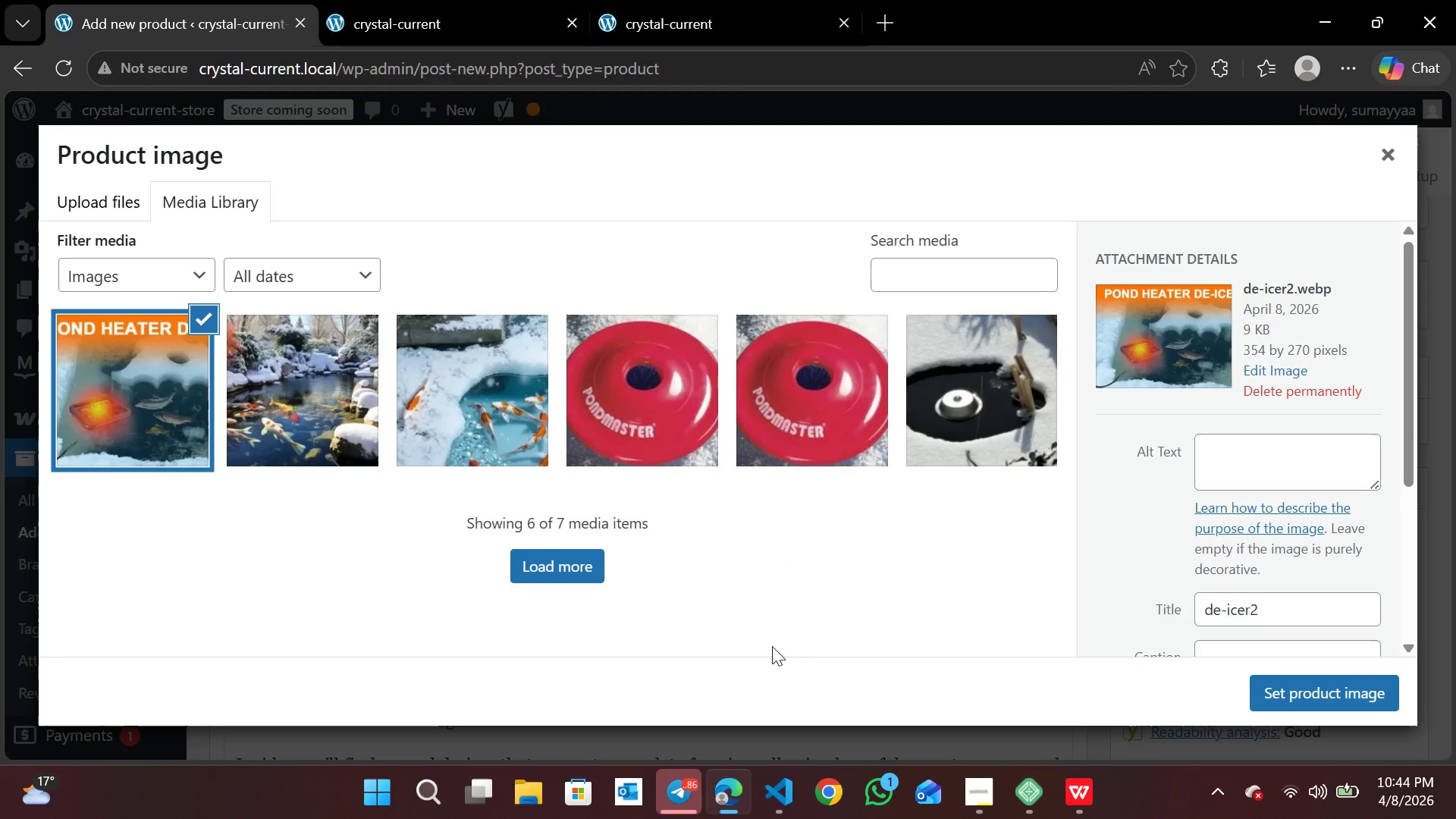 
left_click([102, 207])
 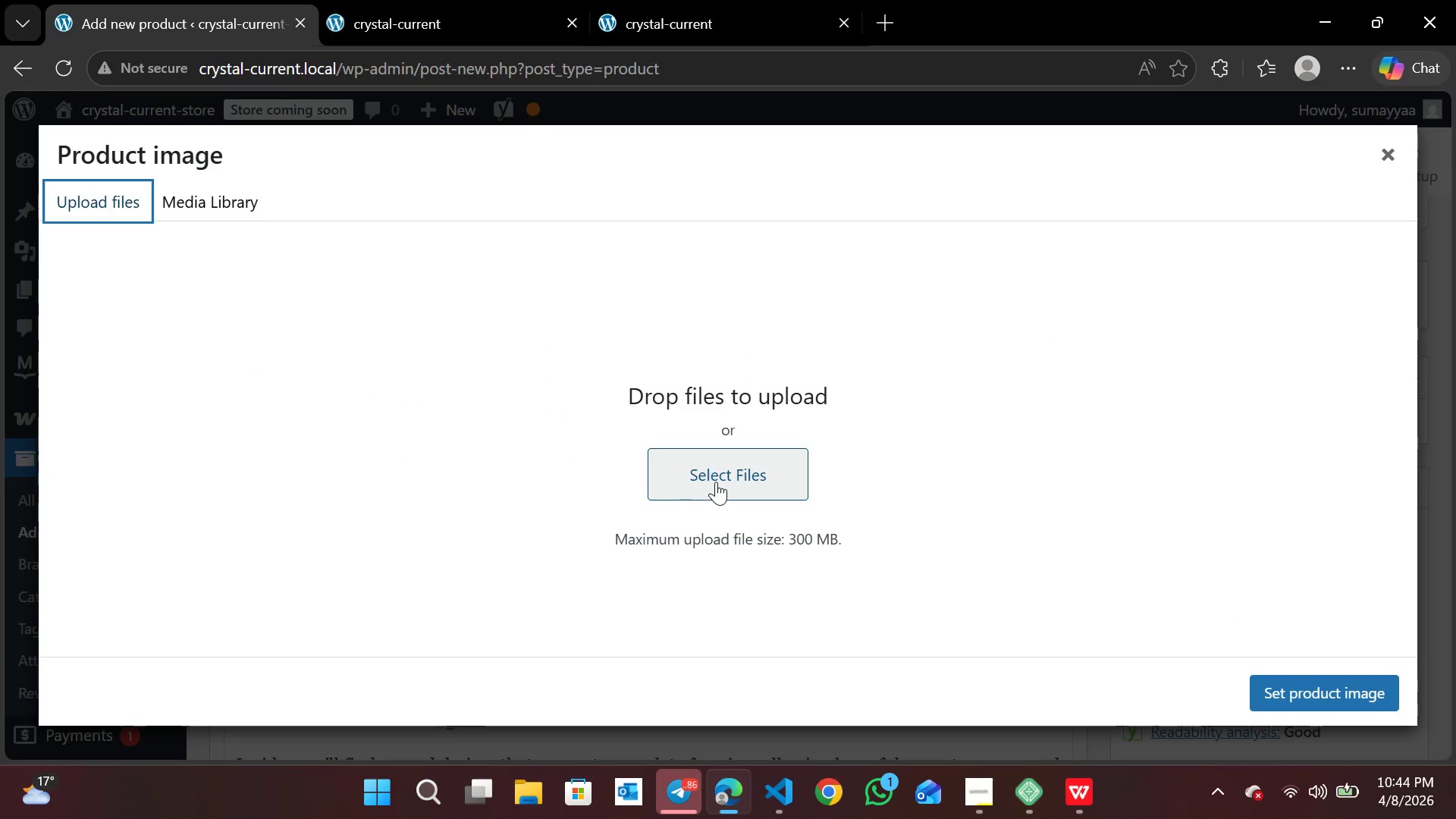 
left_click([716, 482])
 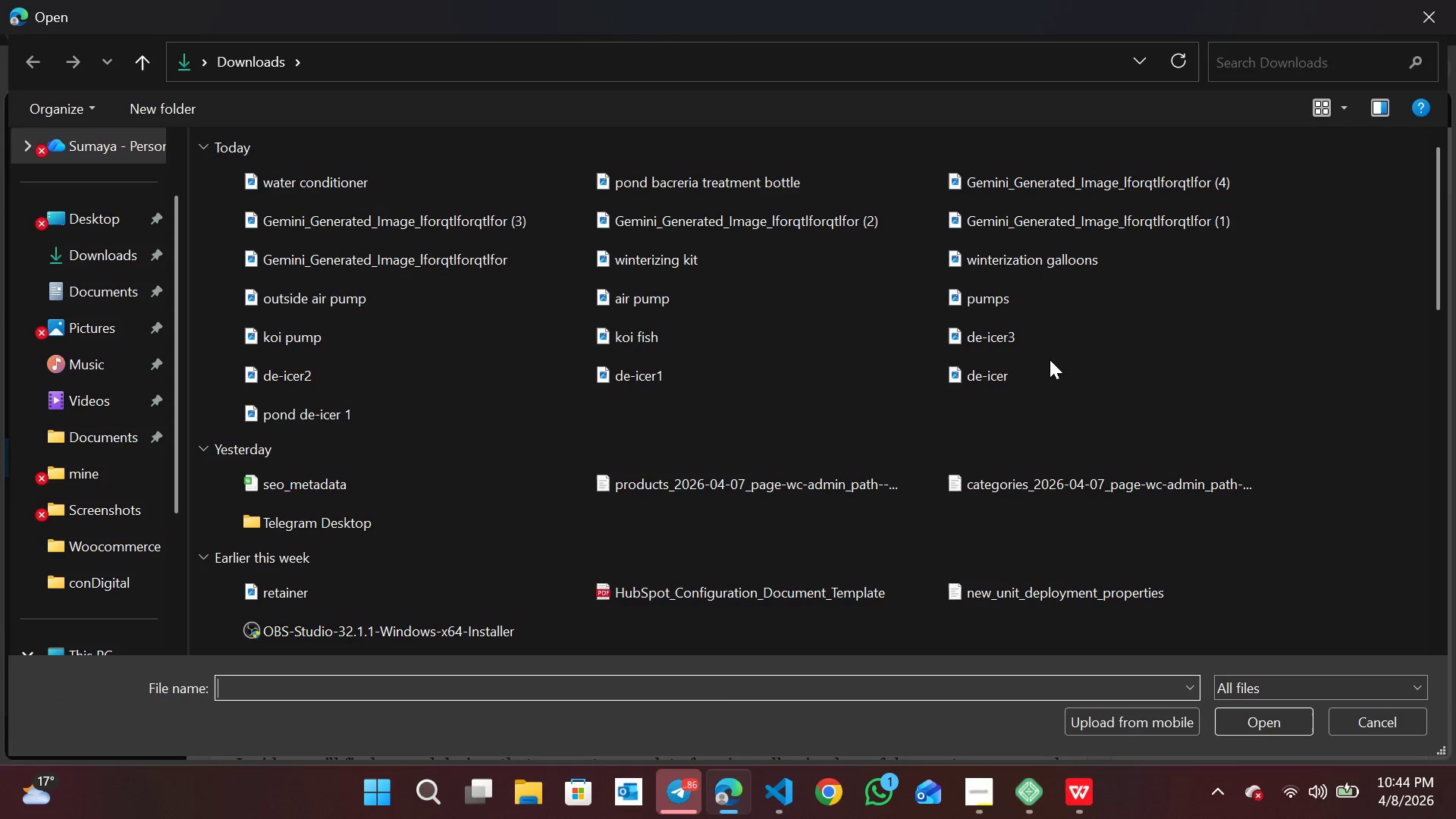 
wait(9.91)
 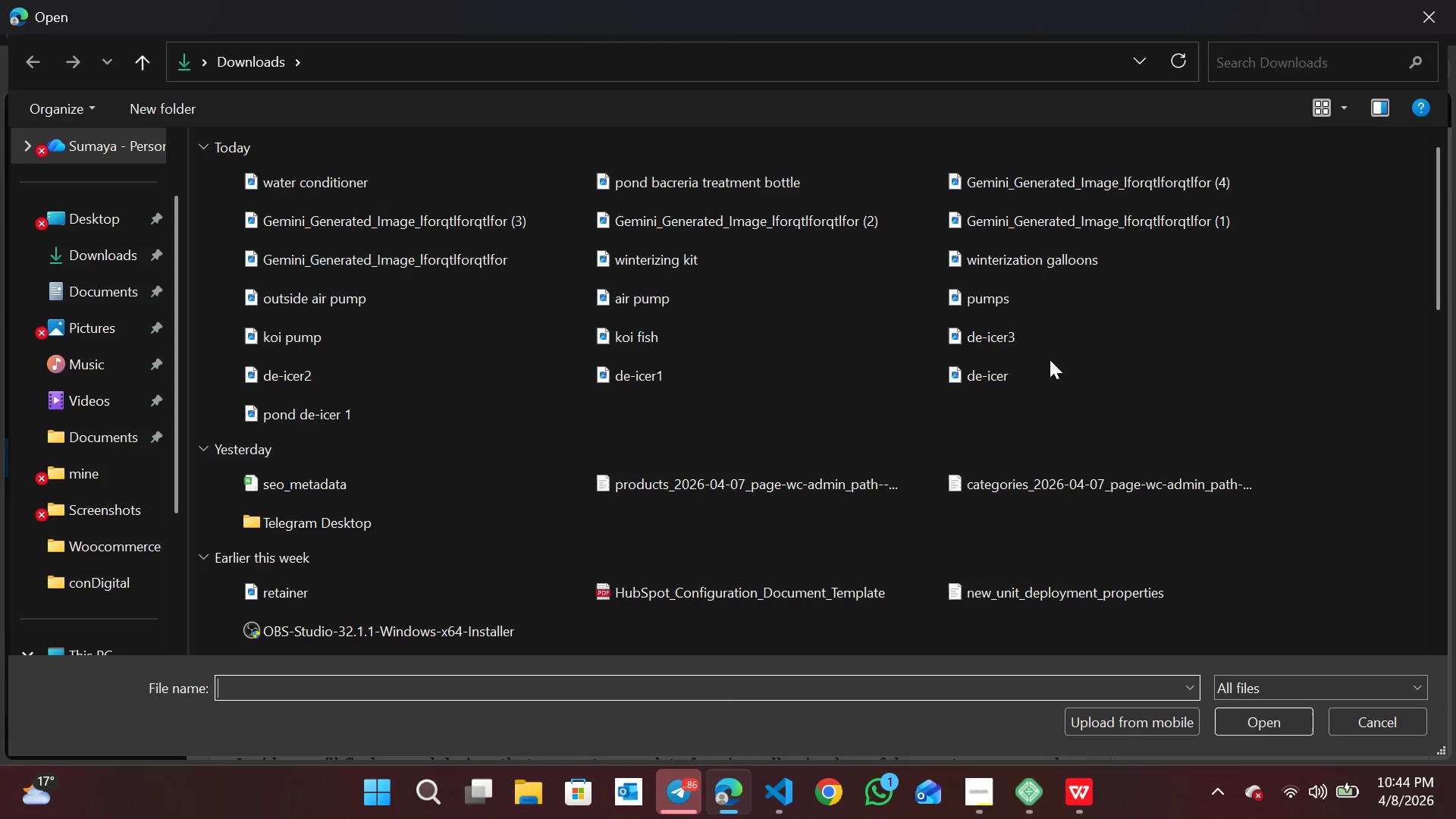 
left_click([1455, 0])
 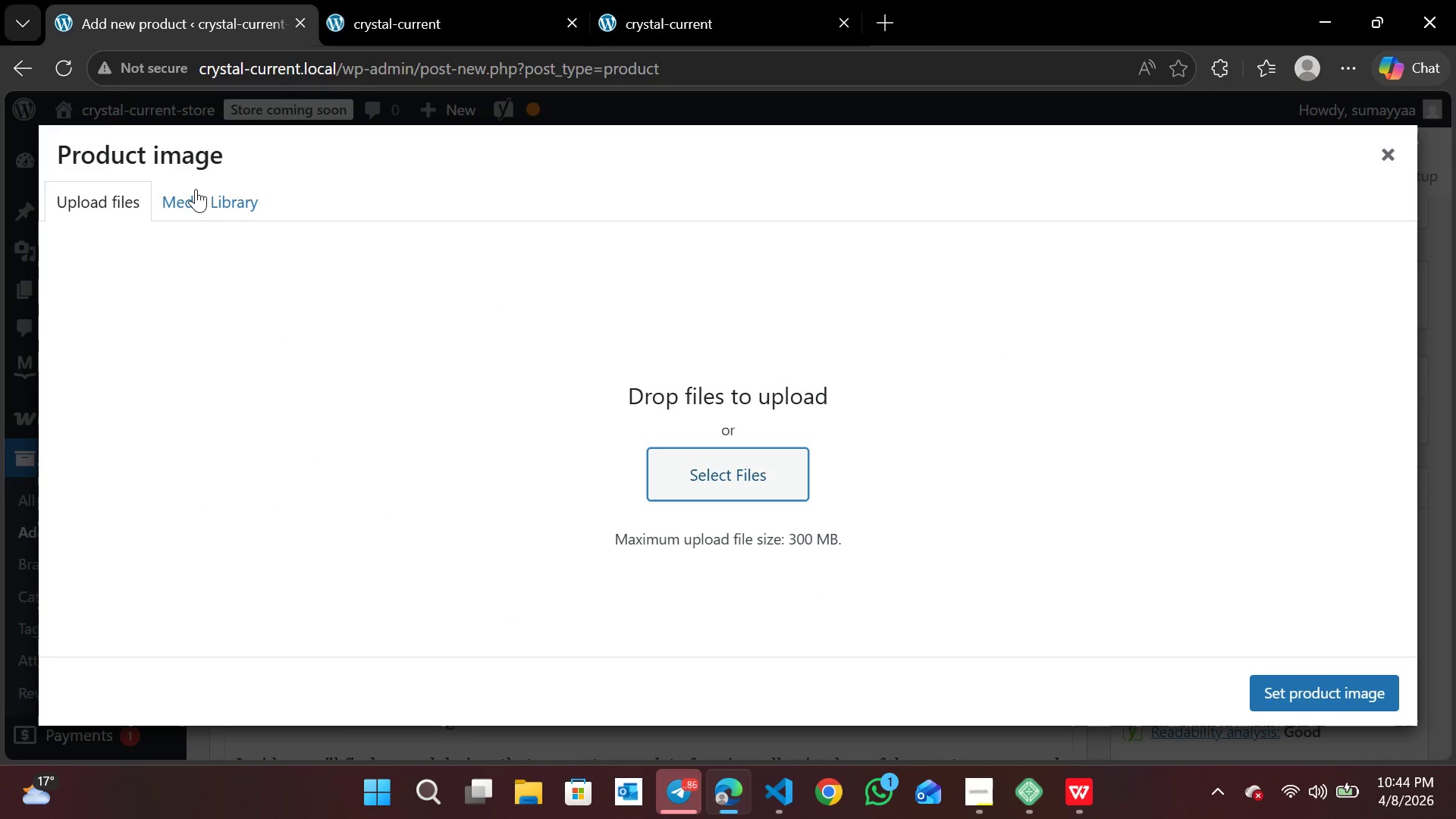 
left_click([196, 186])
 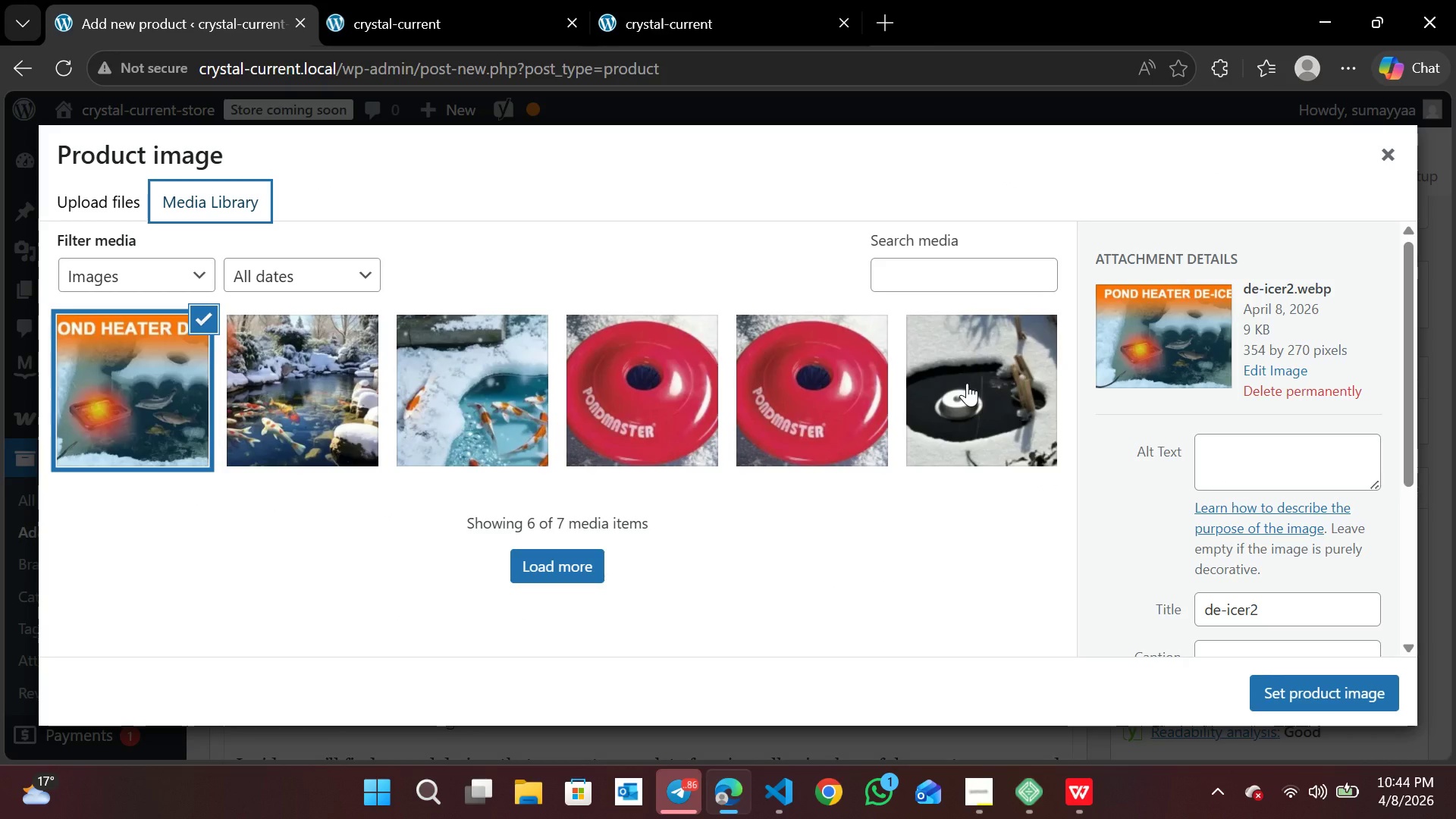 
left_click([967, 383])
 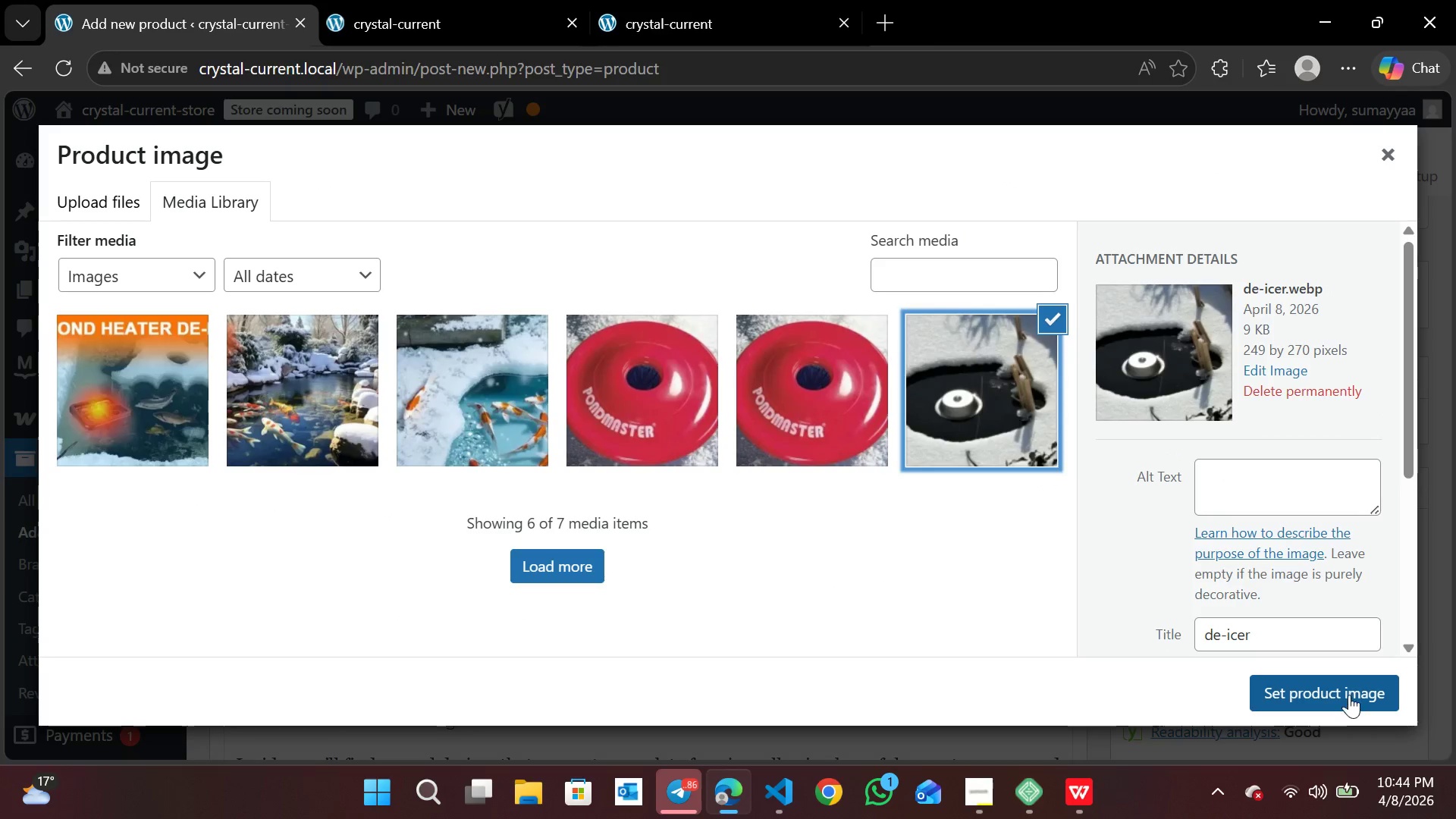 
left_click([1349, 695])
 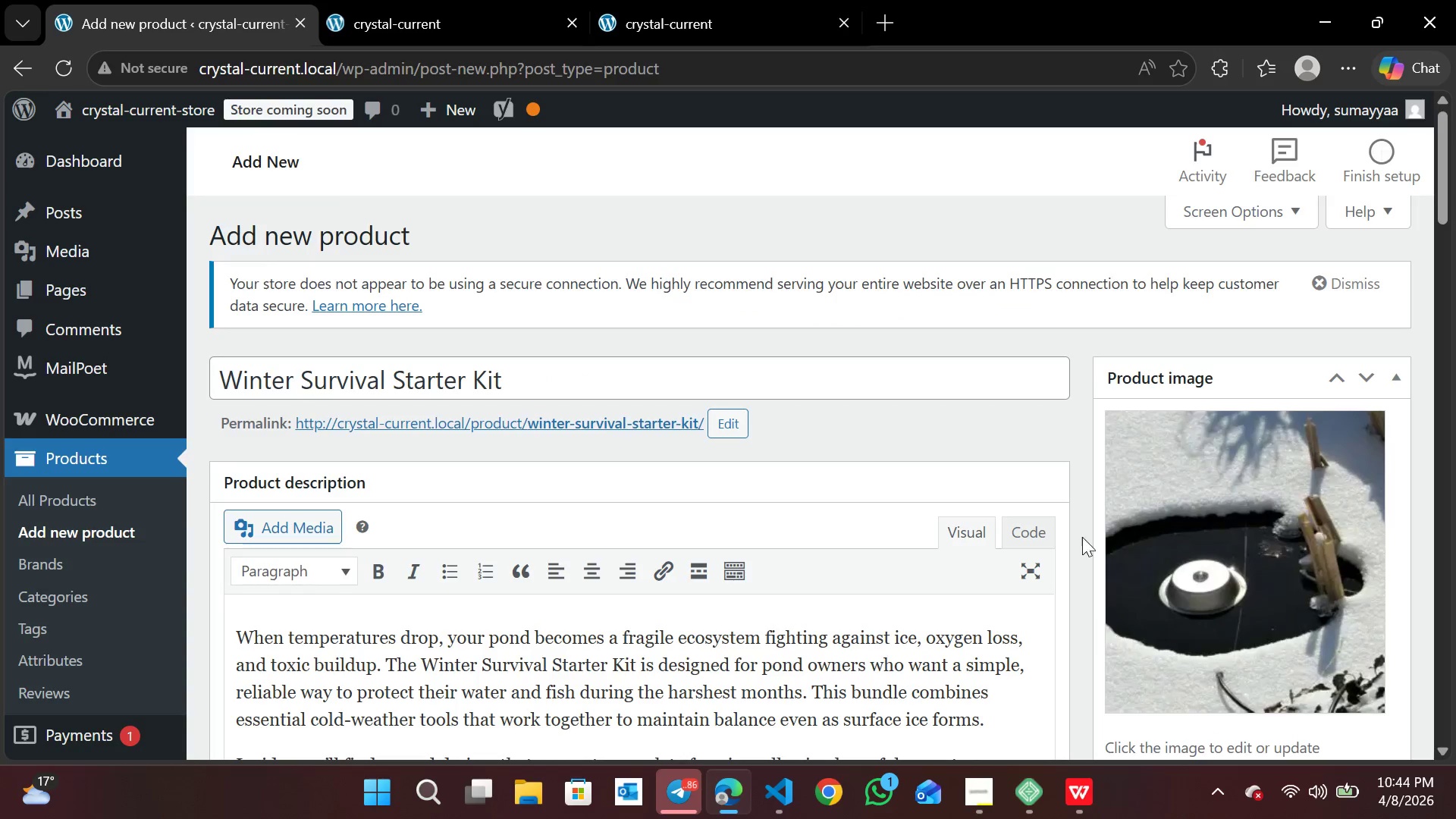 
mouse_move([1144, 611])
 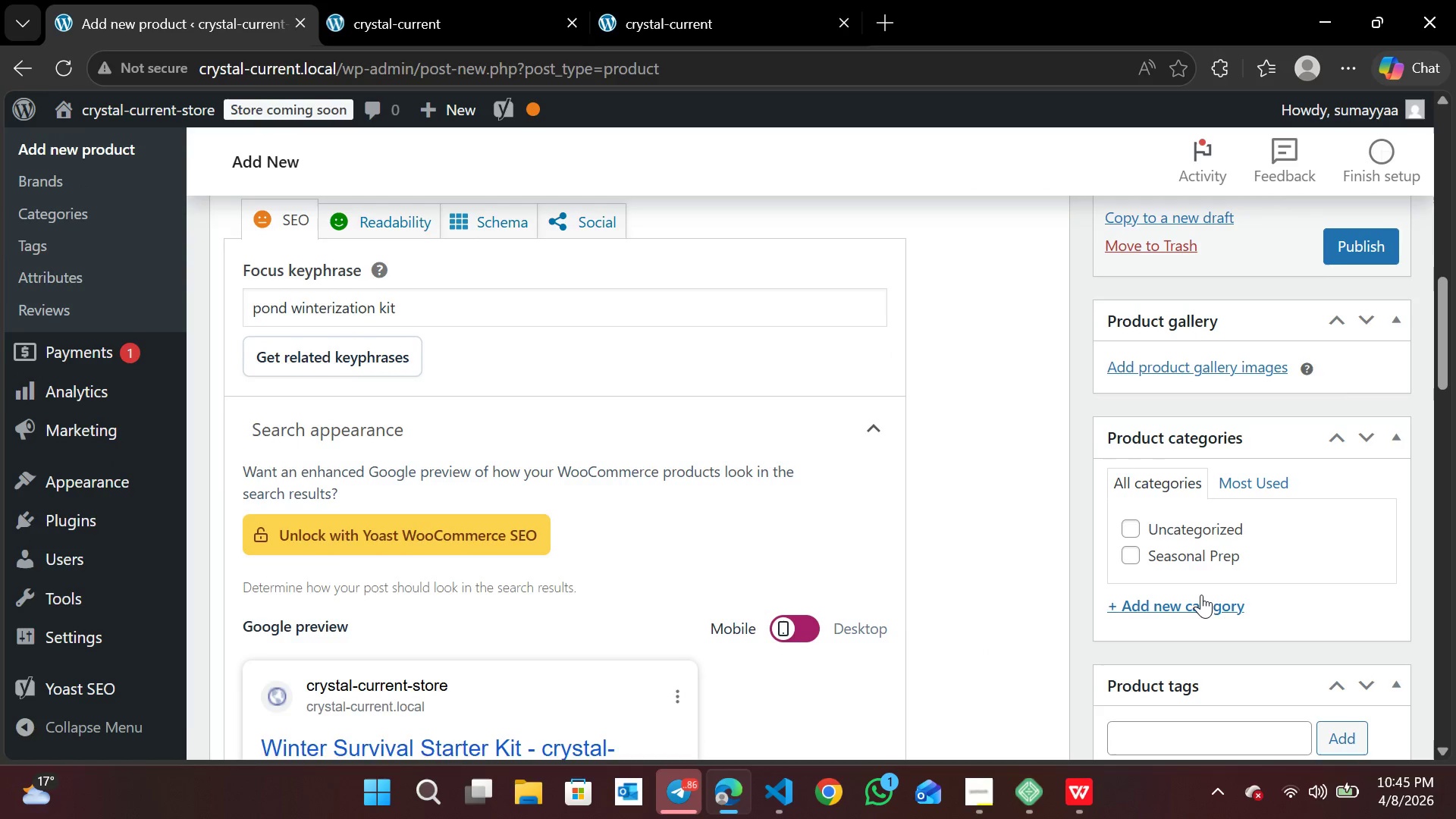 
wait(5.41)
 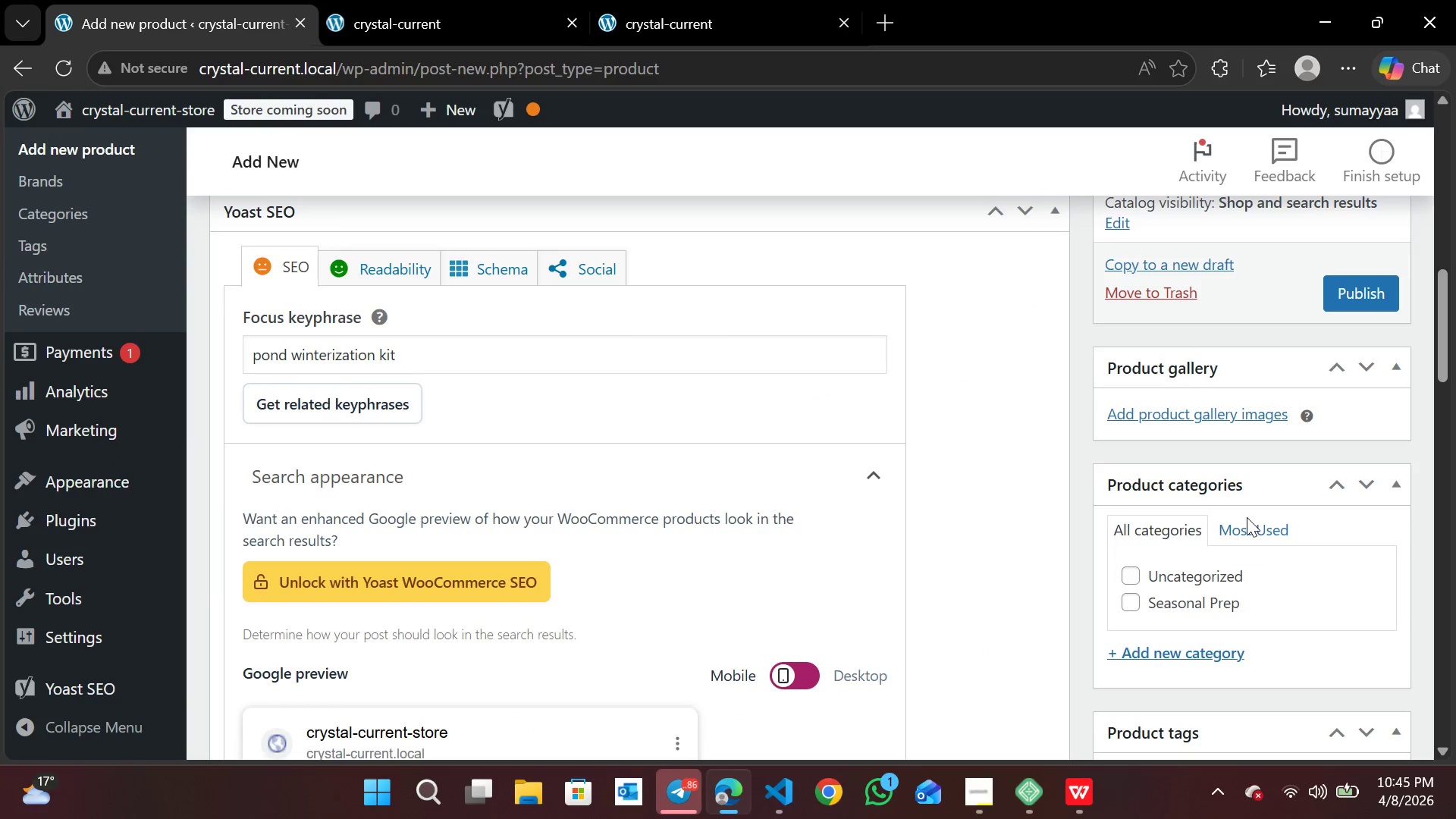 
left_click([1125, 559])
 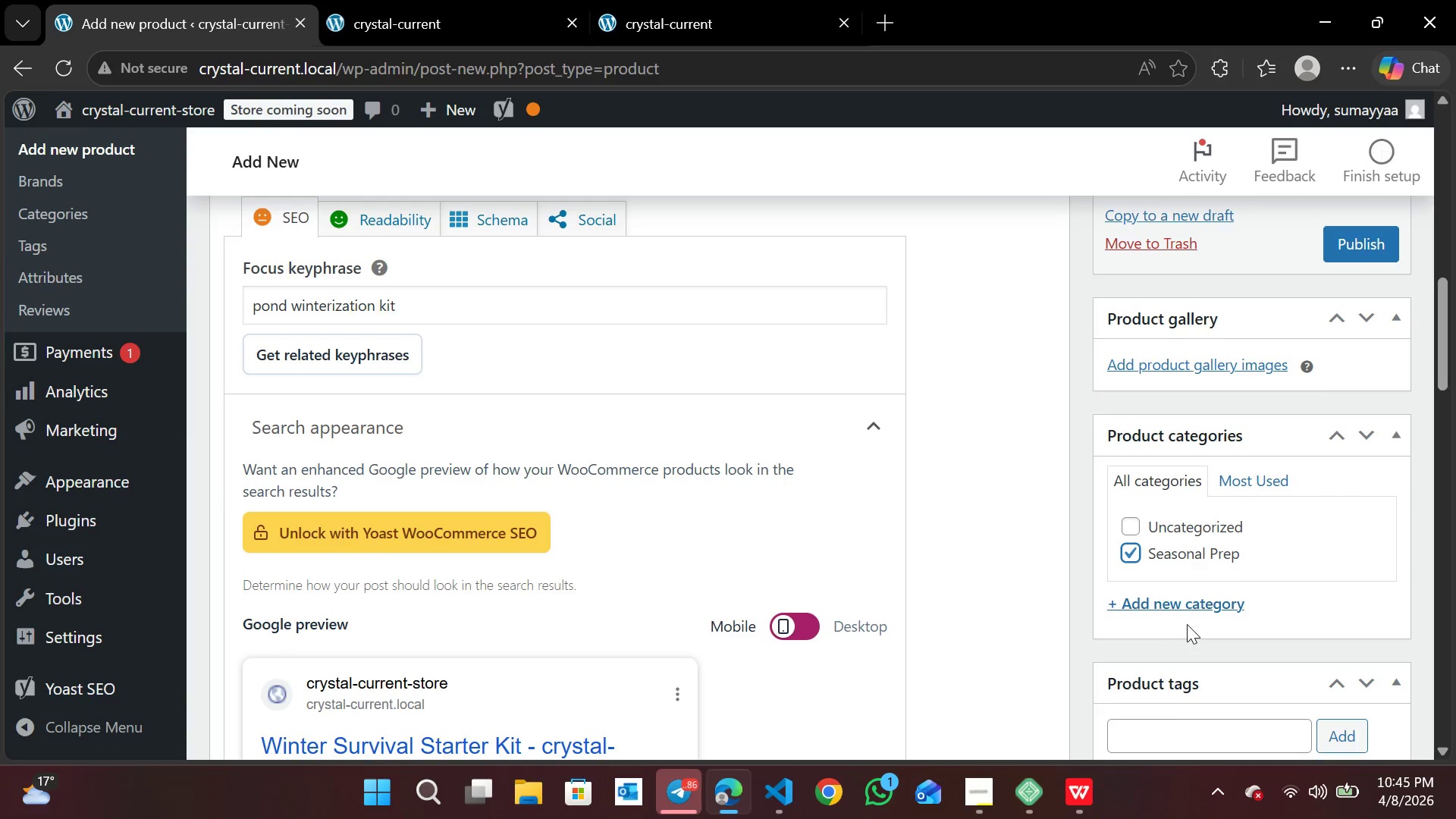 
mouse_move([1190, 603])
 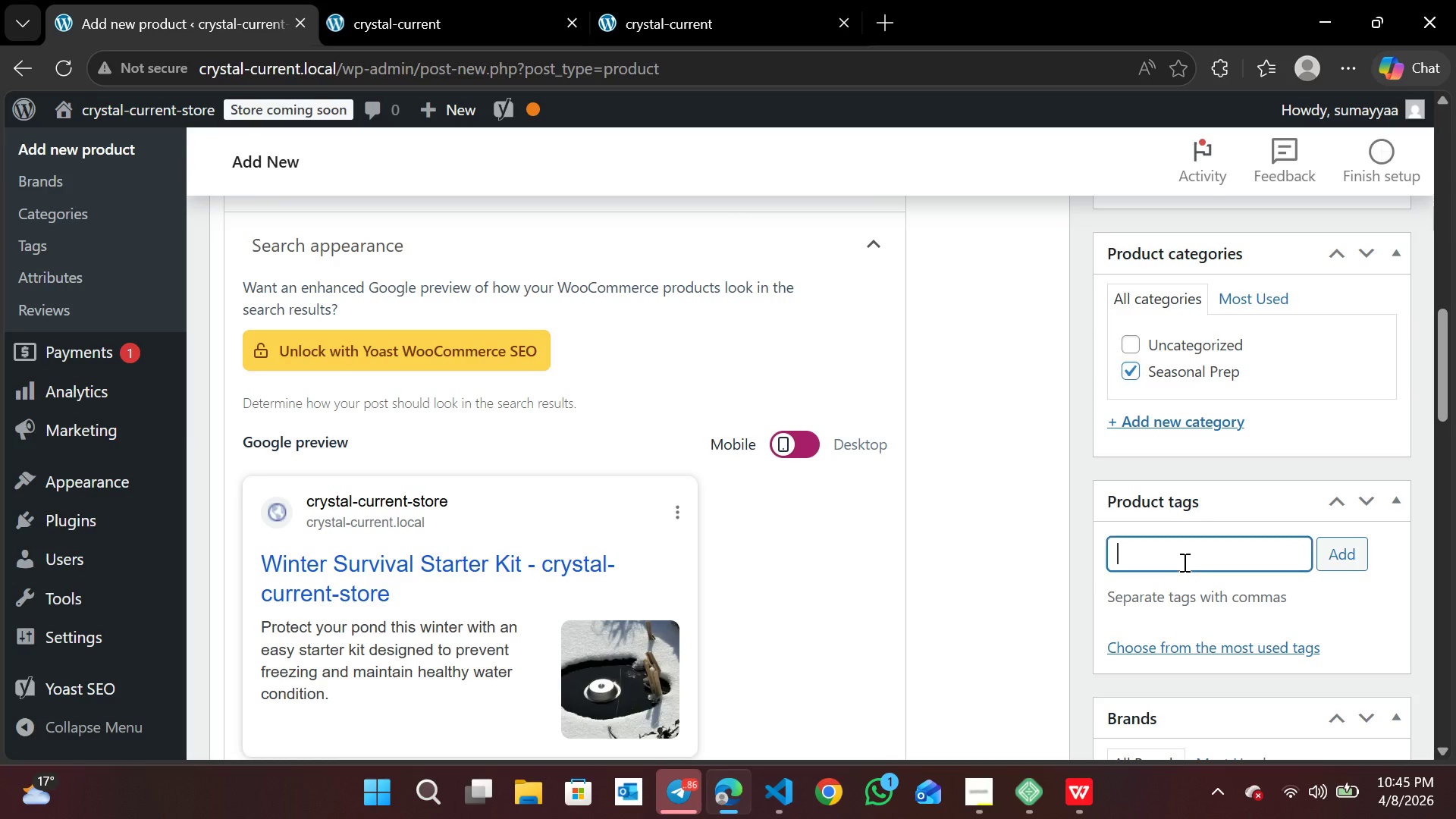 
left_click([1183, 562])
 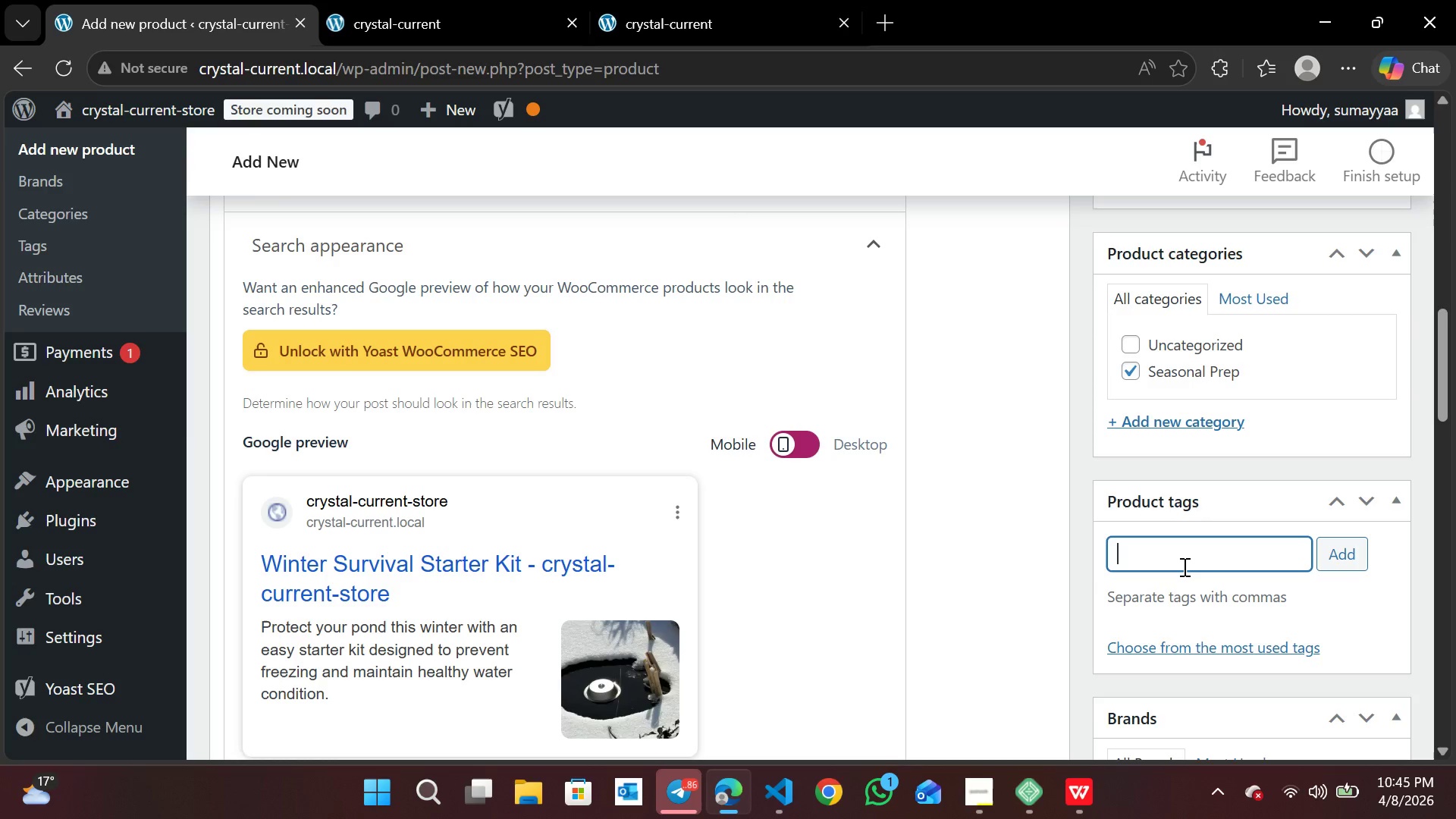 
left_click([1183, 566])
 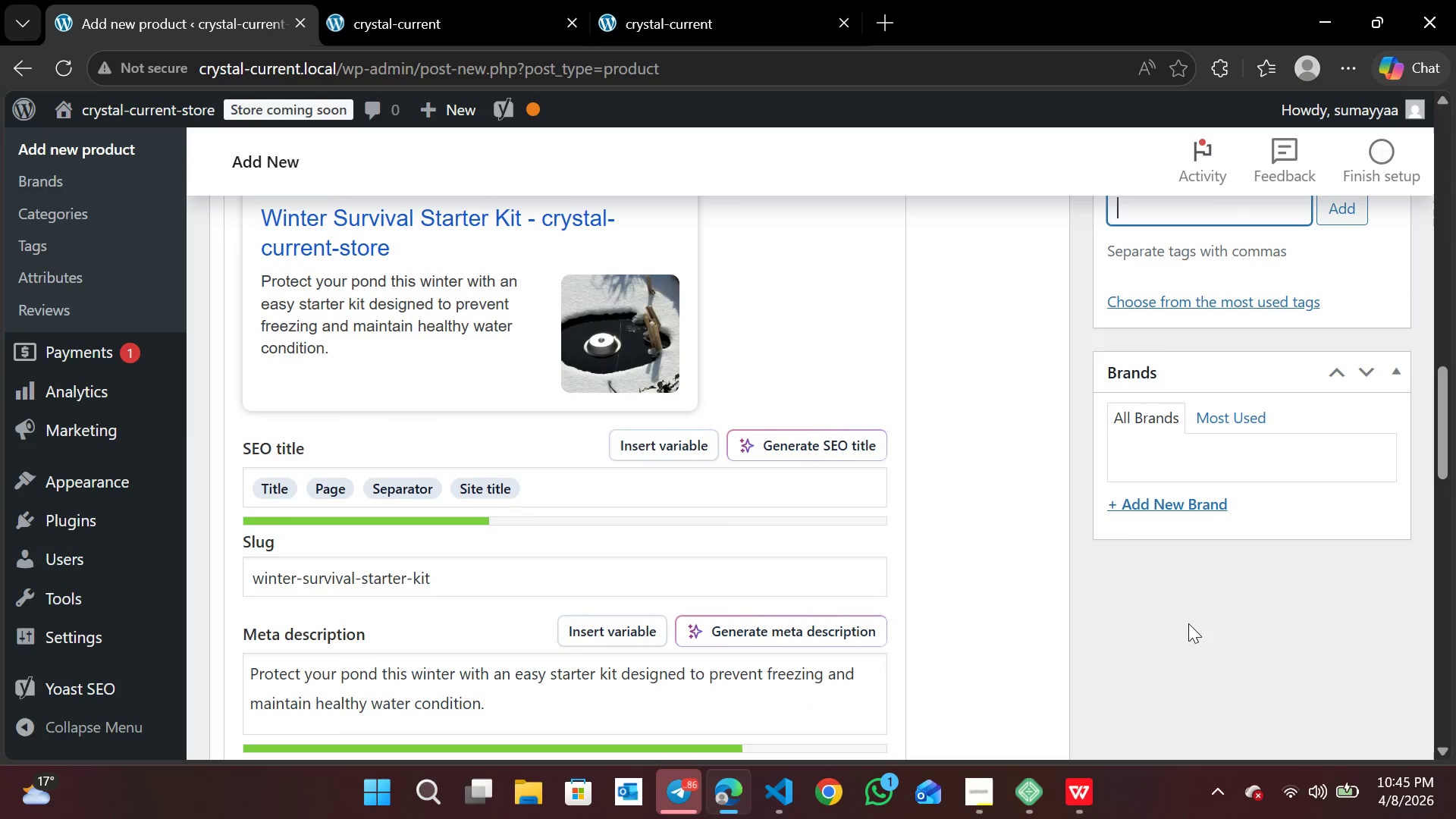 
mouse_move([1199, 611])
 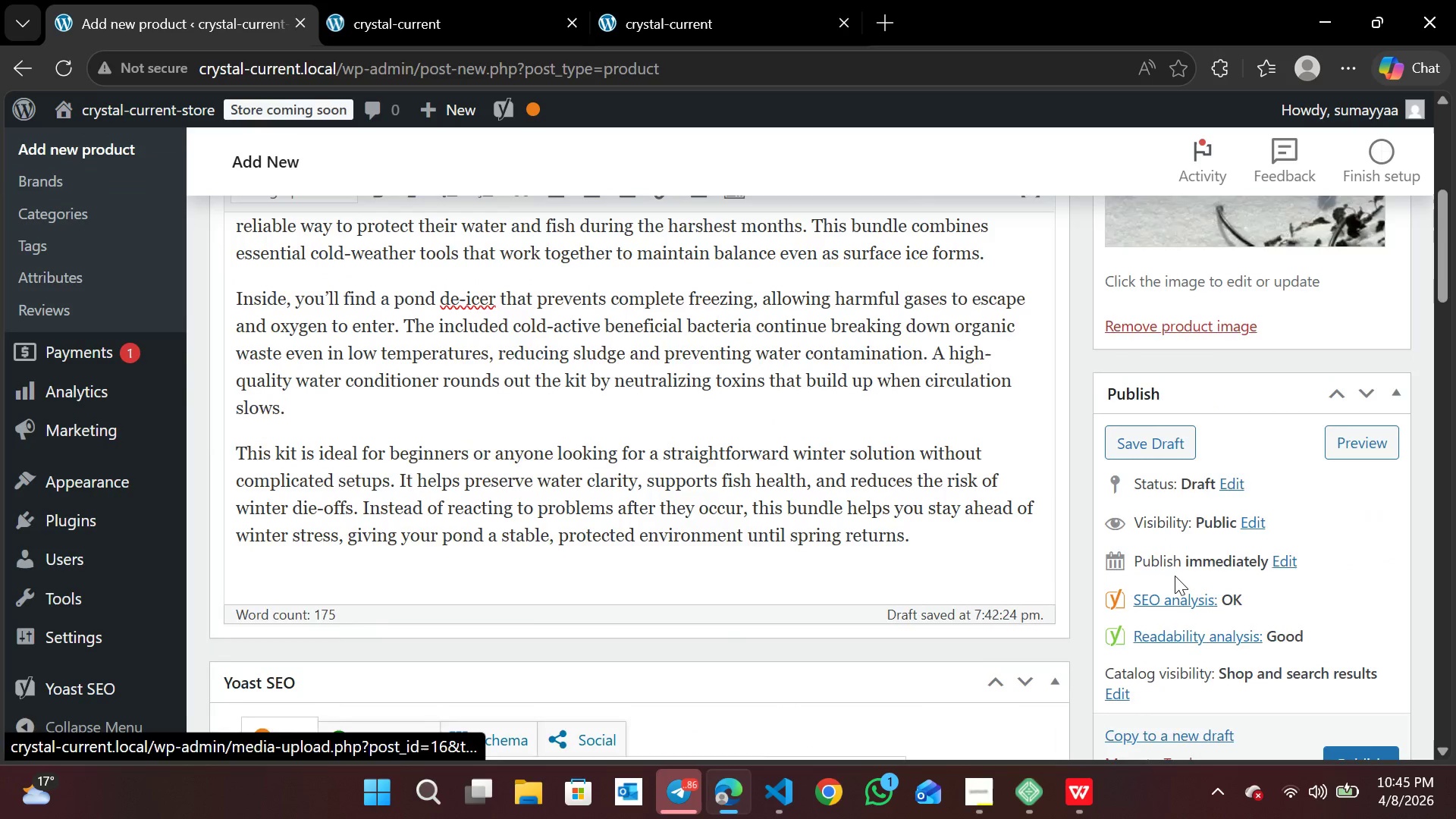 
mouse_move([1186, 651])
 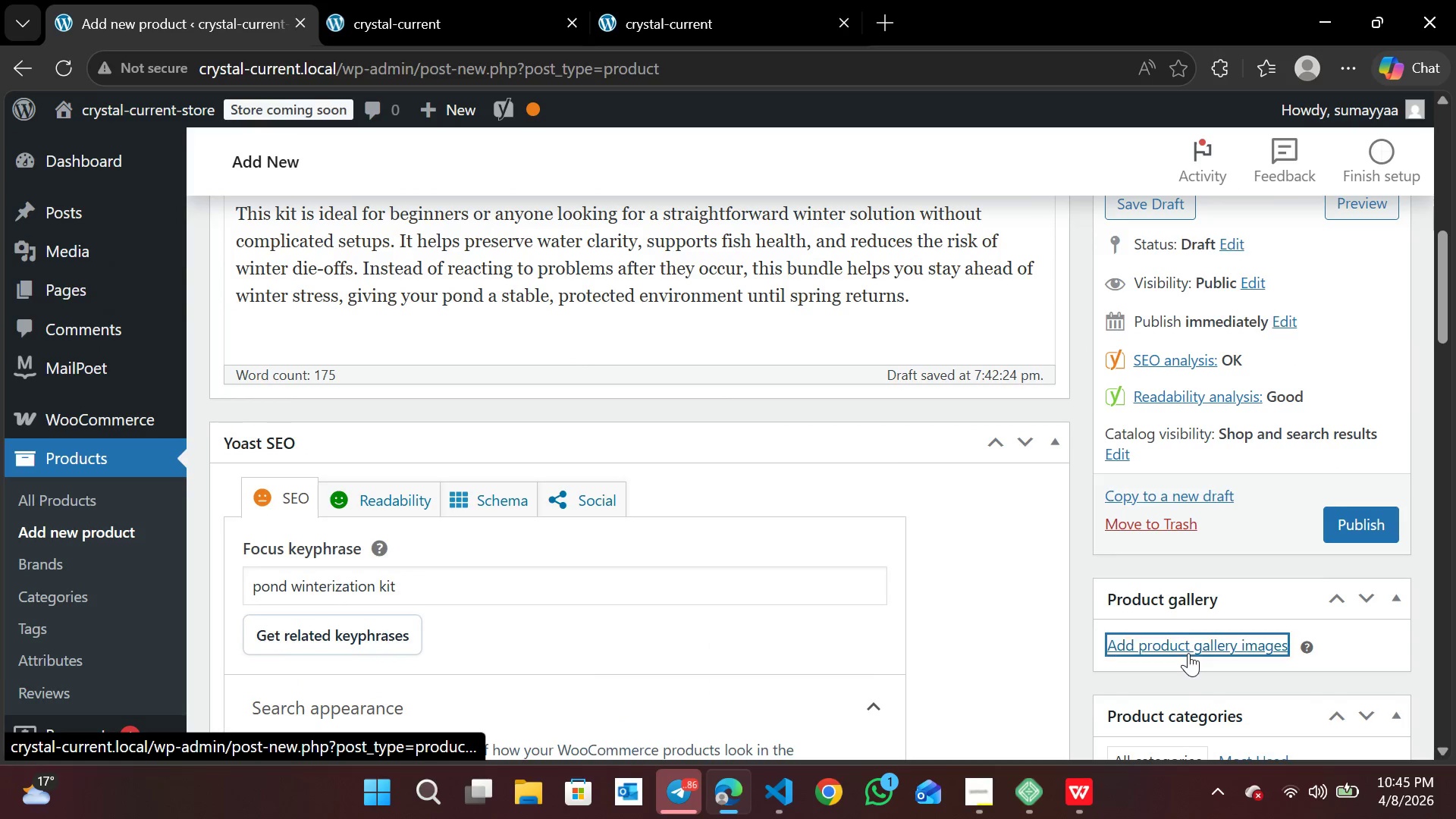 
left_click([1188, 653])
 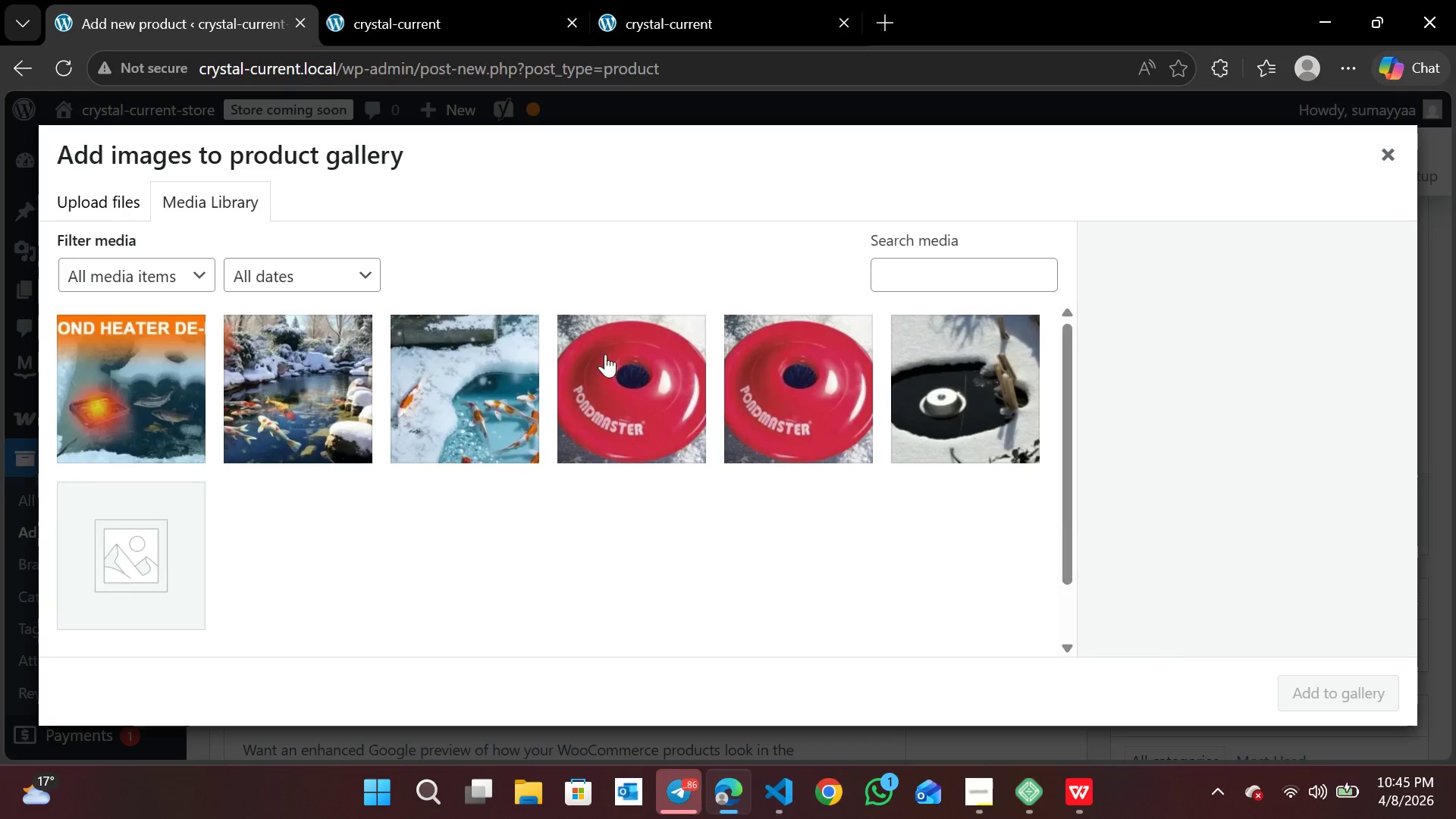 
wait(5.5)
 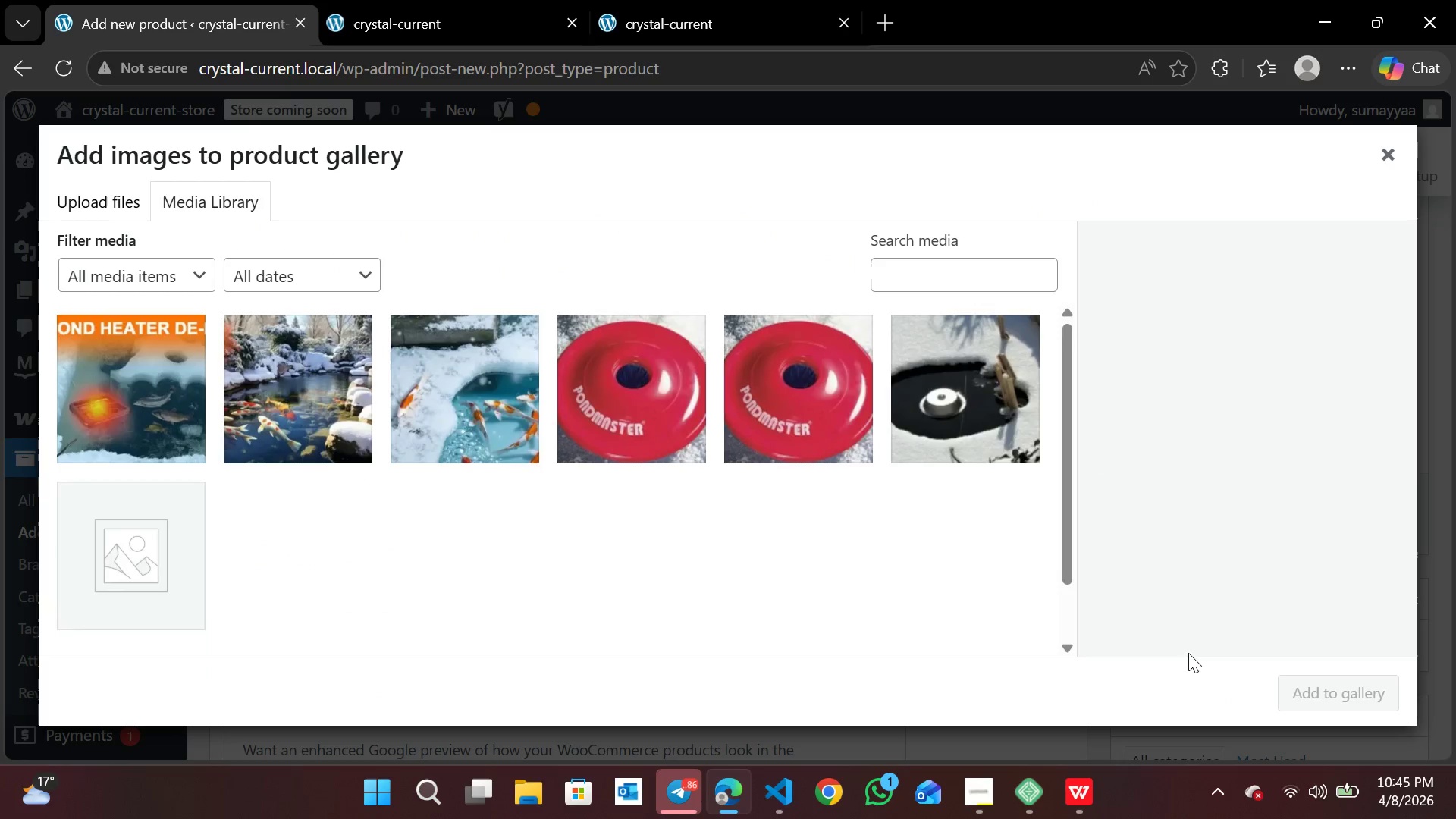 
left_click([134, 359])
 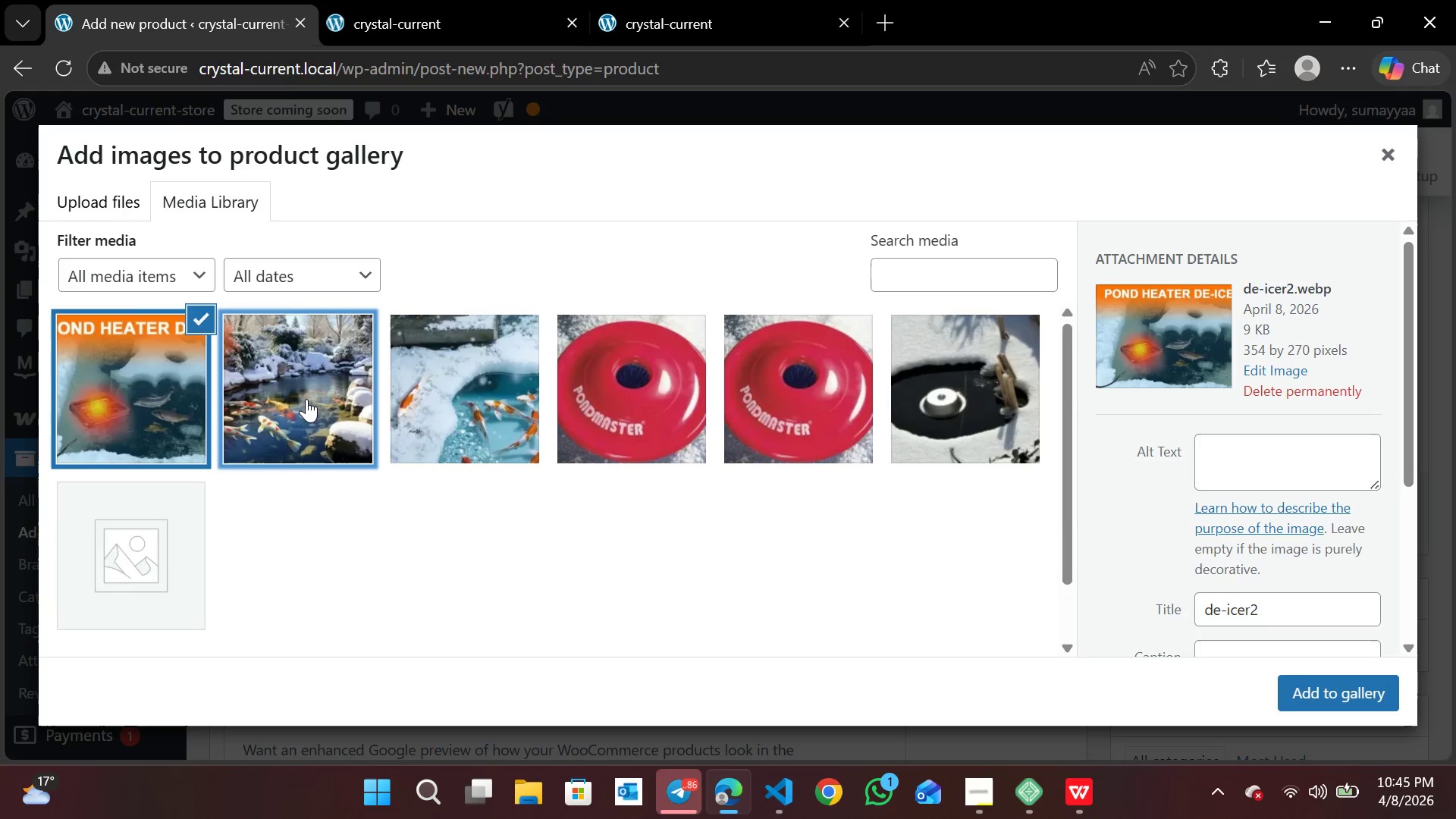 
left_click([306, 399])
 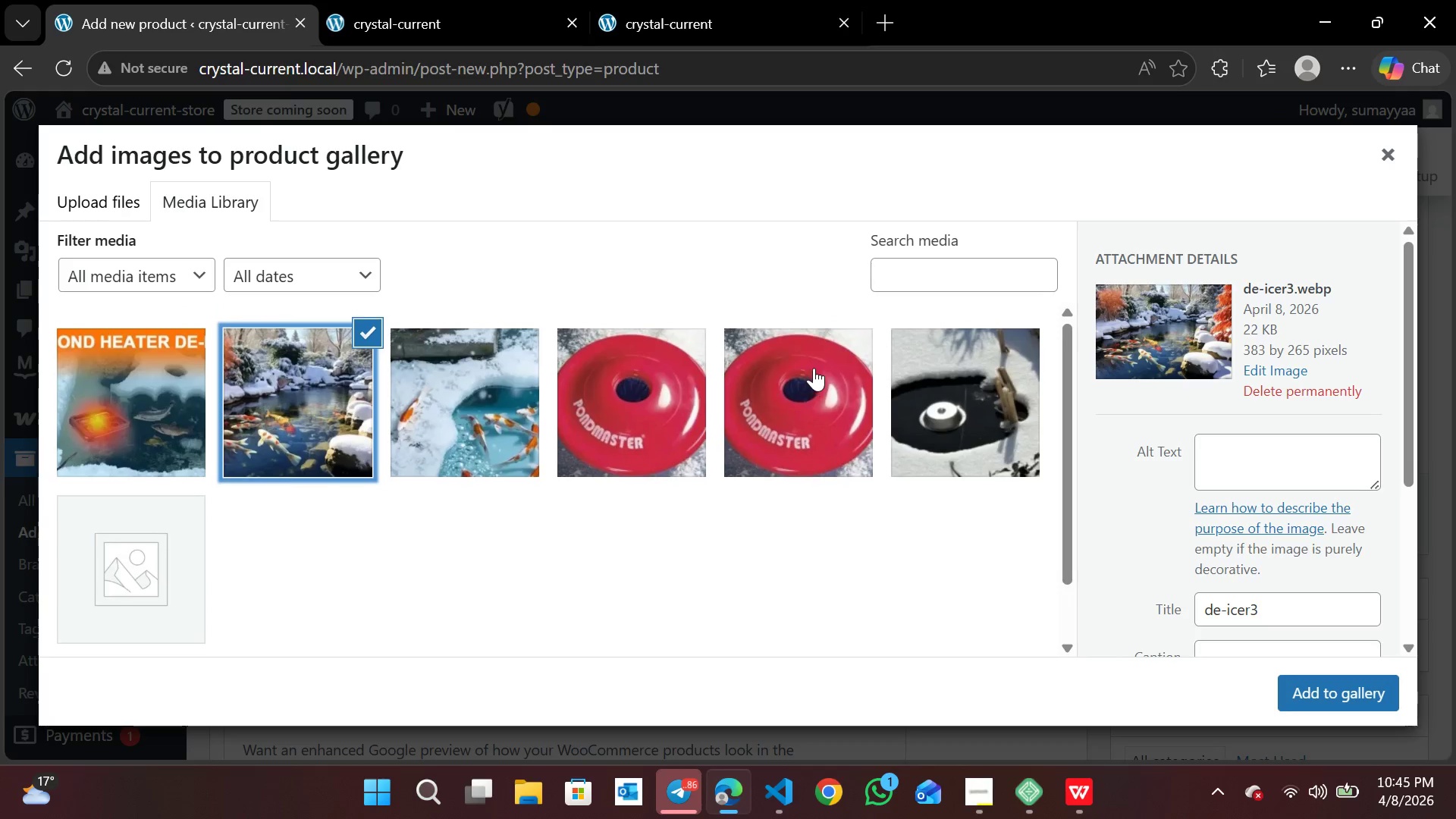 
left_click([108, 381])
 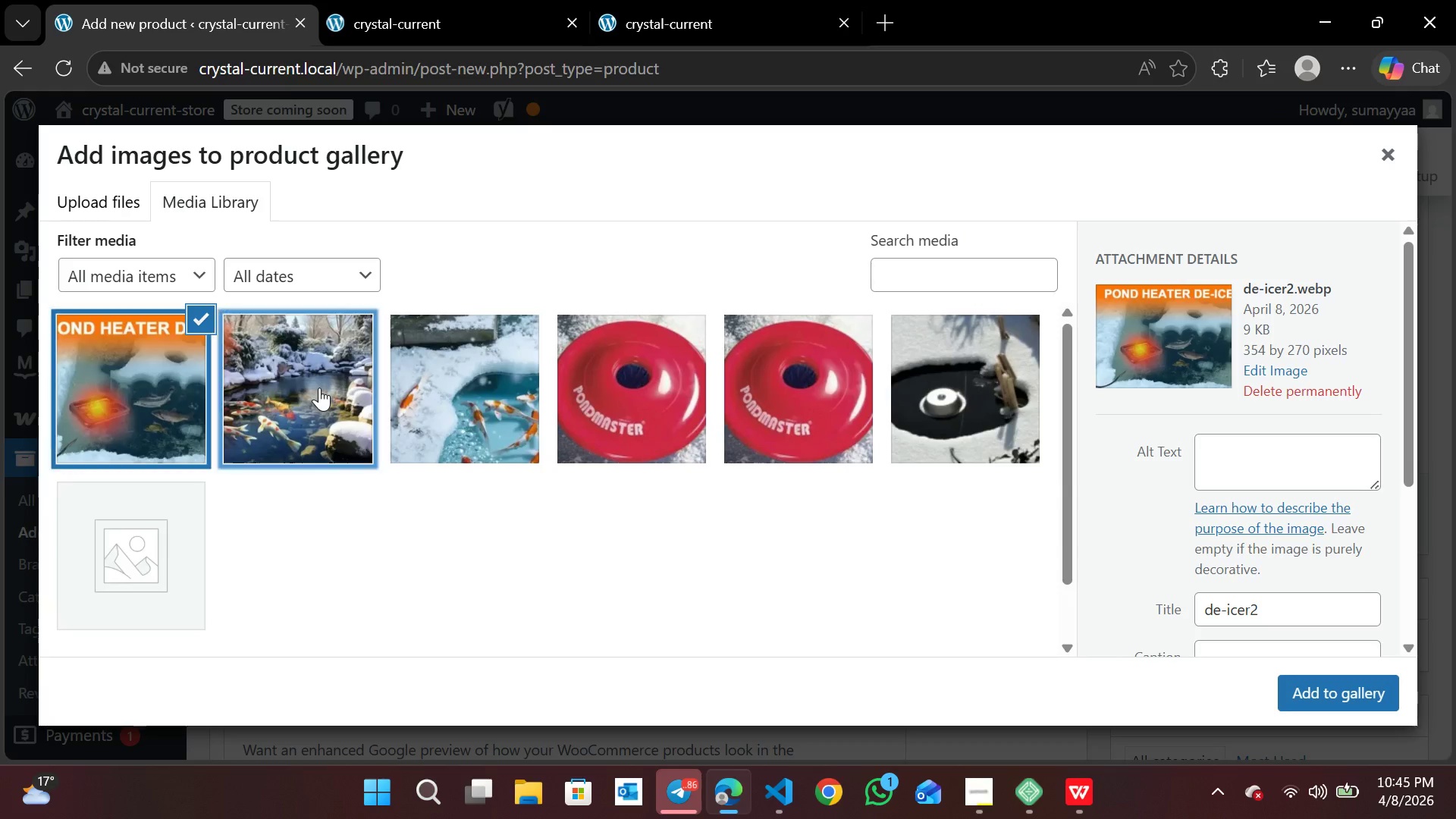 
left_click([319, 388])
 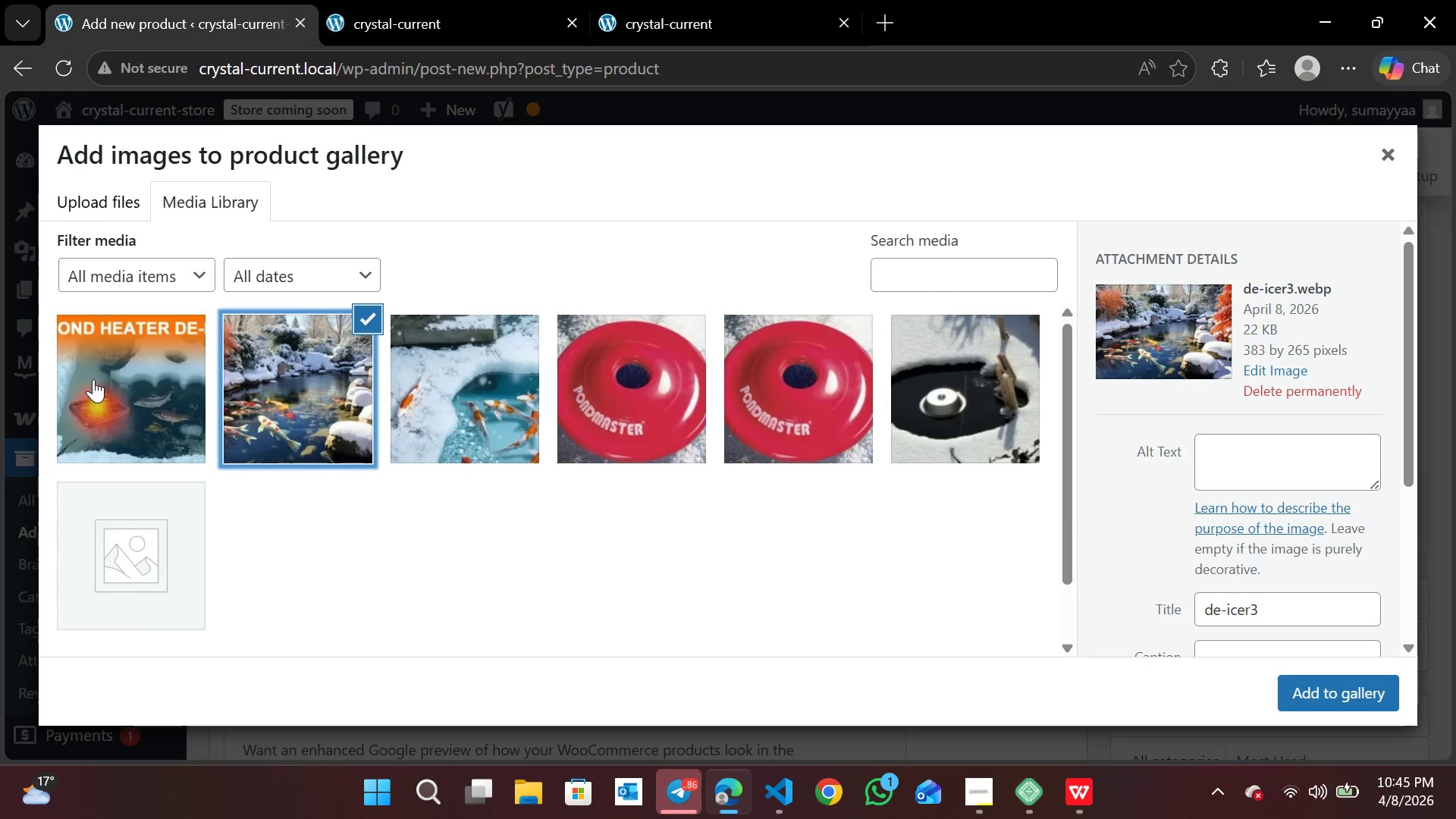 
wait(6.2)
 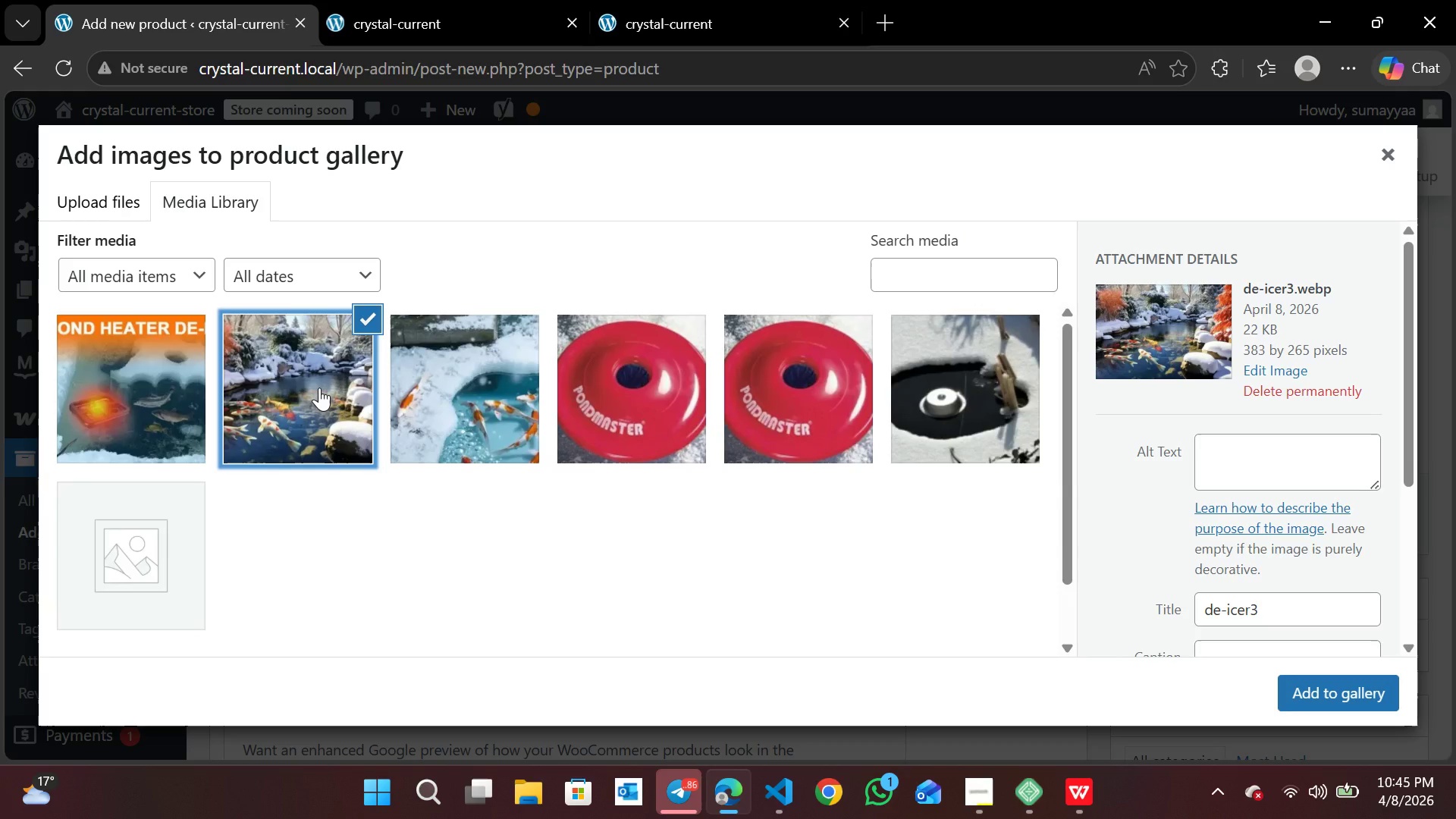 
left_click([93, 379])
 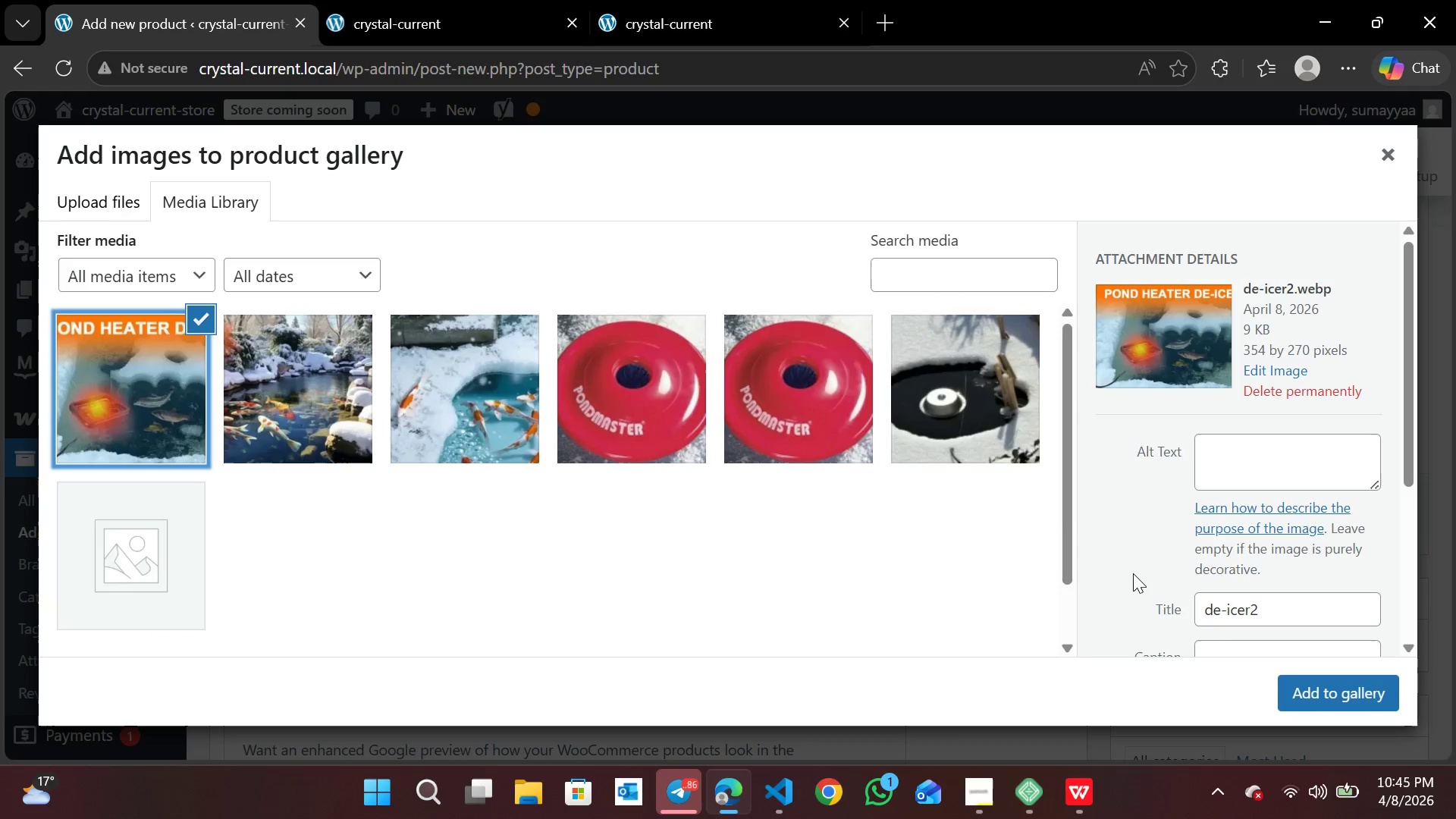 
left_click([1329, 689])
 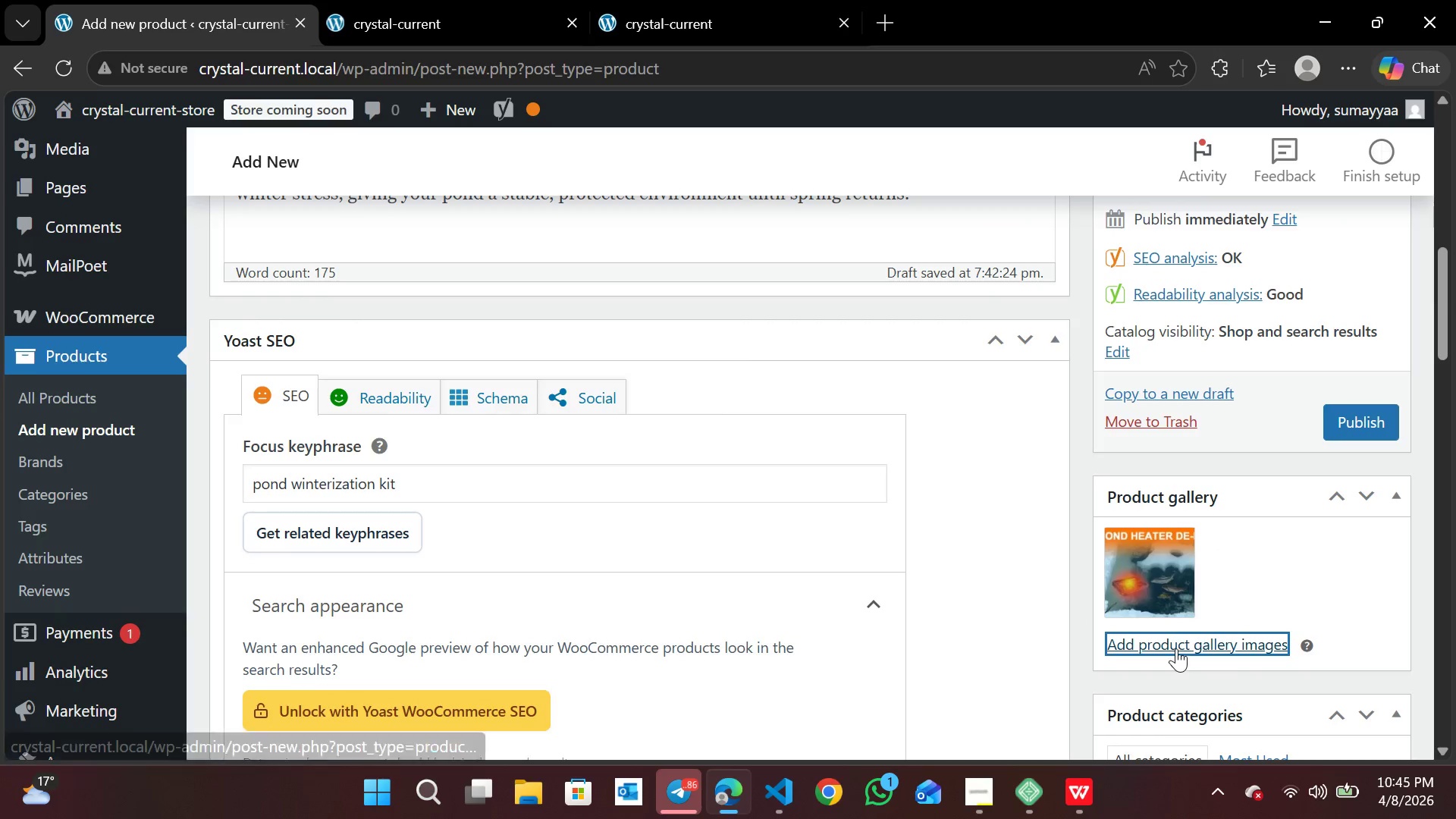 
left_click([1189, 645])
 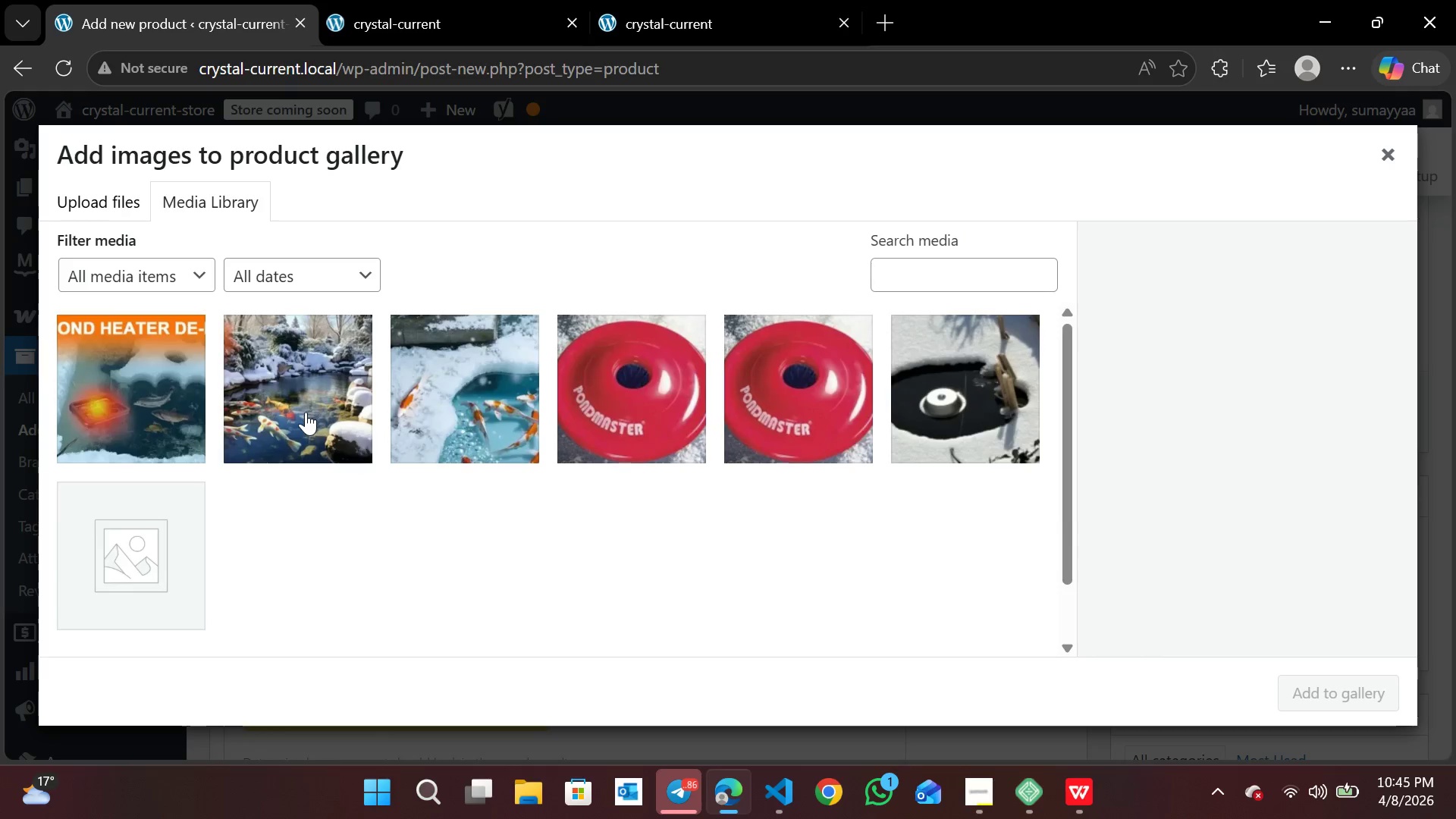 
left_click([306, 412])
 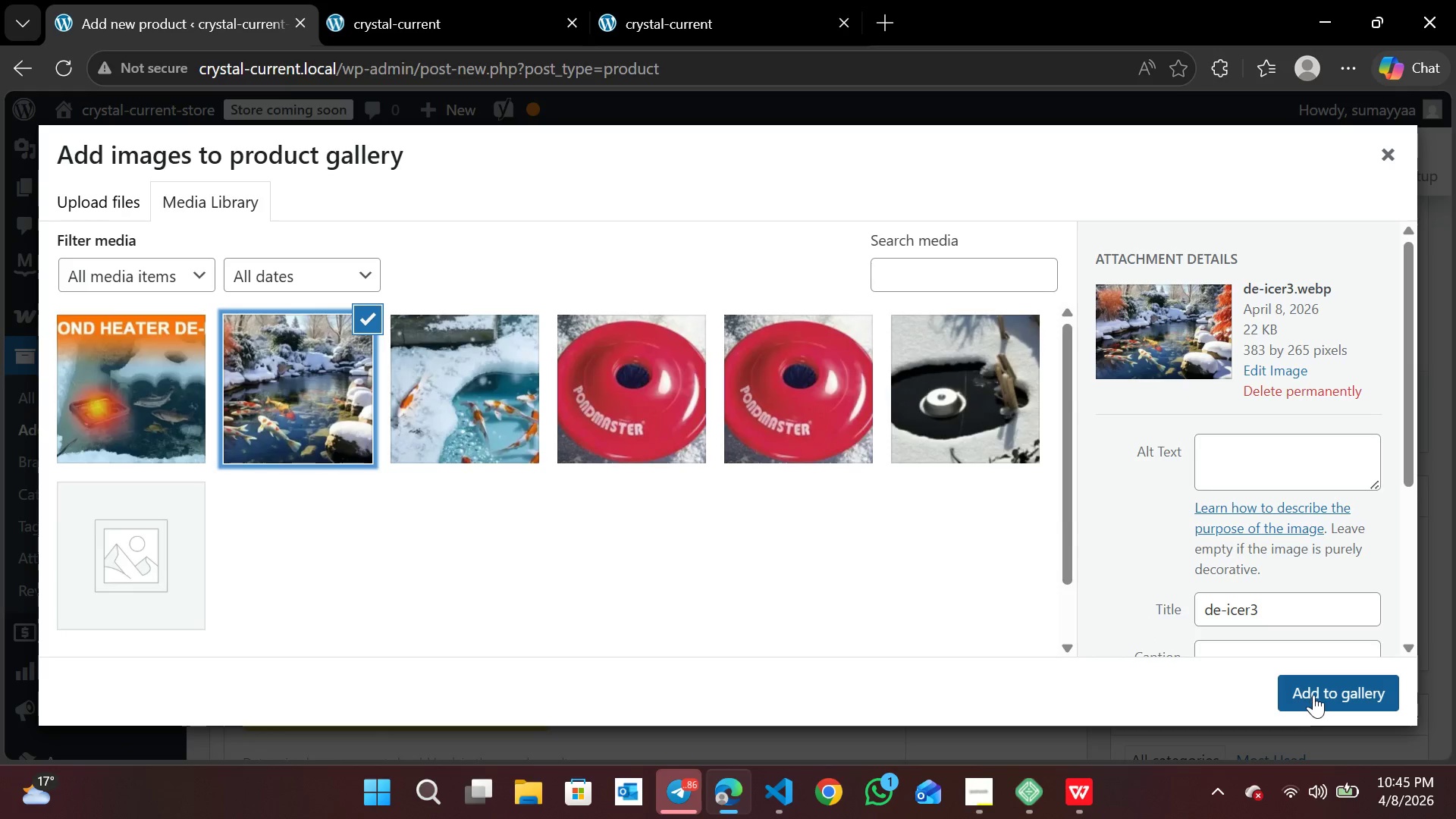 
left_click([1313, 695])
 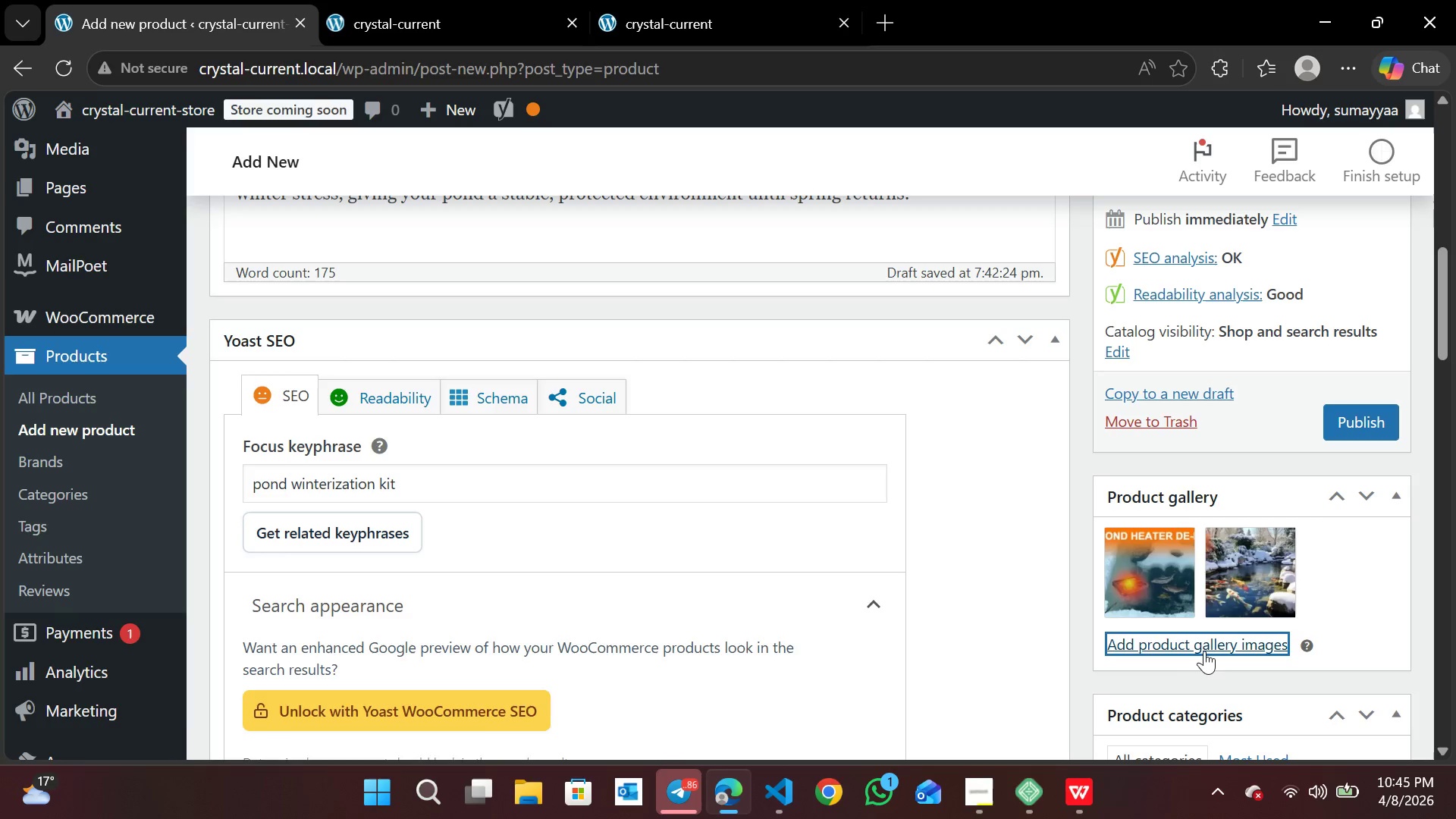 
left_click([1204, 650])
 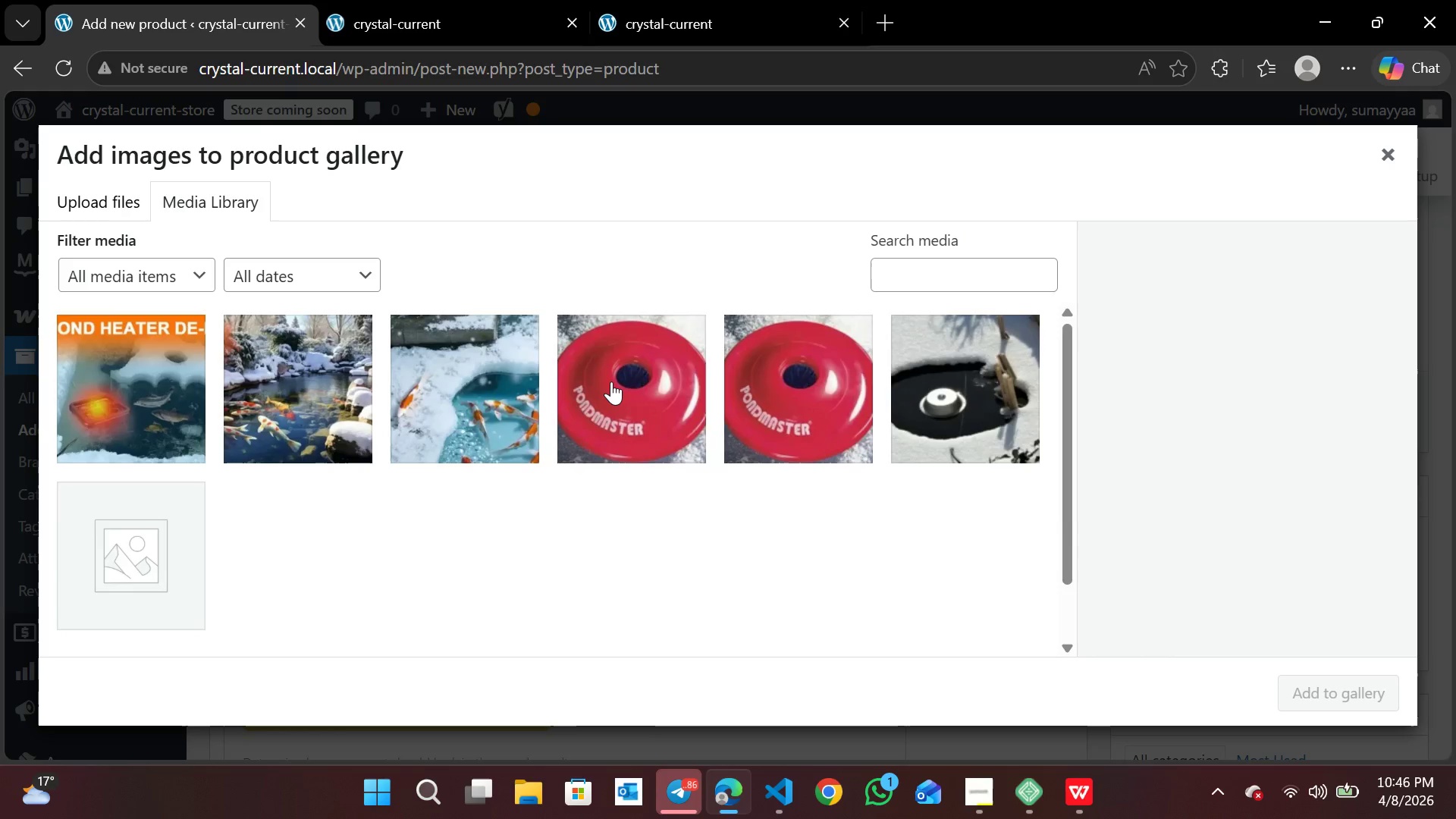 
left_click([611, 381])
 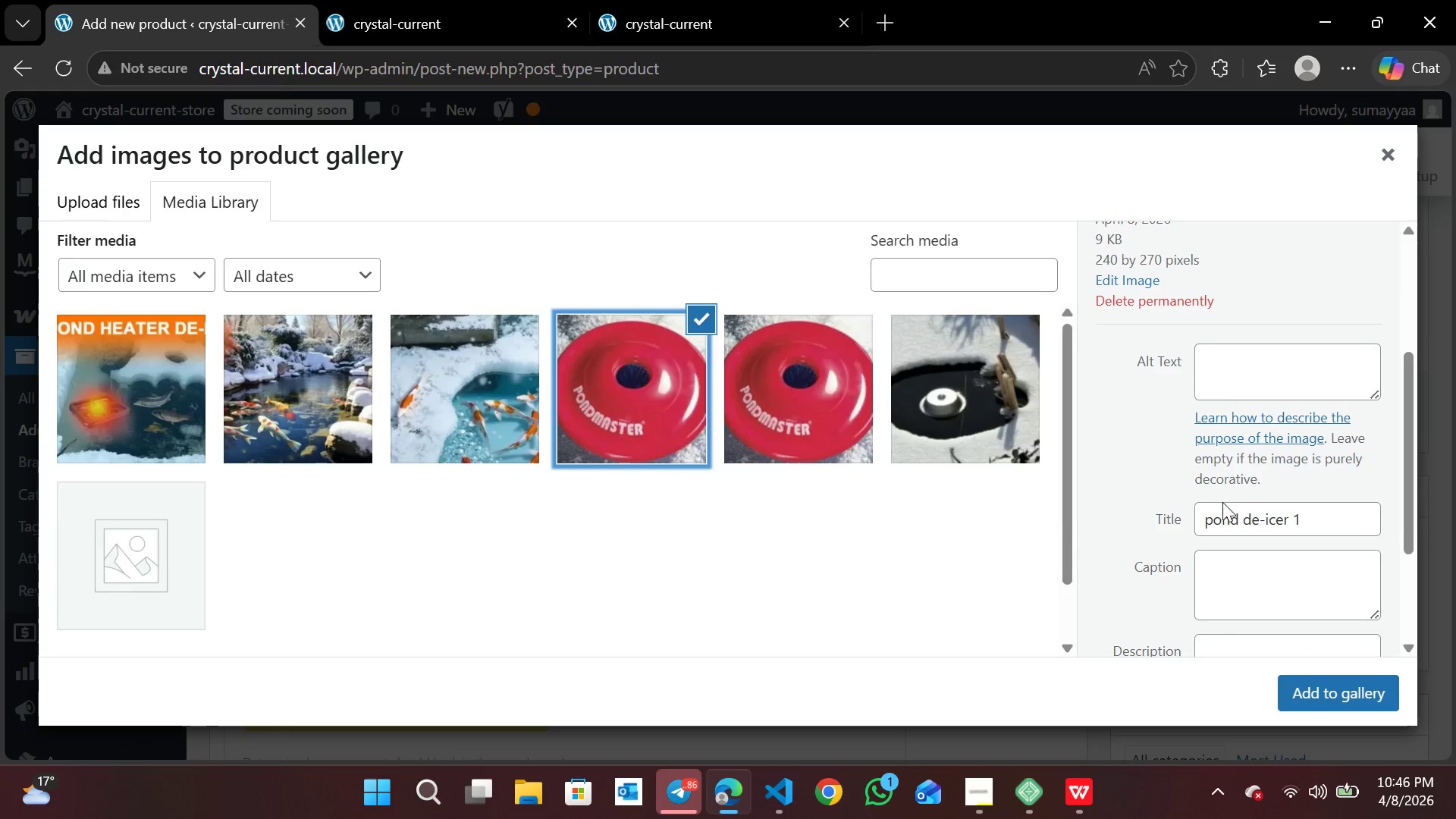 
wait(8.11)
 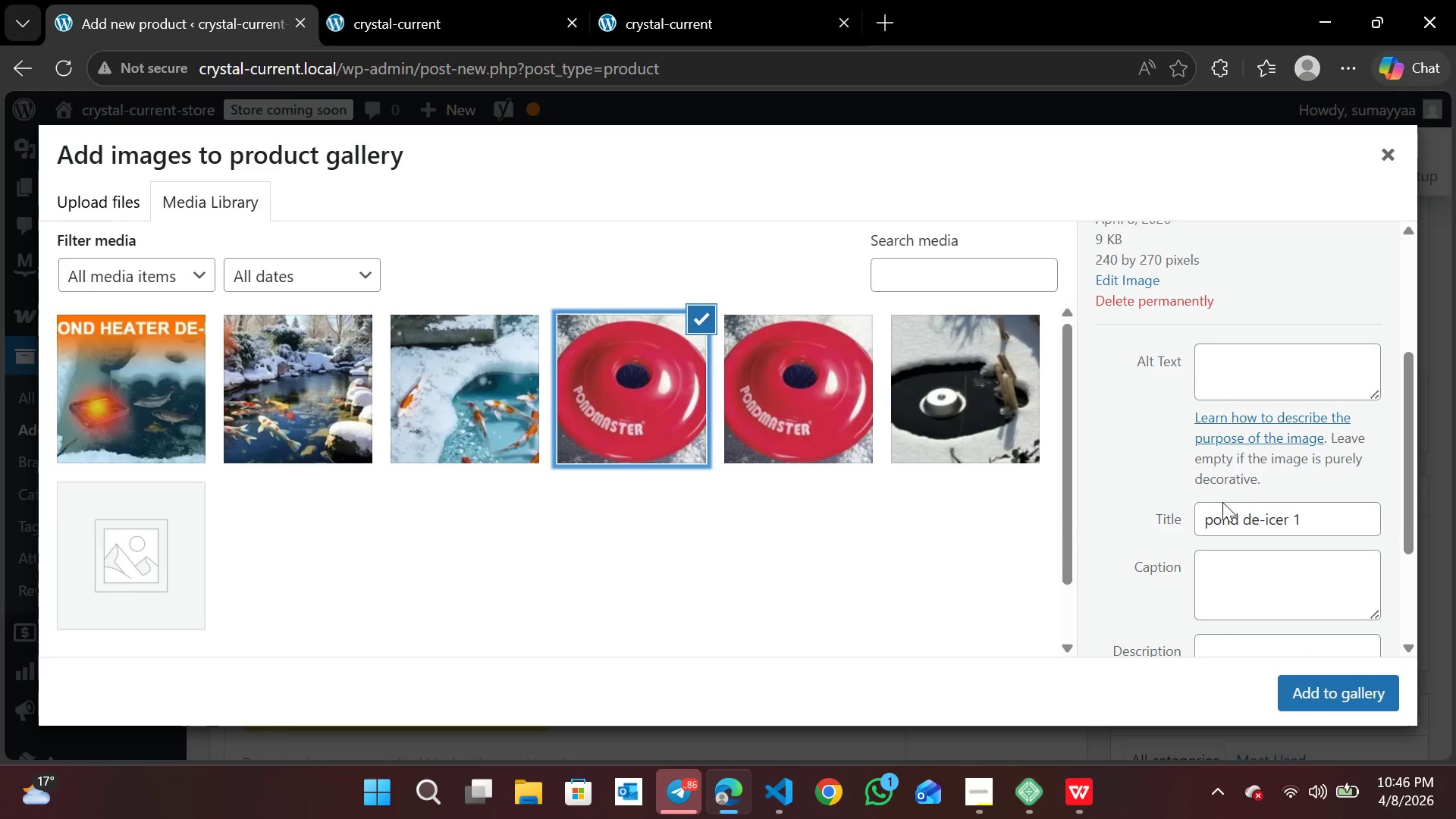 
left_click([1349, 680])
 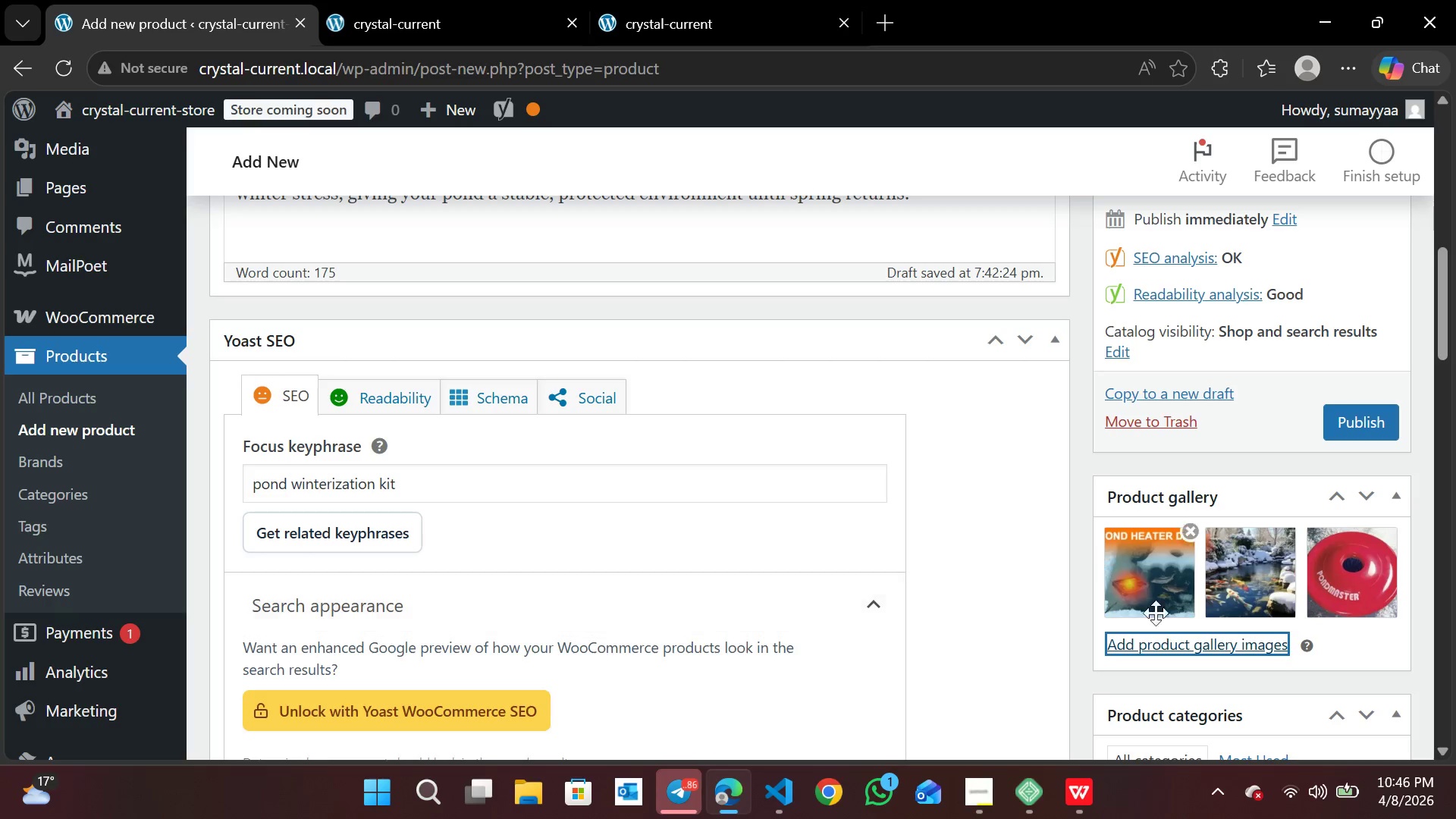 
left_click([1164, 647])
 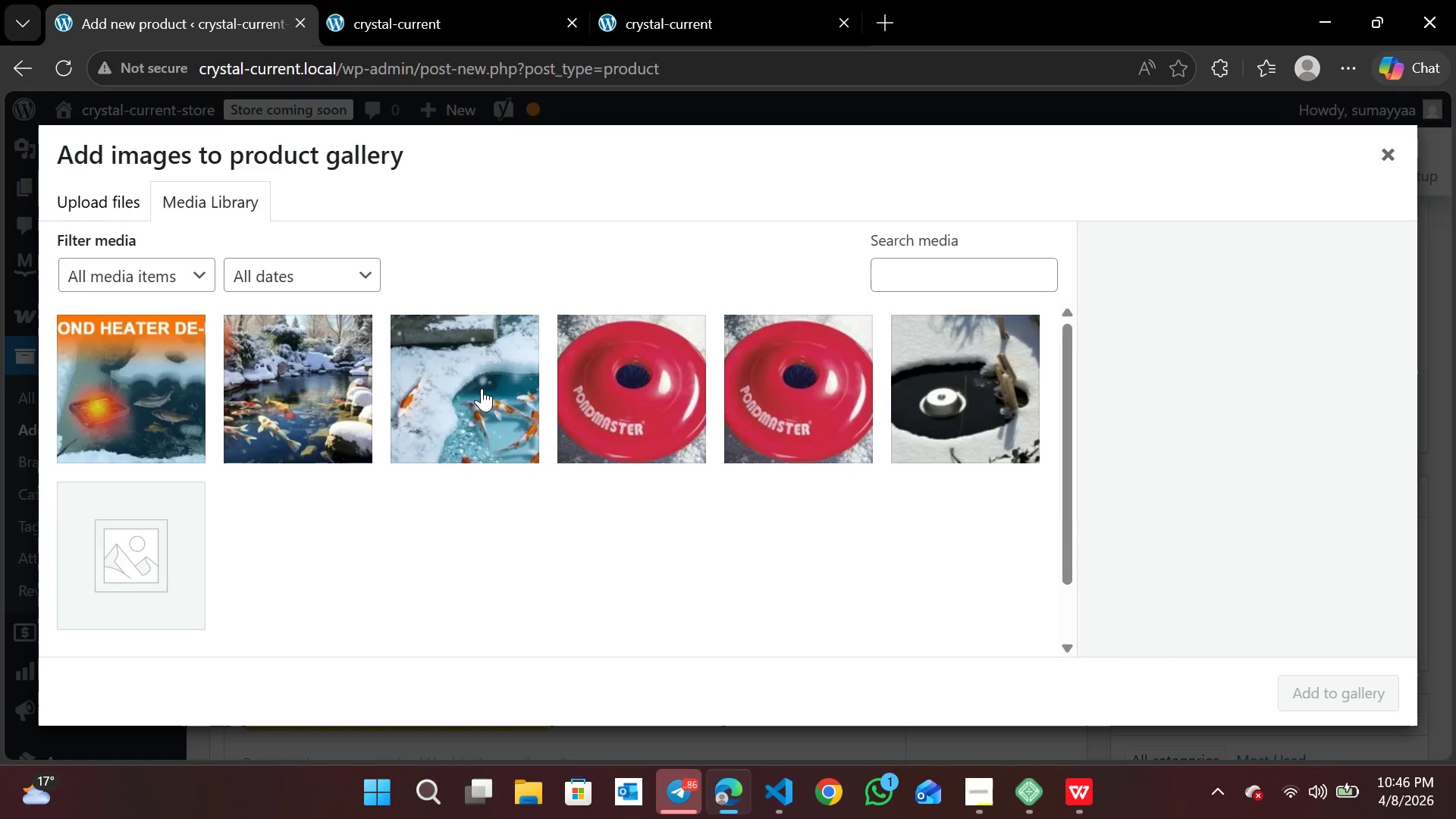 
left_click([482, 388])
 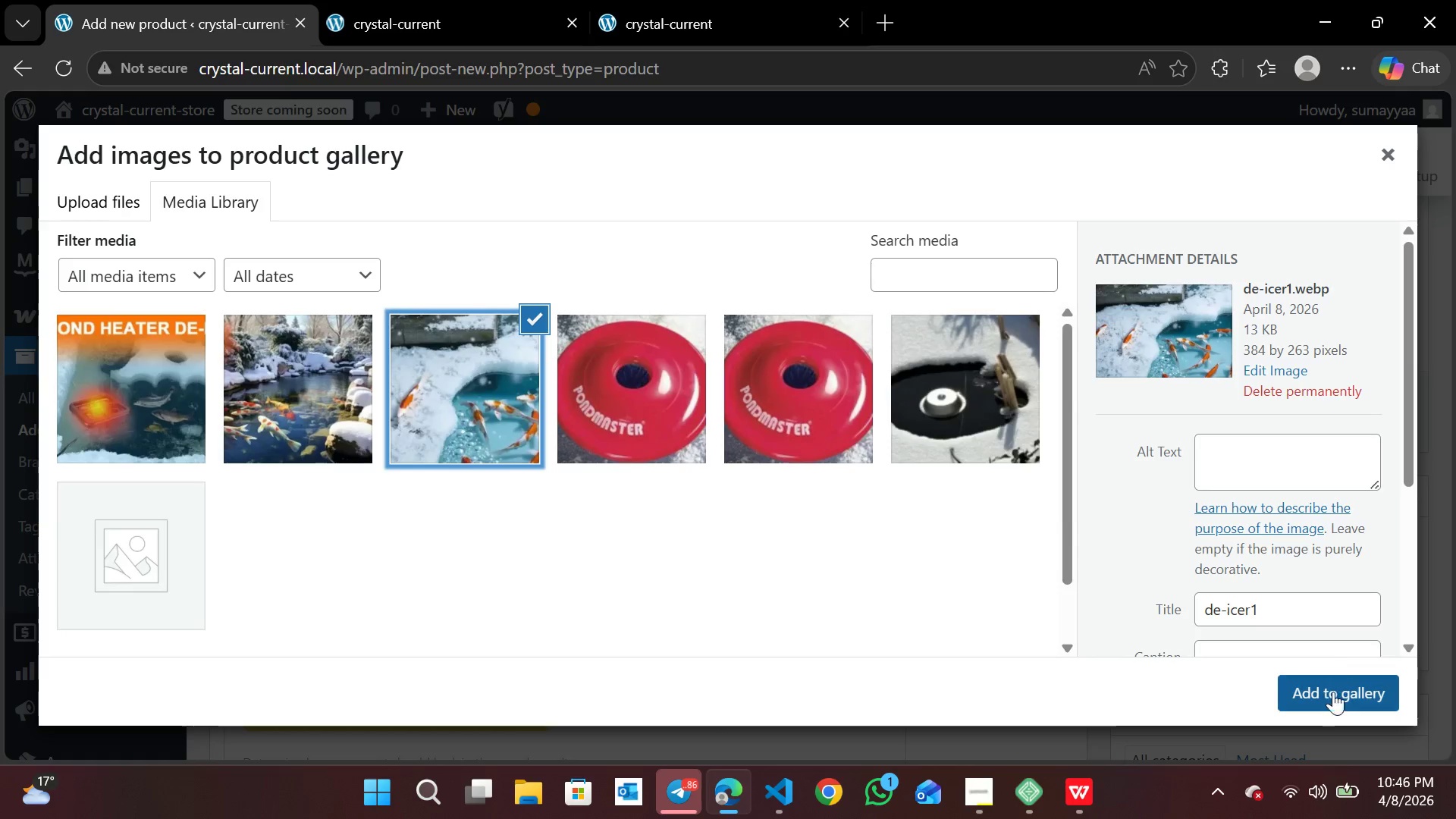 
left_click([1342, 704])
 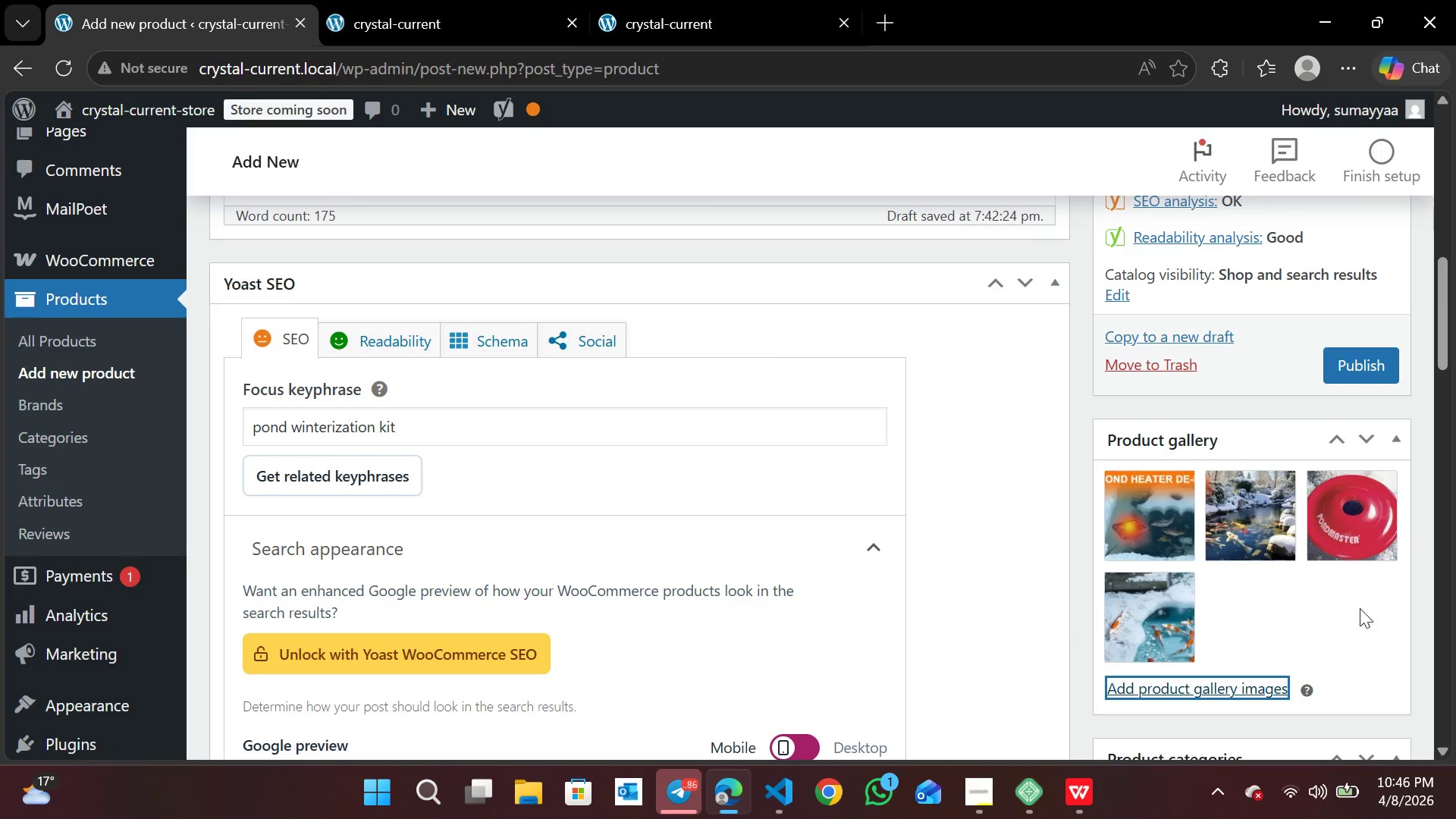 
left_click([1230, 692])
 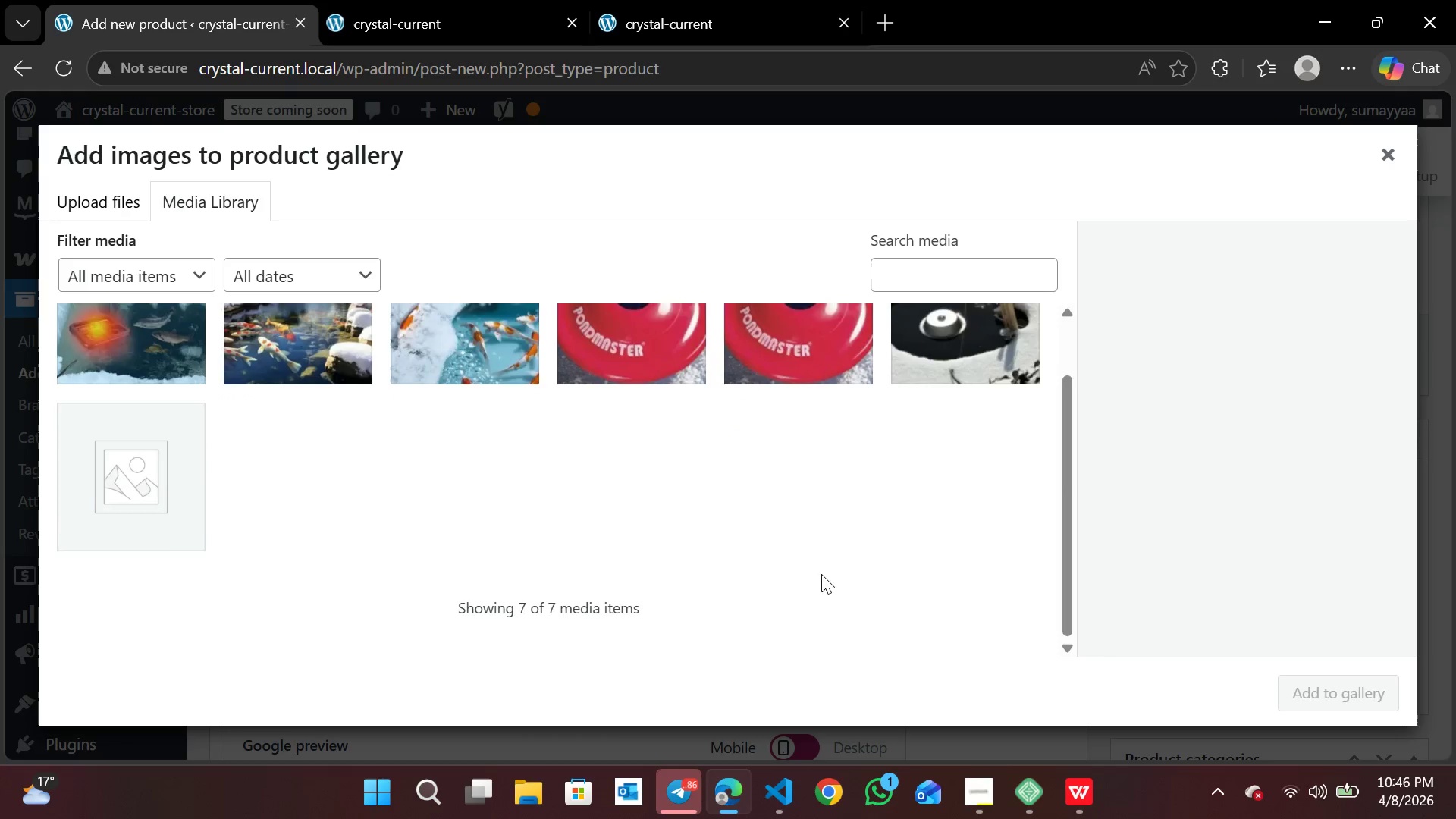 
wait(6.94)
 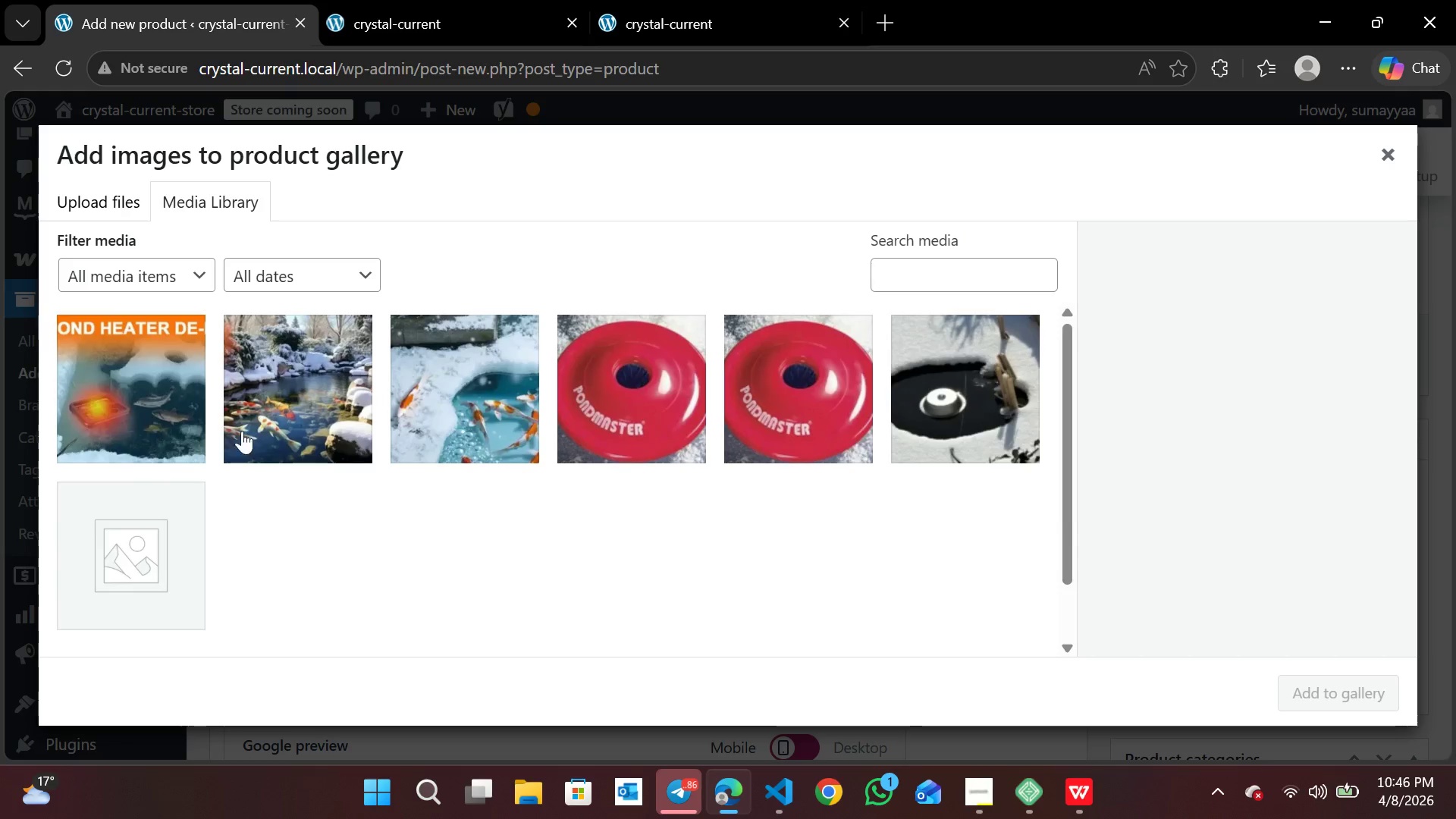 
left_click([1392, 143])
 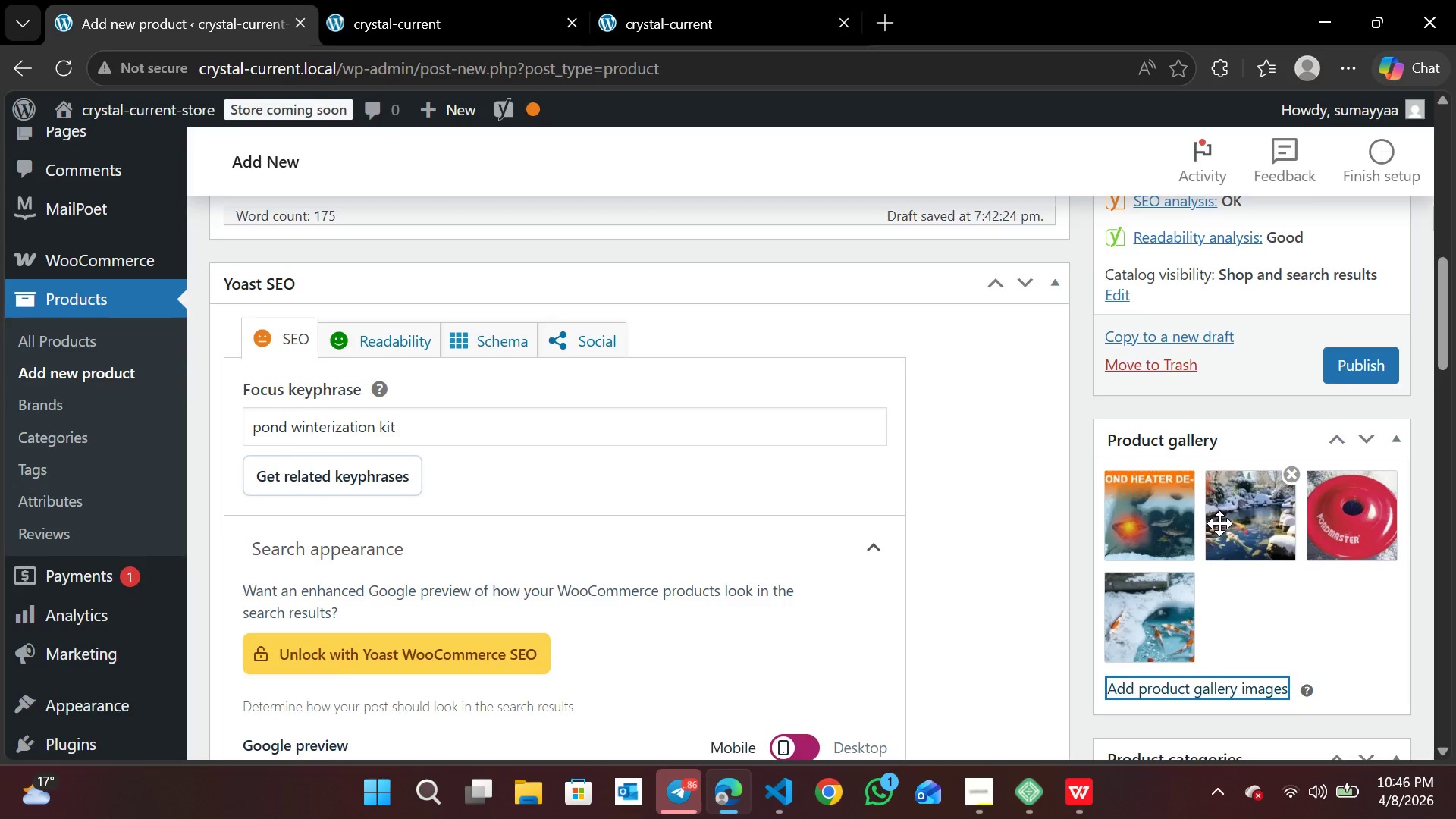 
mouse_move([1220, 531])
 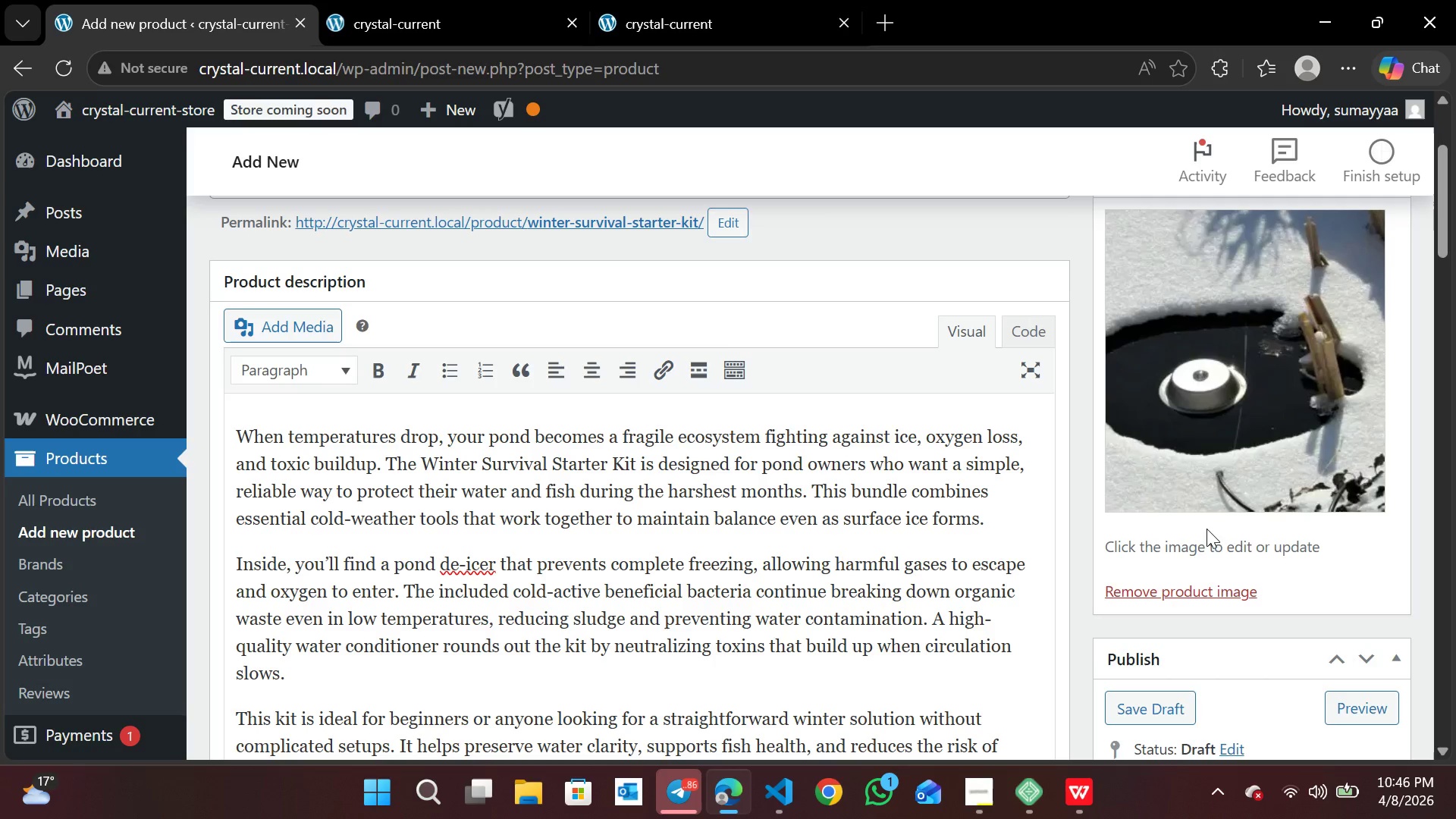 
left_click([1207, 535])
 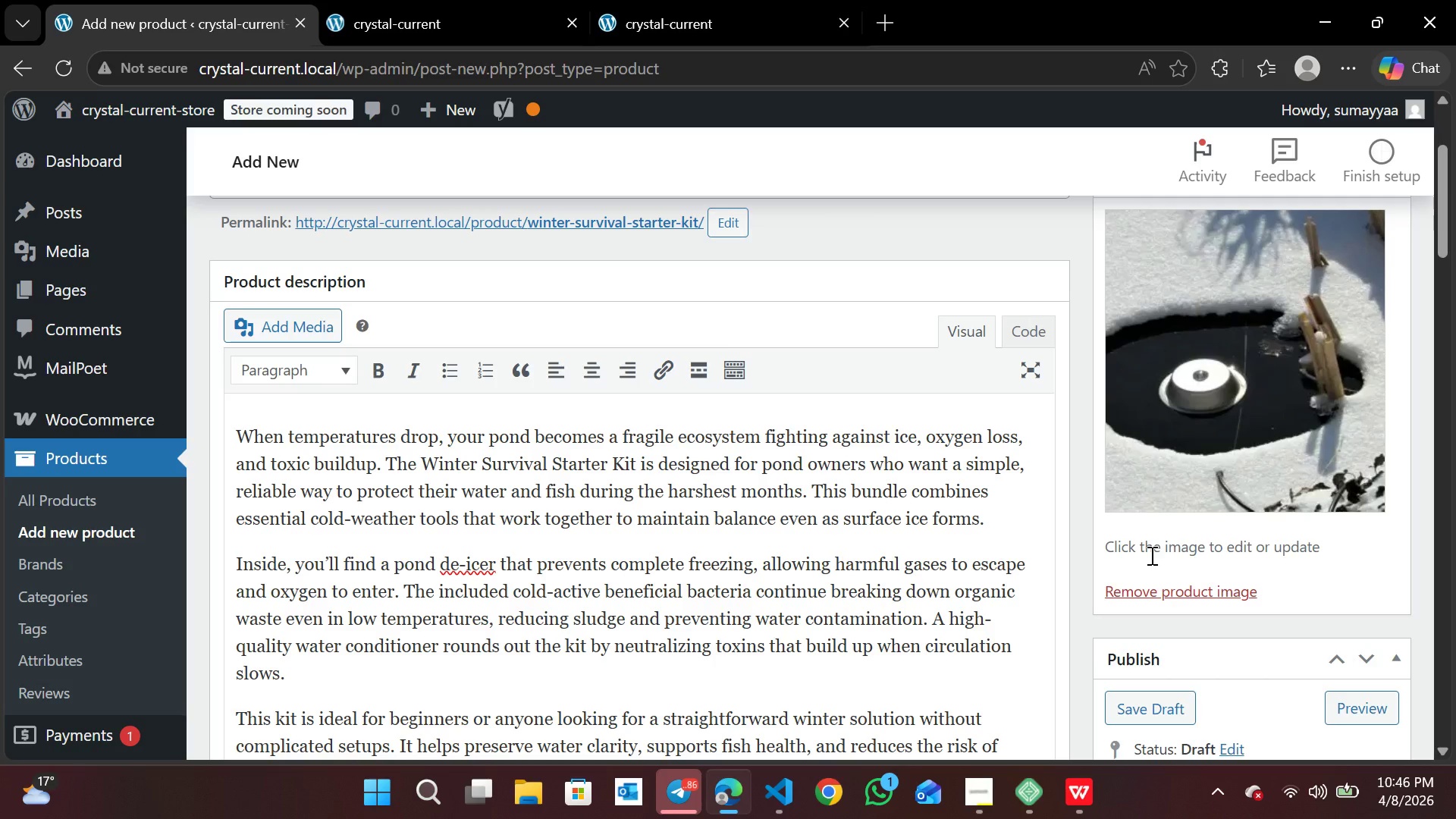 
left_click([1150, 555])
 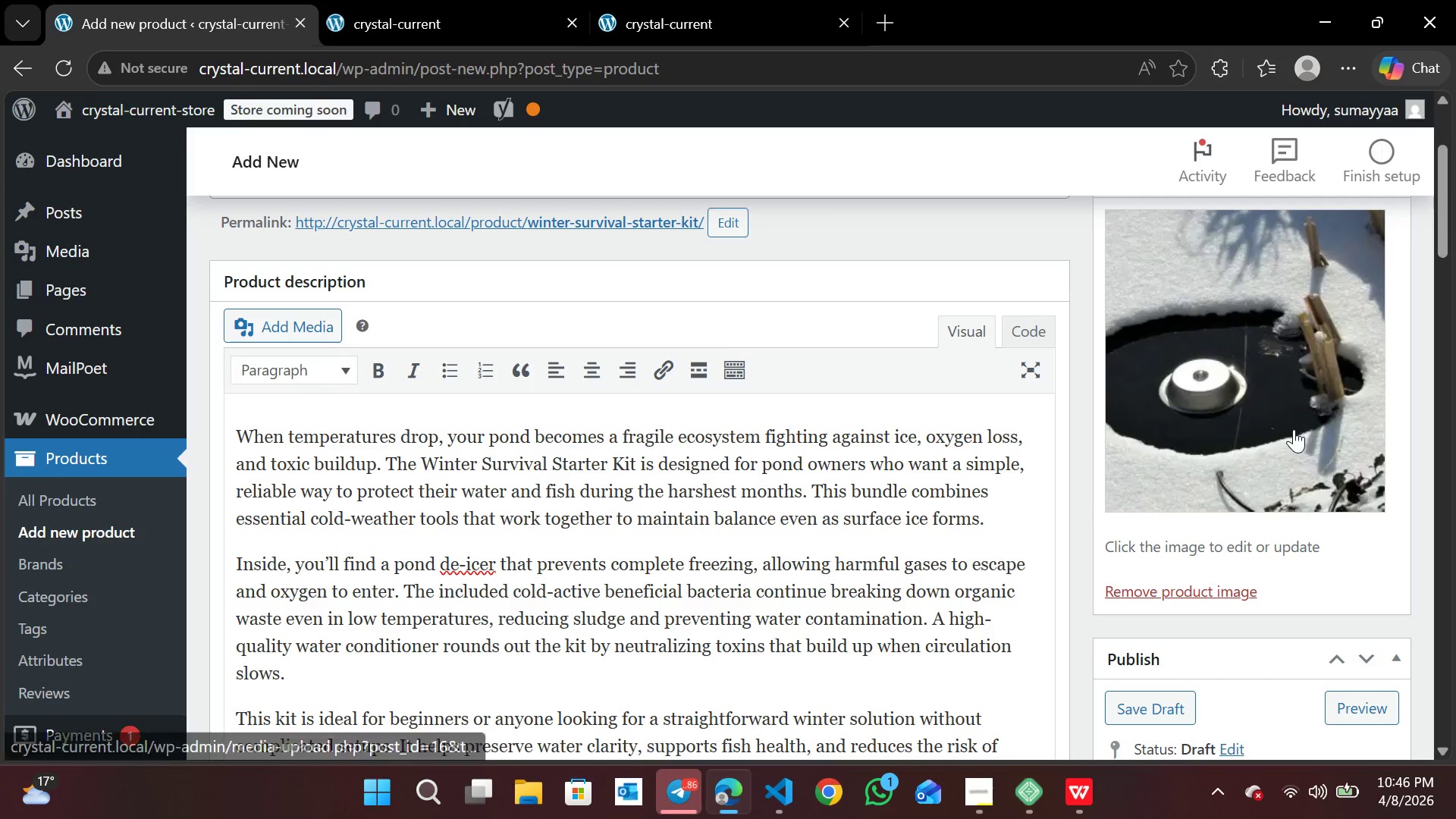 
left_click([1294, 429])
 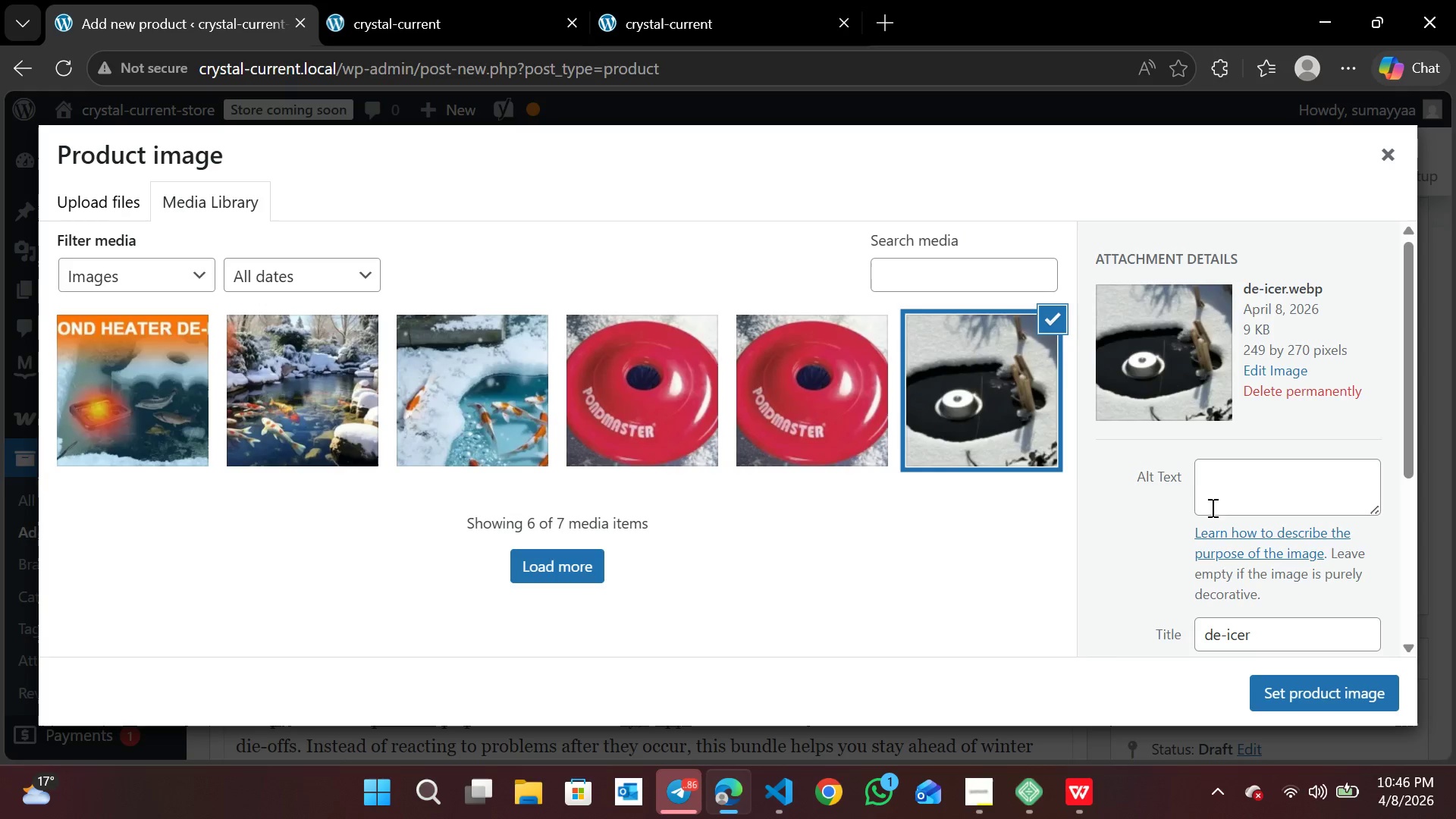 
left_click([1228, 490])
 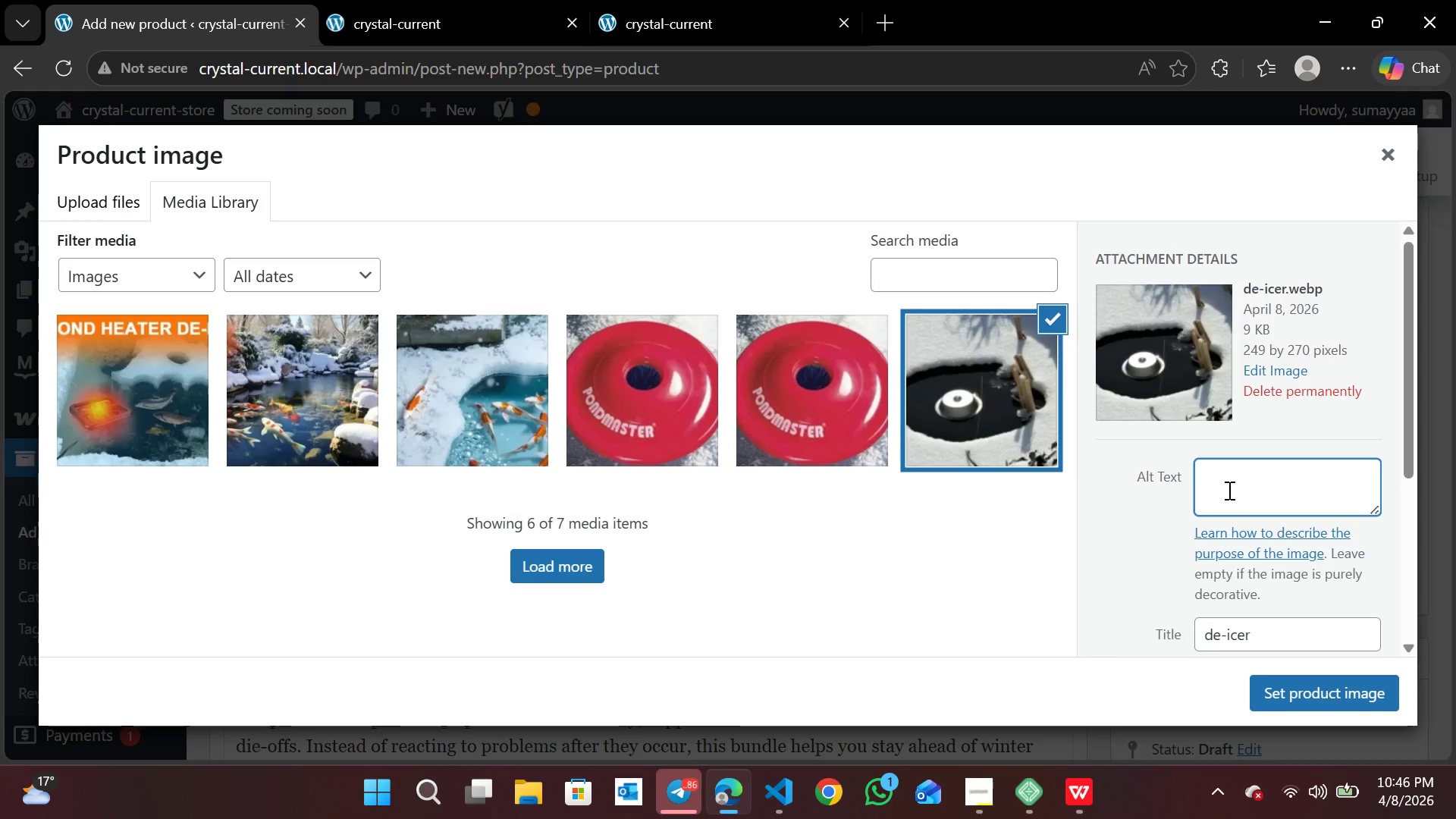 
wait(17.27)
 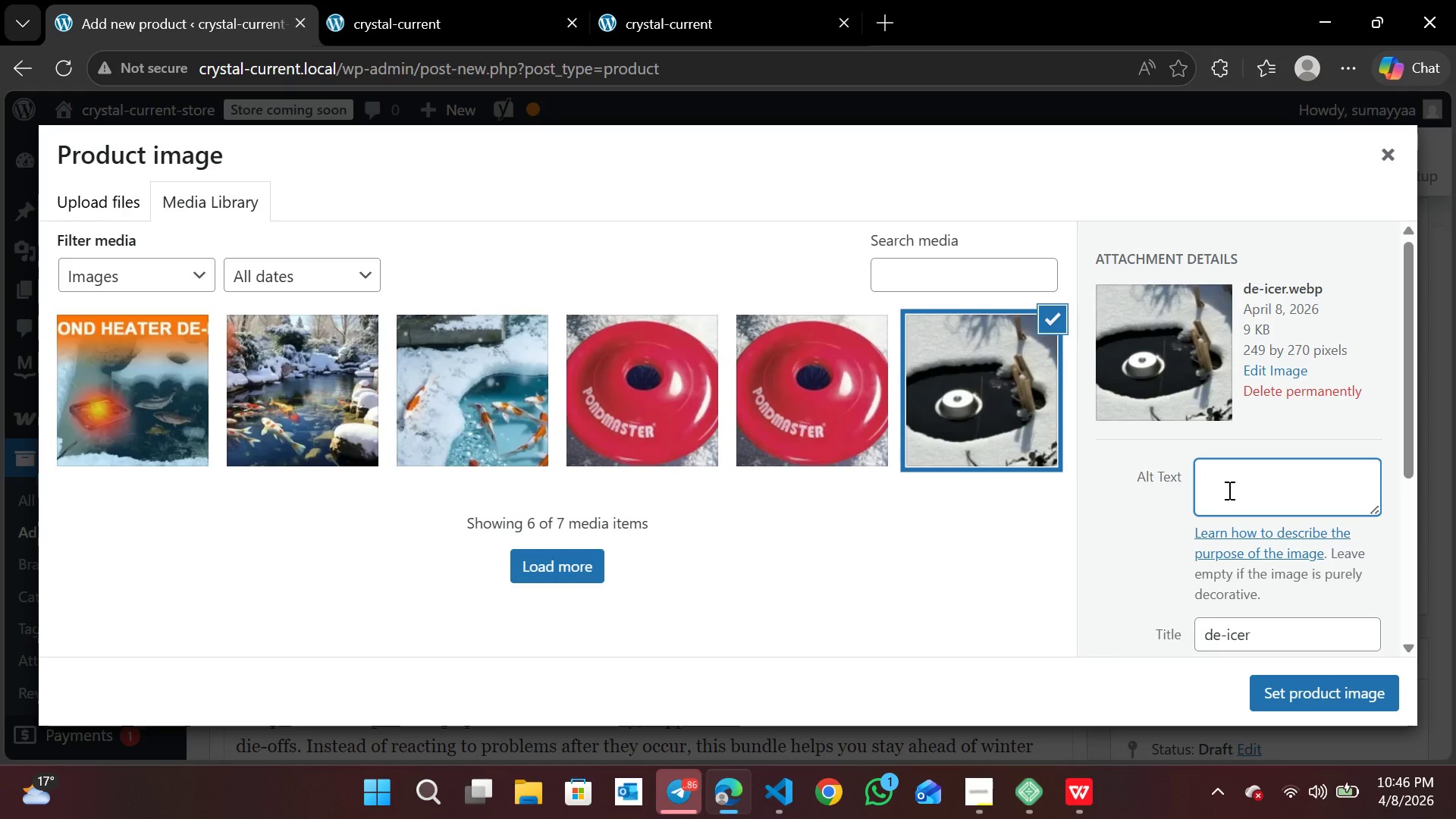 
type(pond de-icer )
 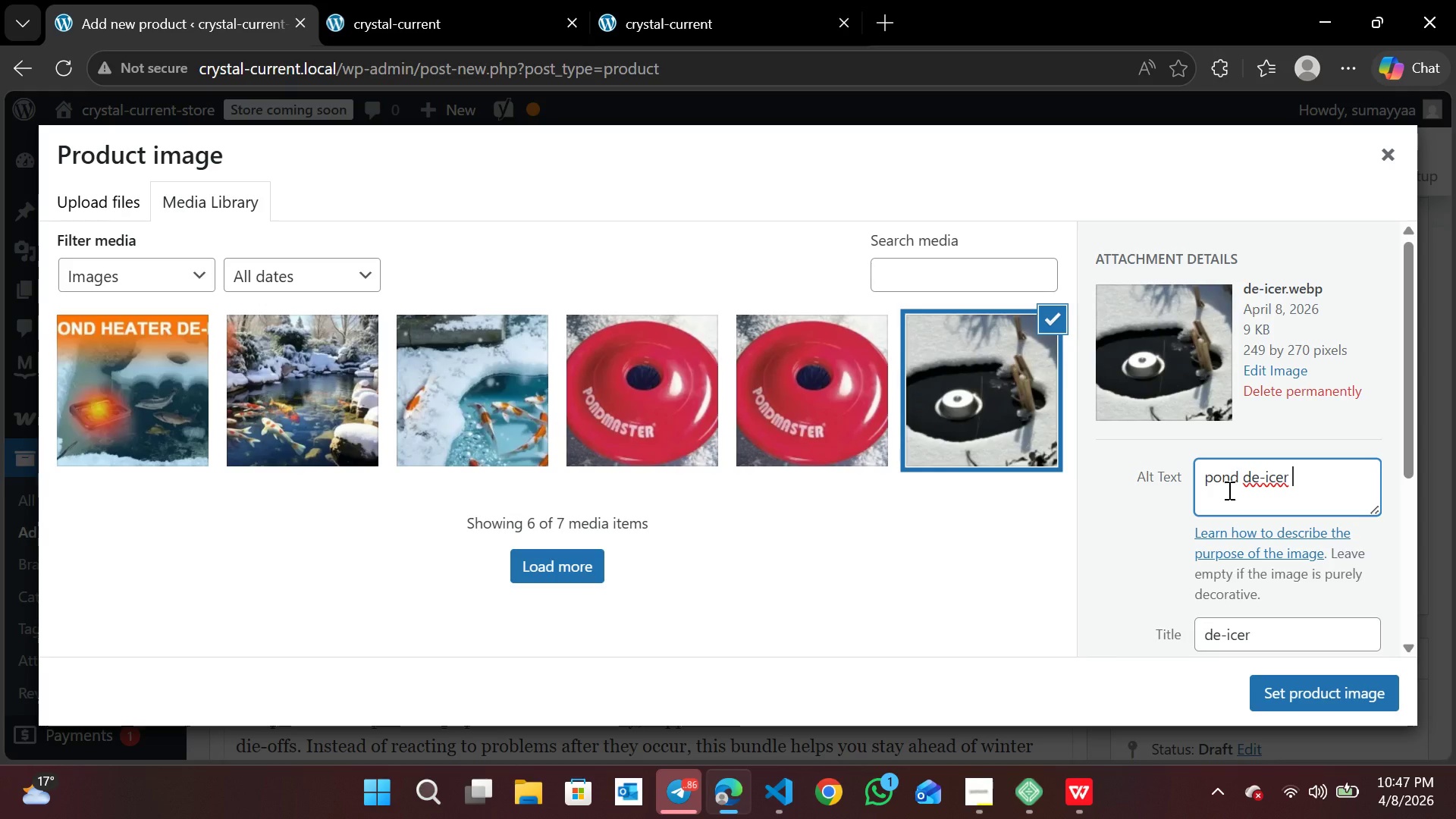 
type(keepu)
key(Backspace)
key(Backspace)
type(ng koi )
 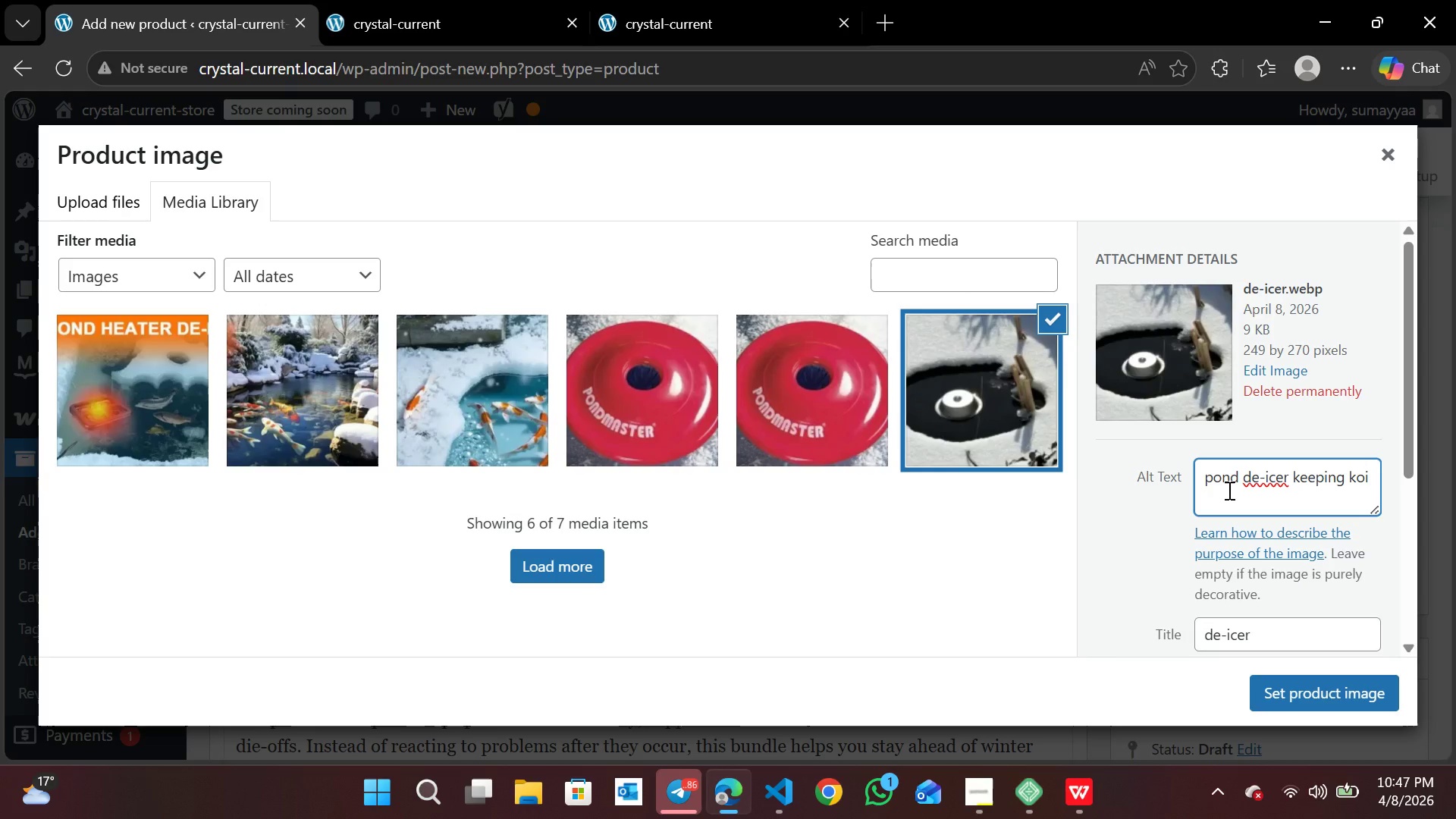 
wait(6.08)
 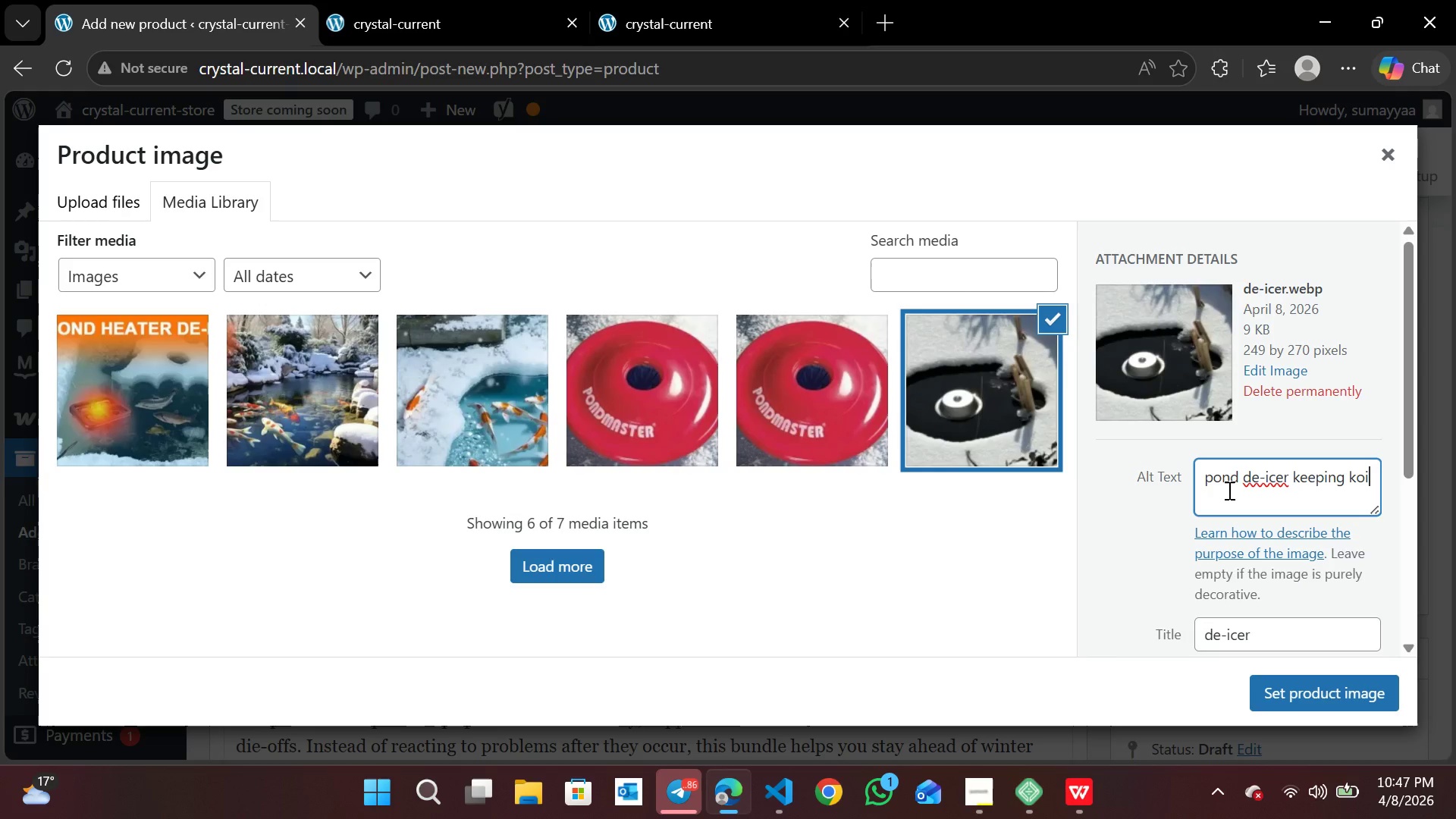 
type(pond from freezing in winter)
 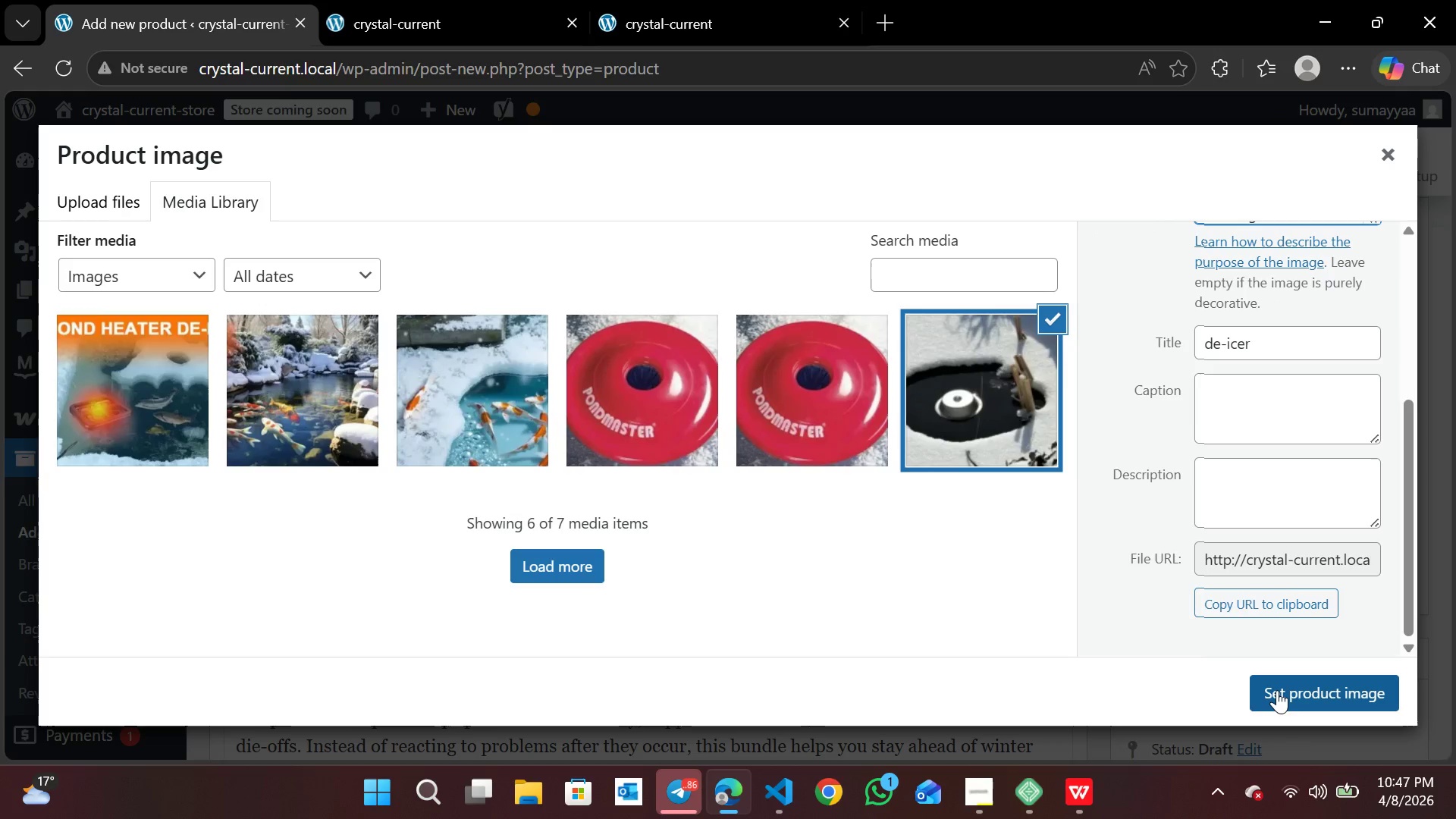 
left_click([1277, 690])
 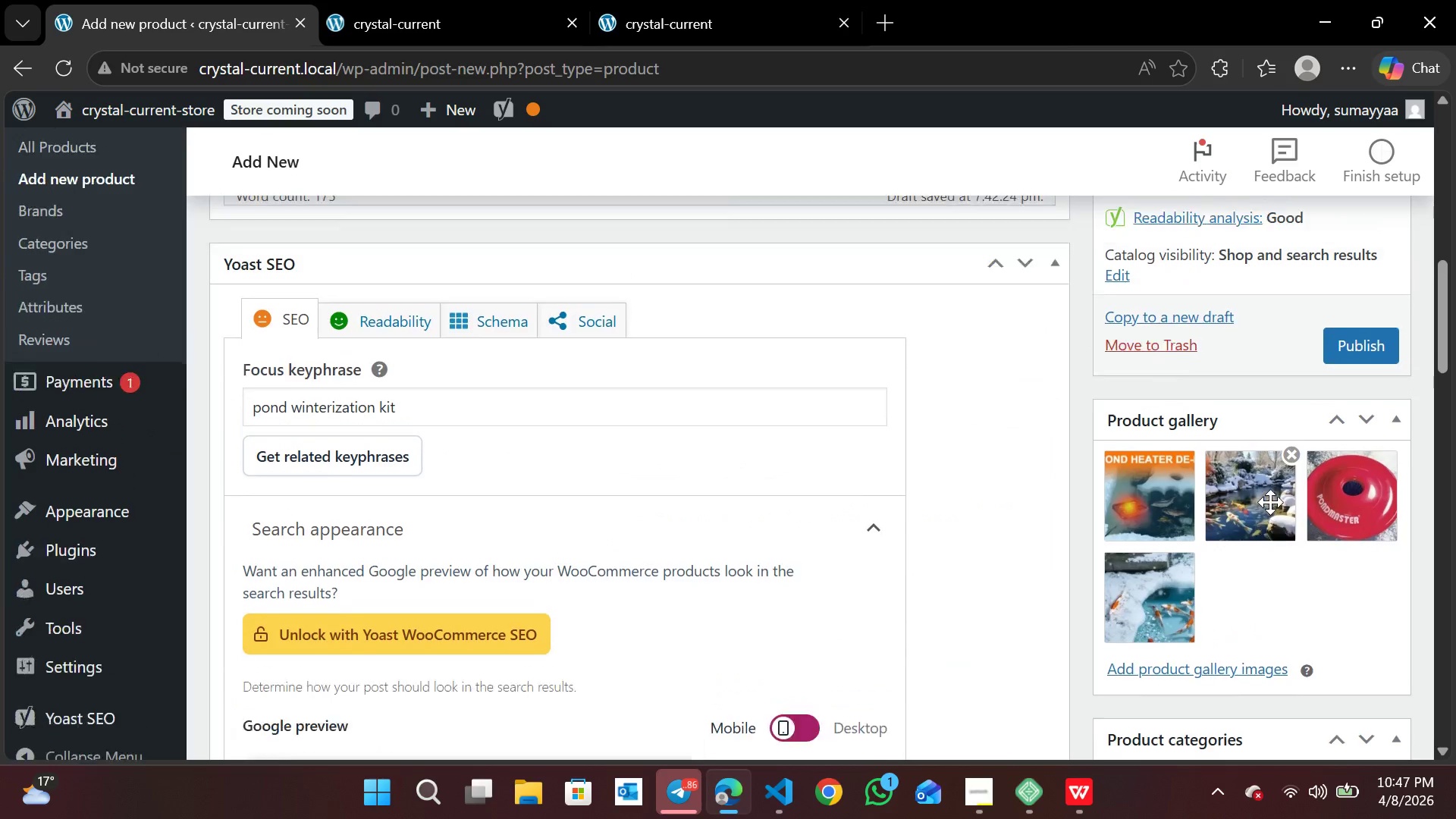 
wait(15.72)
 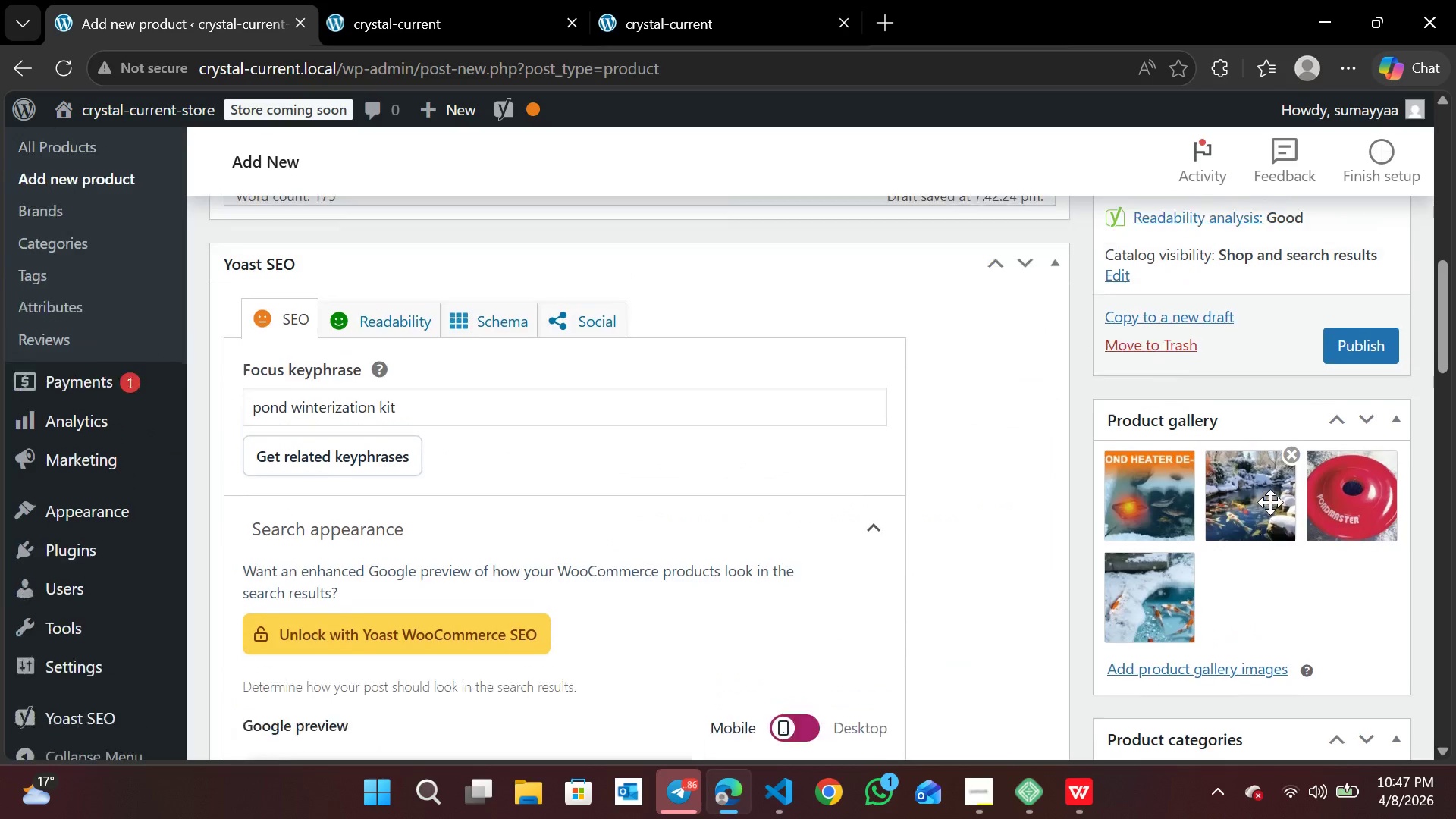 
left_click([1344, 620])
 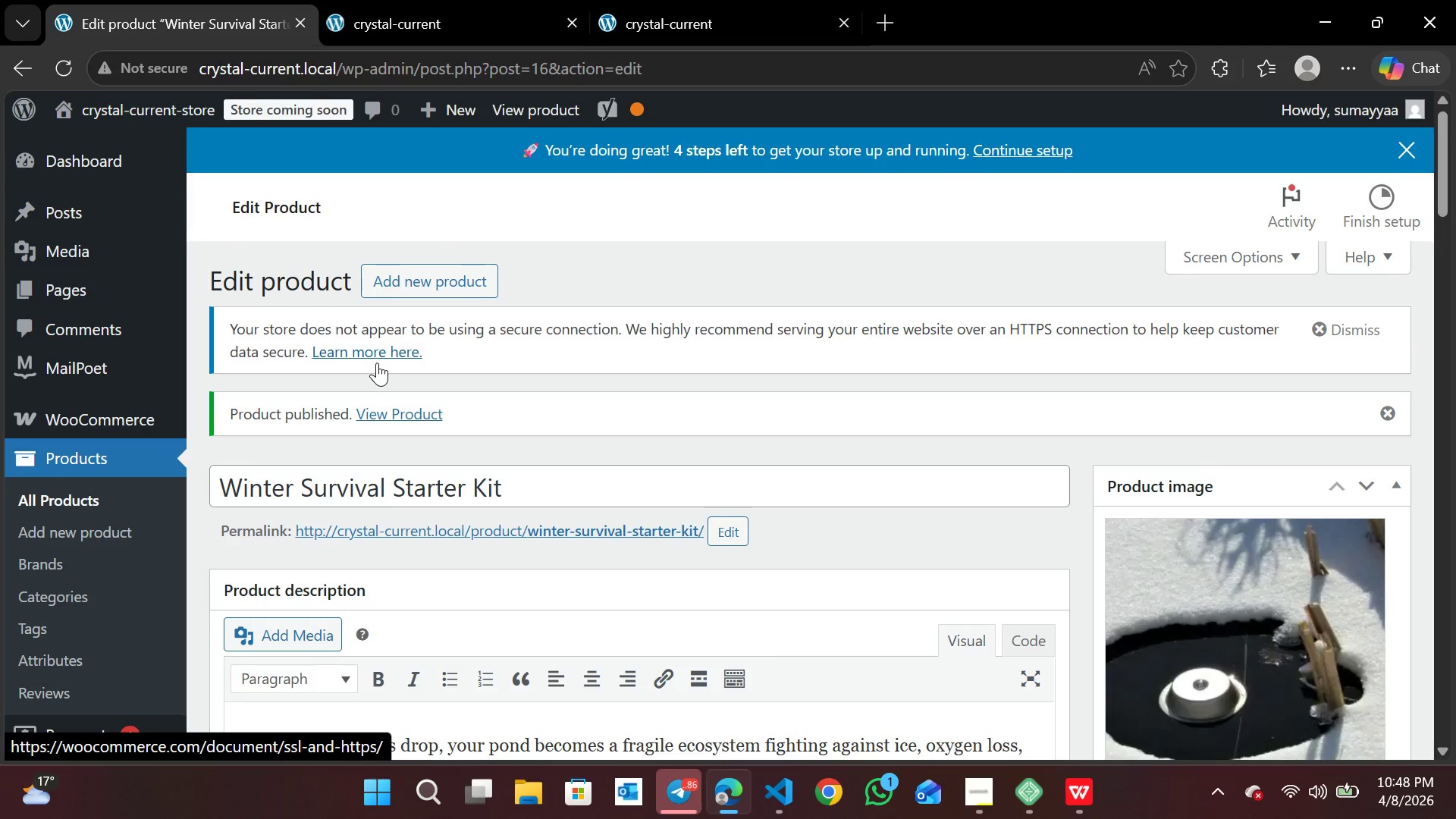 
wait(33.36)
 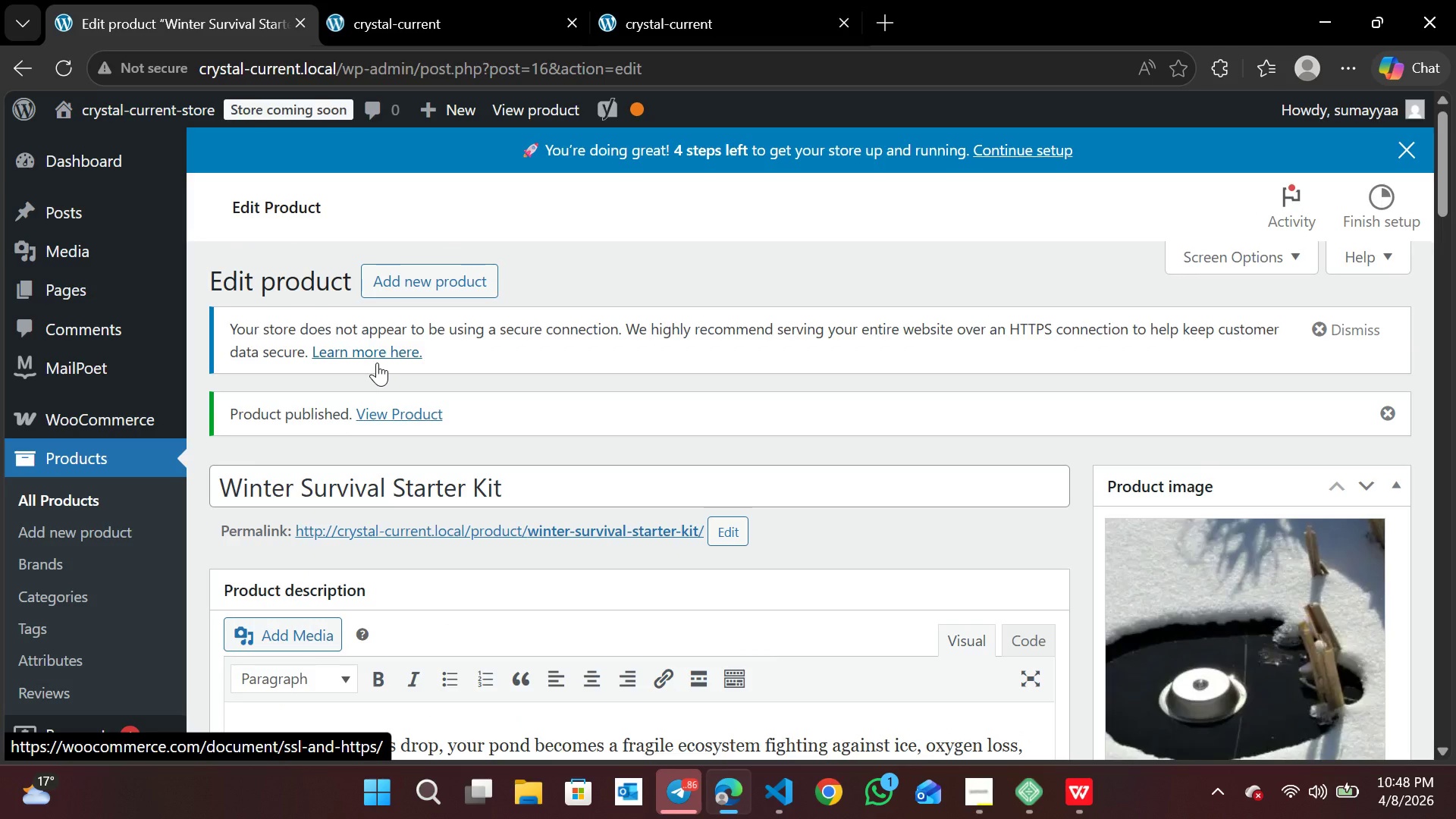 
left_click([498, 0])
 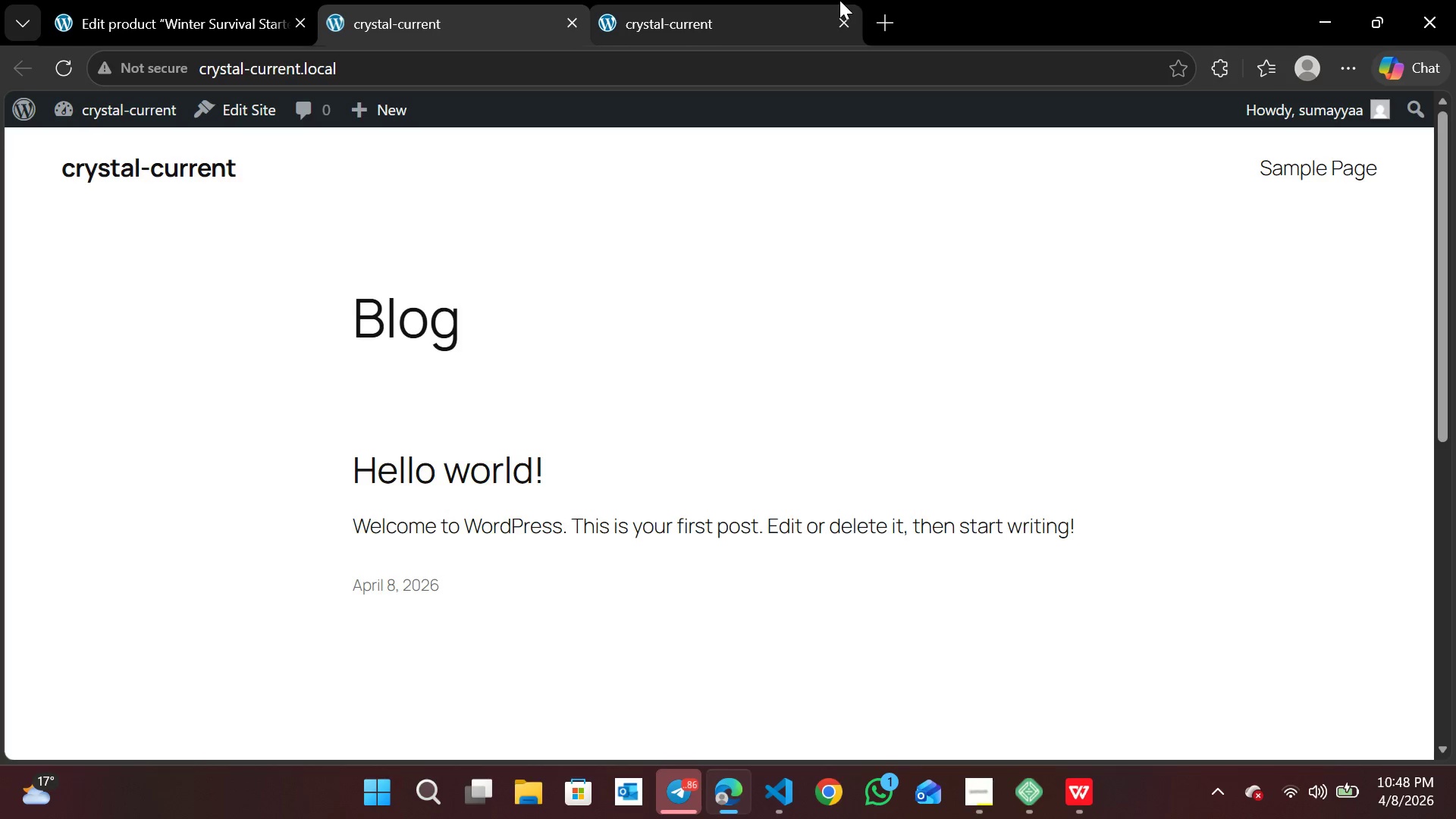 
left_click([755, 18])
 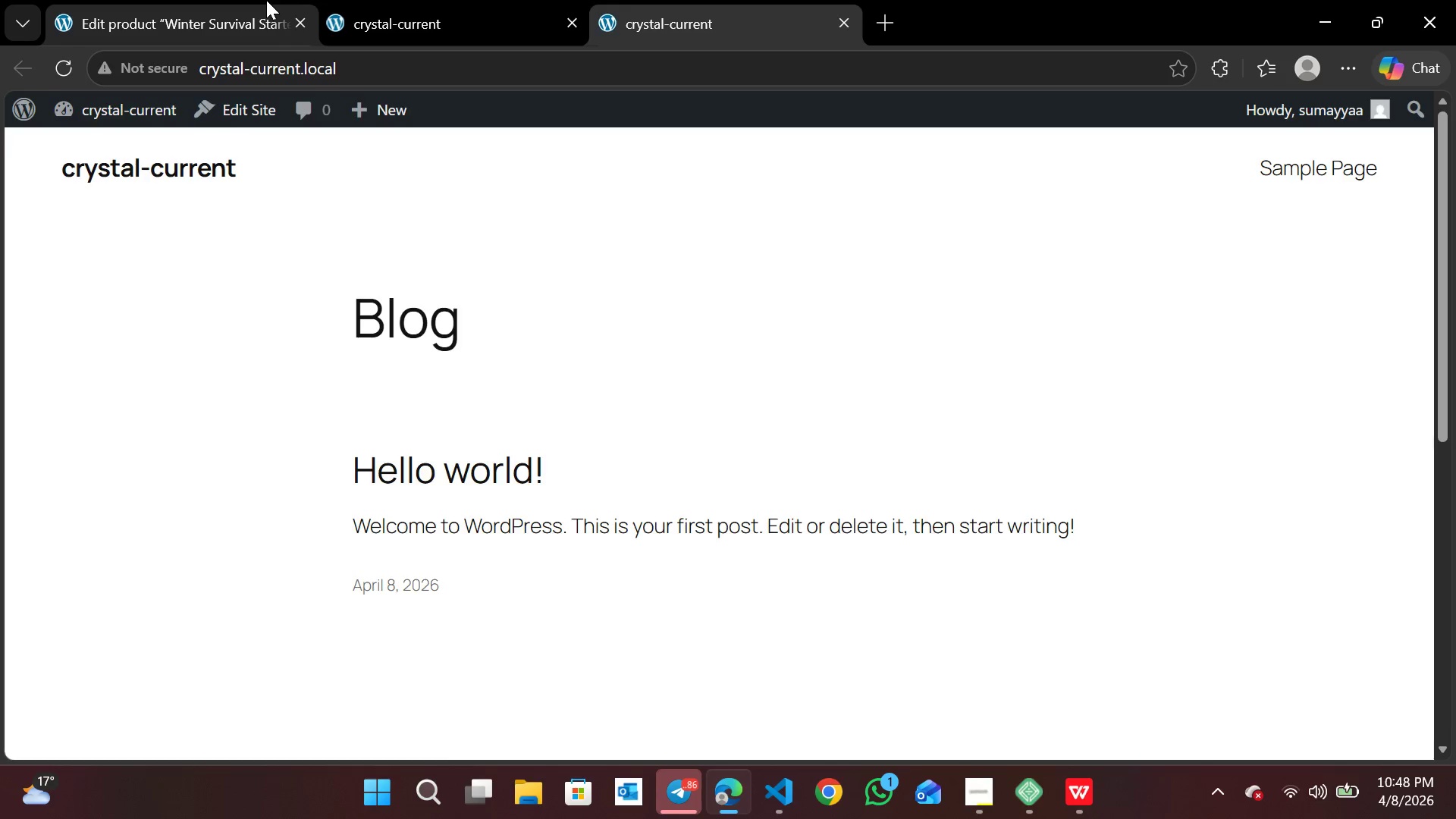 
left_click([266, 0])
 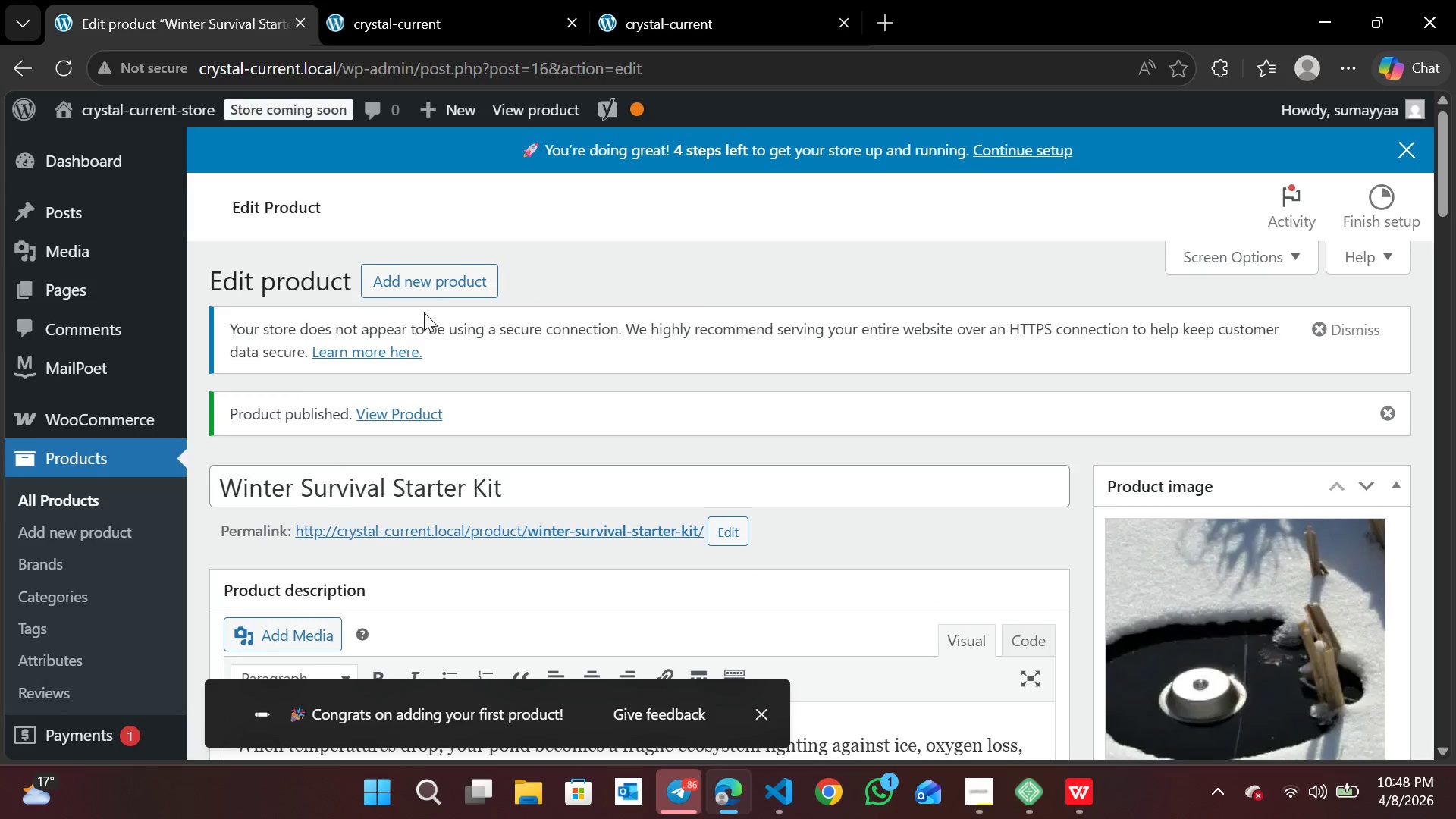 
wait(6.11)
 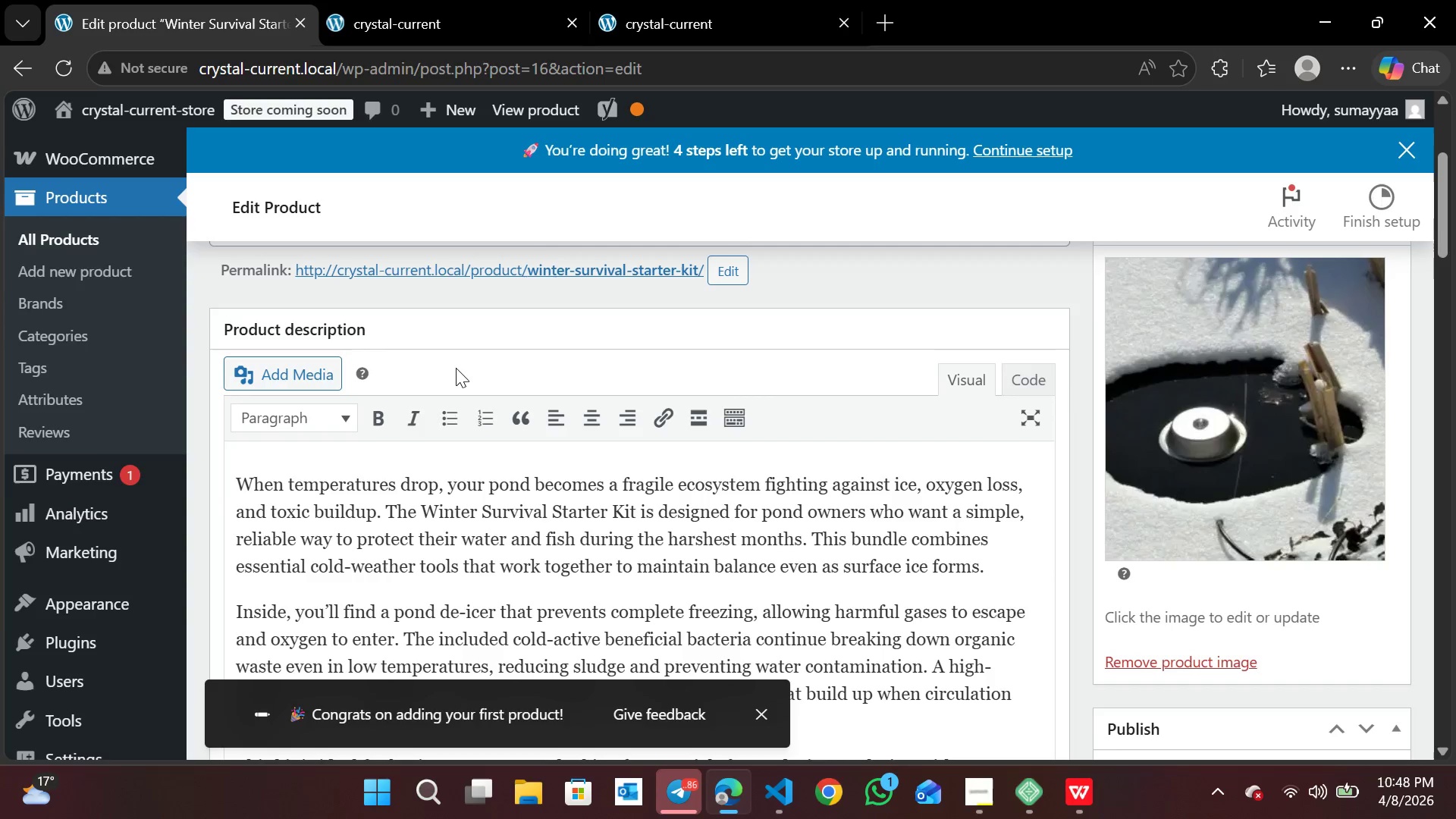 
left_click([393, 407])
 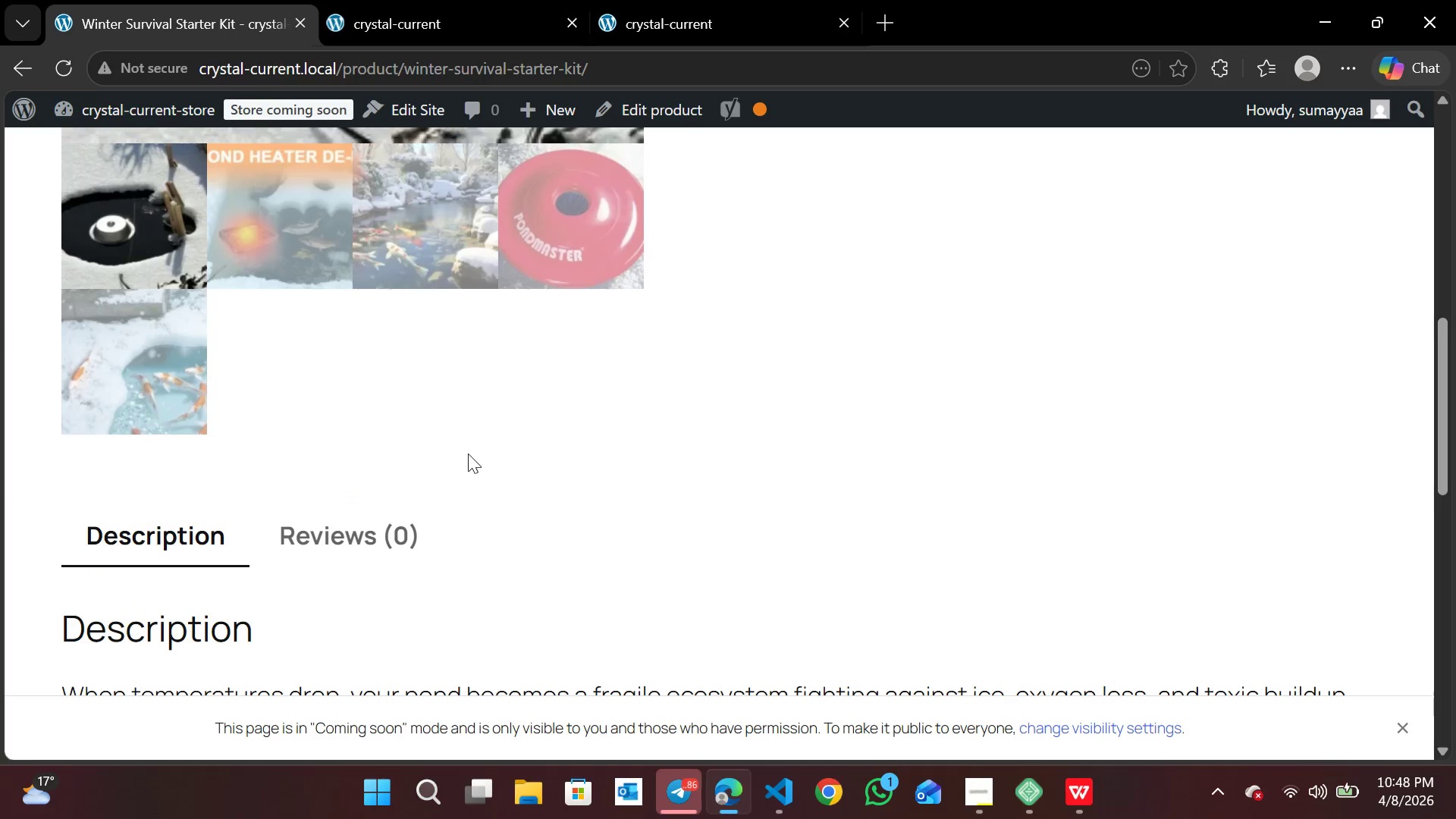 
wait(17.75)
 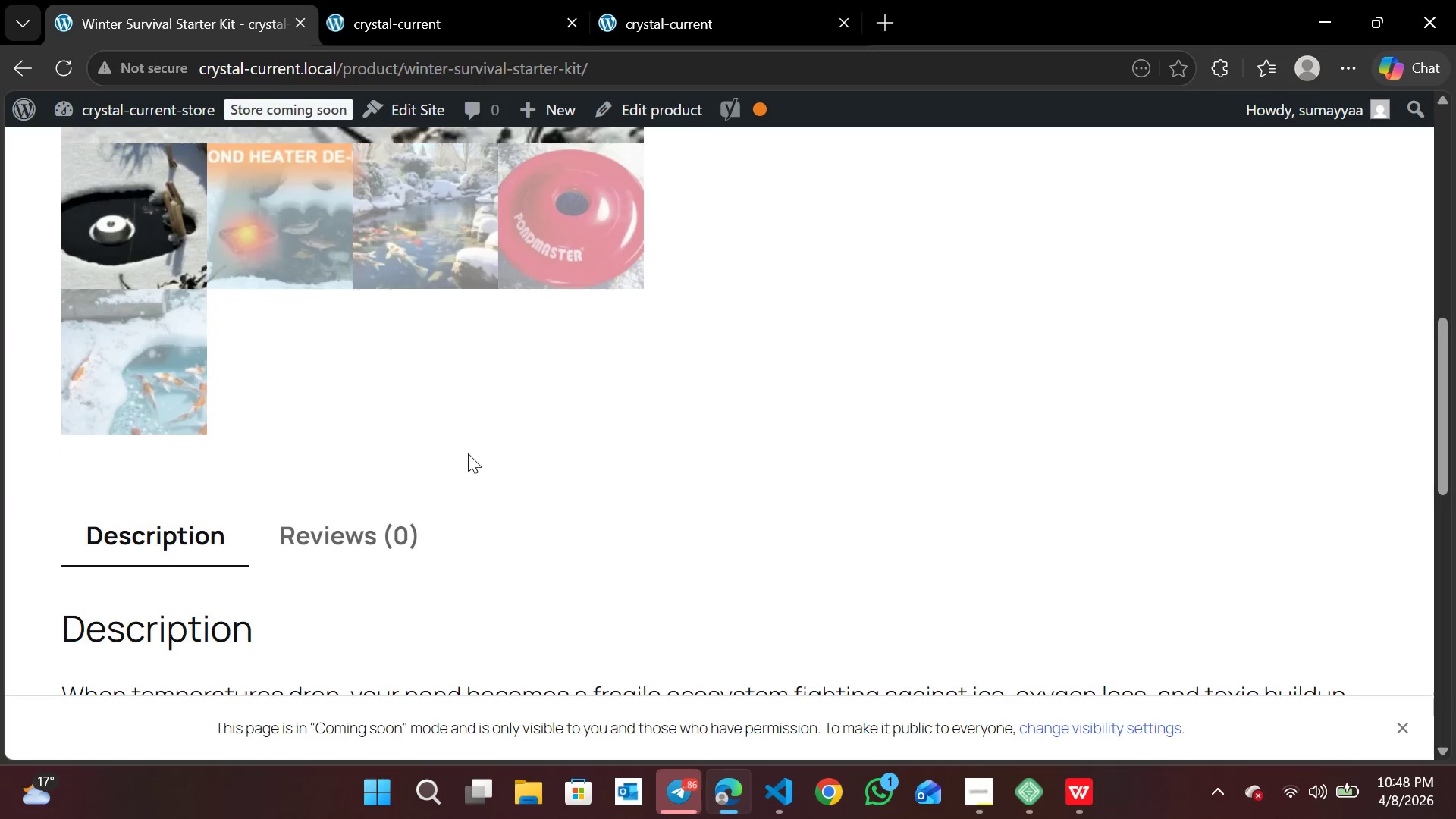 
left_click([678, 211])
 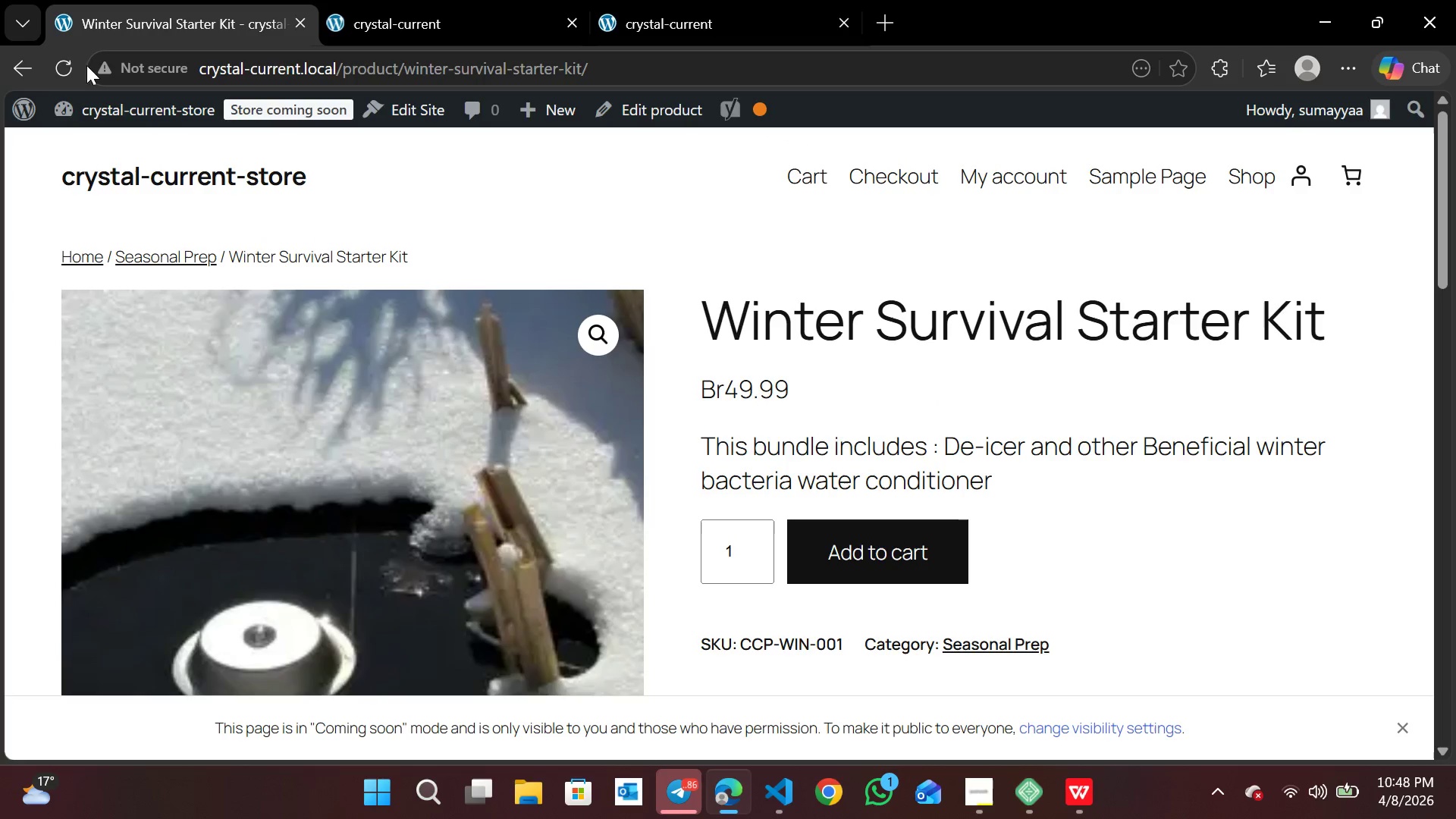 
wait(5.73)
 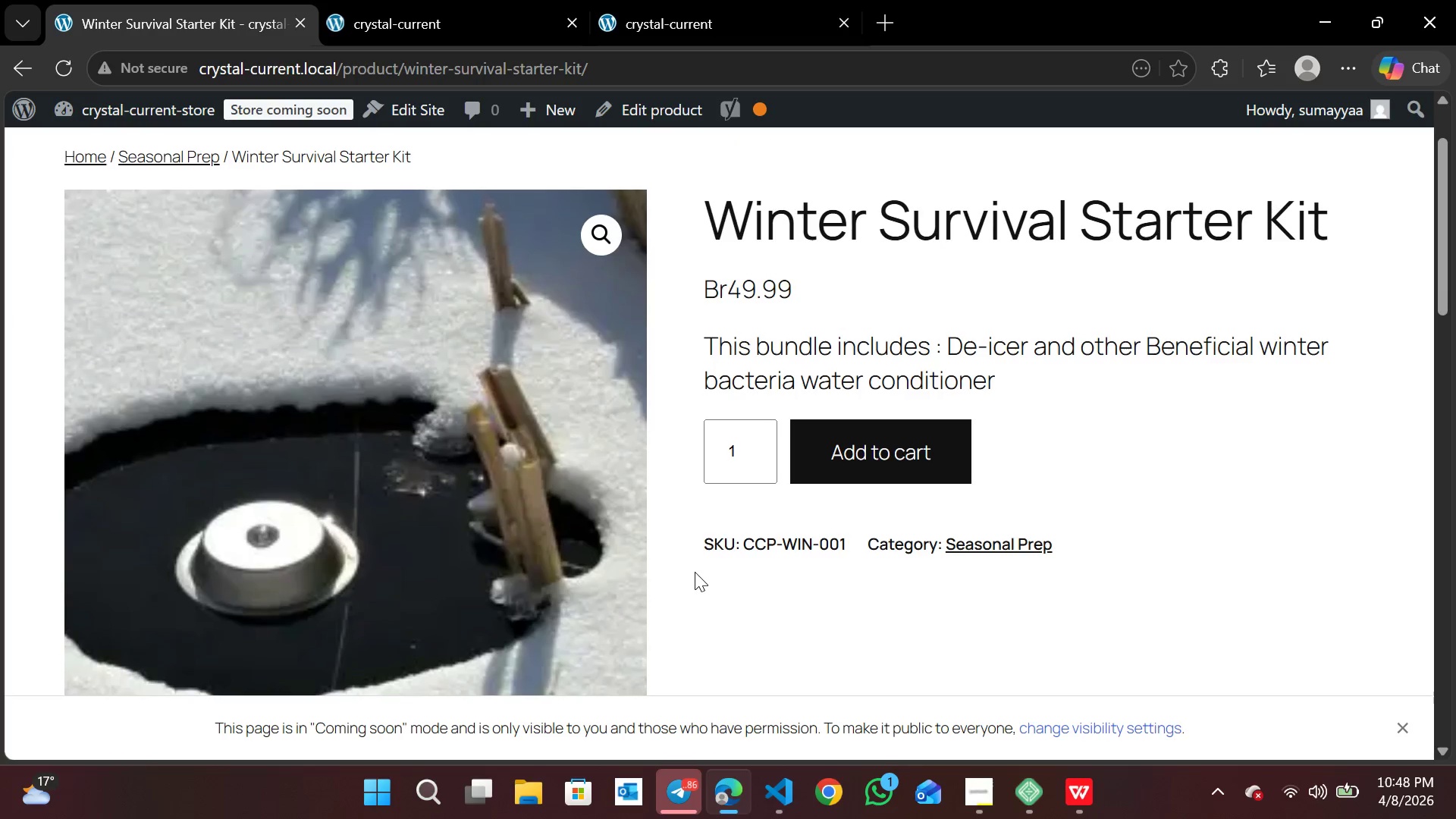 
left_click([28, 63])
 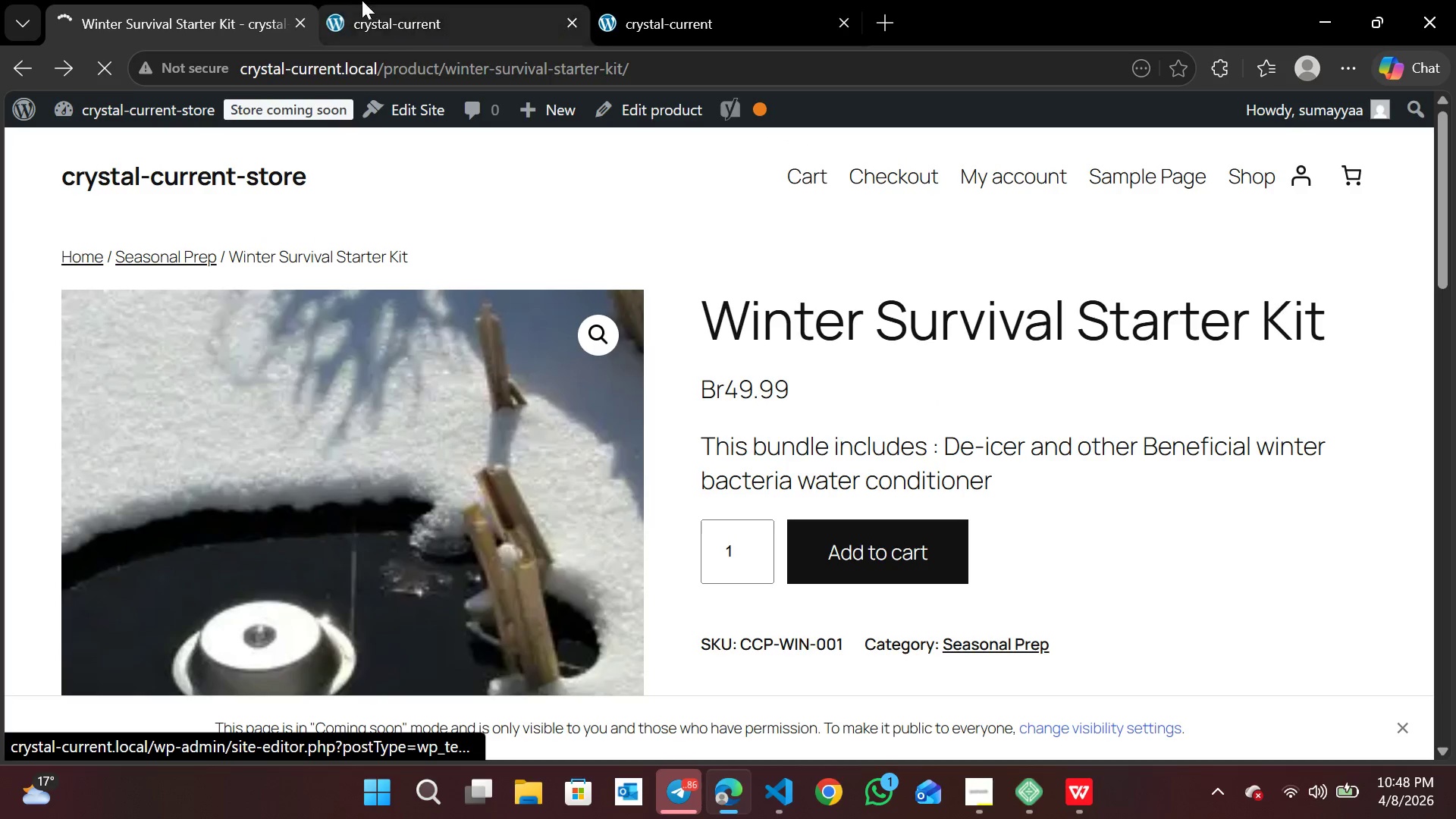 
left_click([362, 0])
 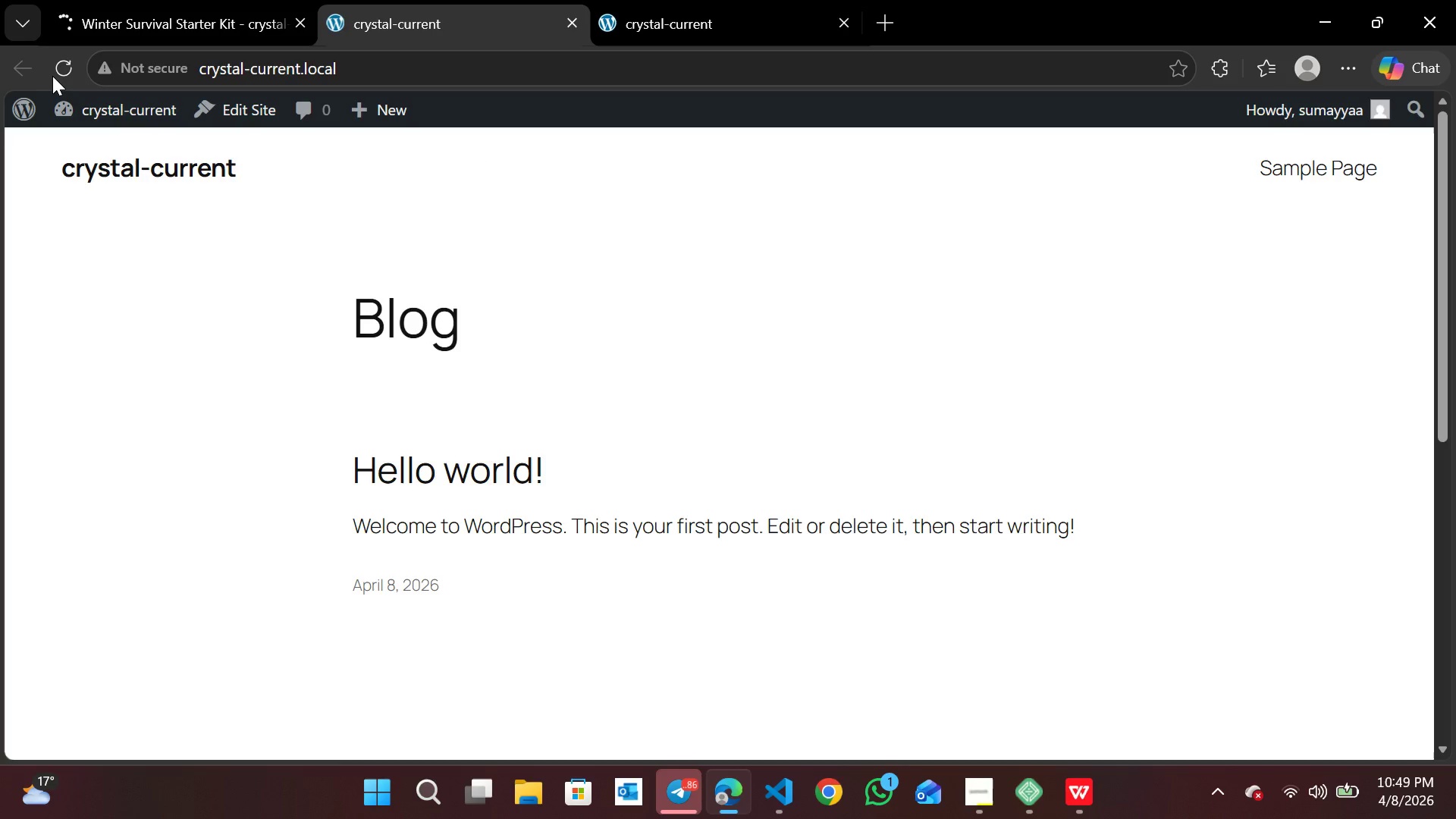 
left_click([53, 76])
 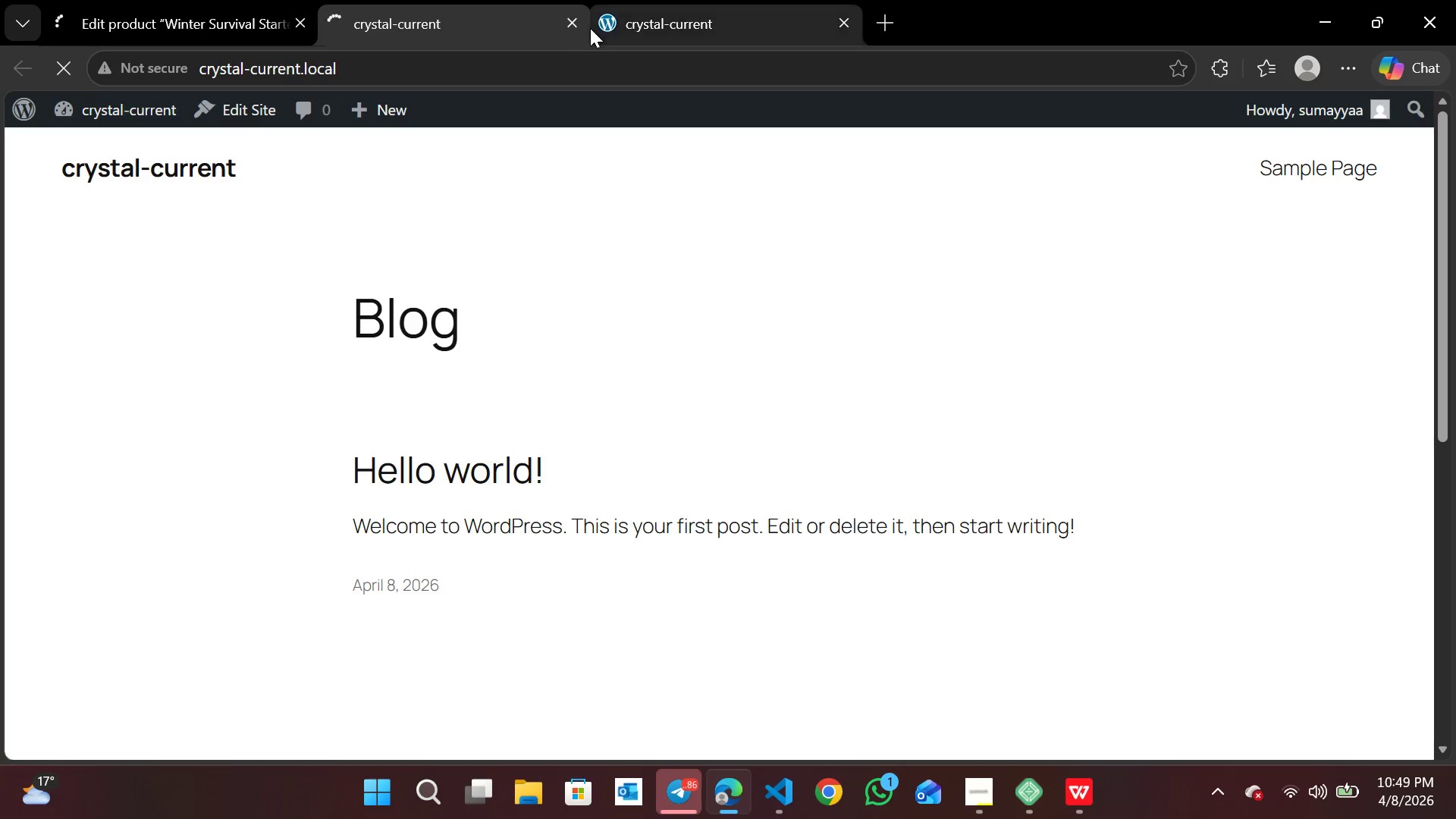 
mouse_move([557, 37])
 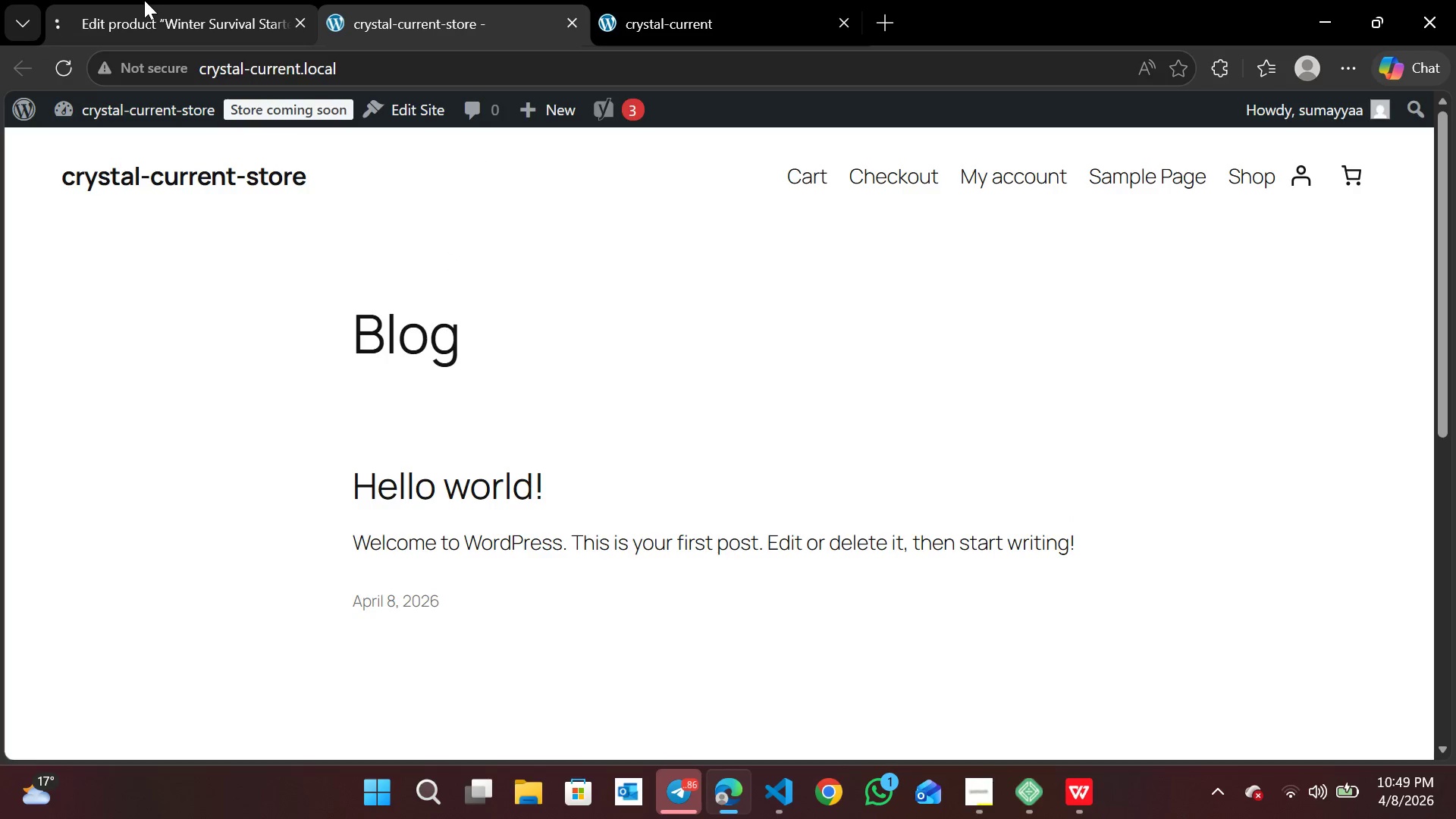 
left_click([144, 0])
 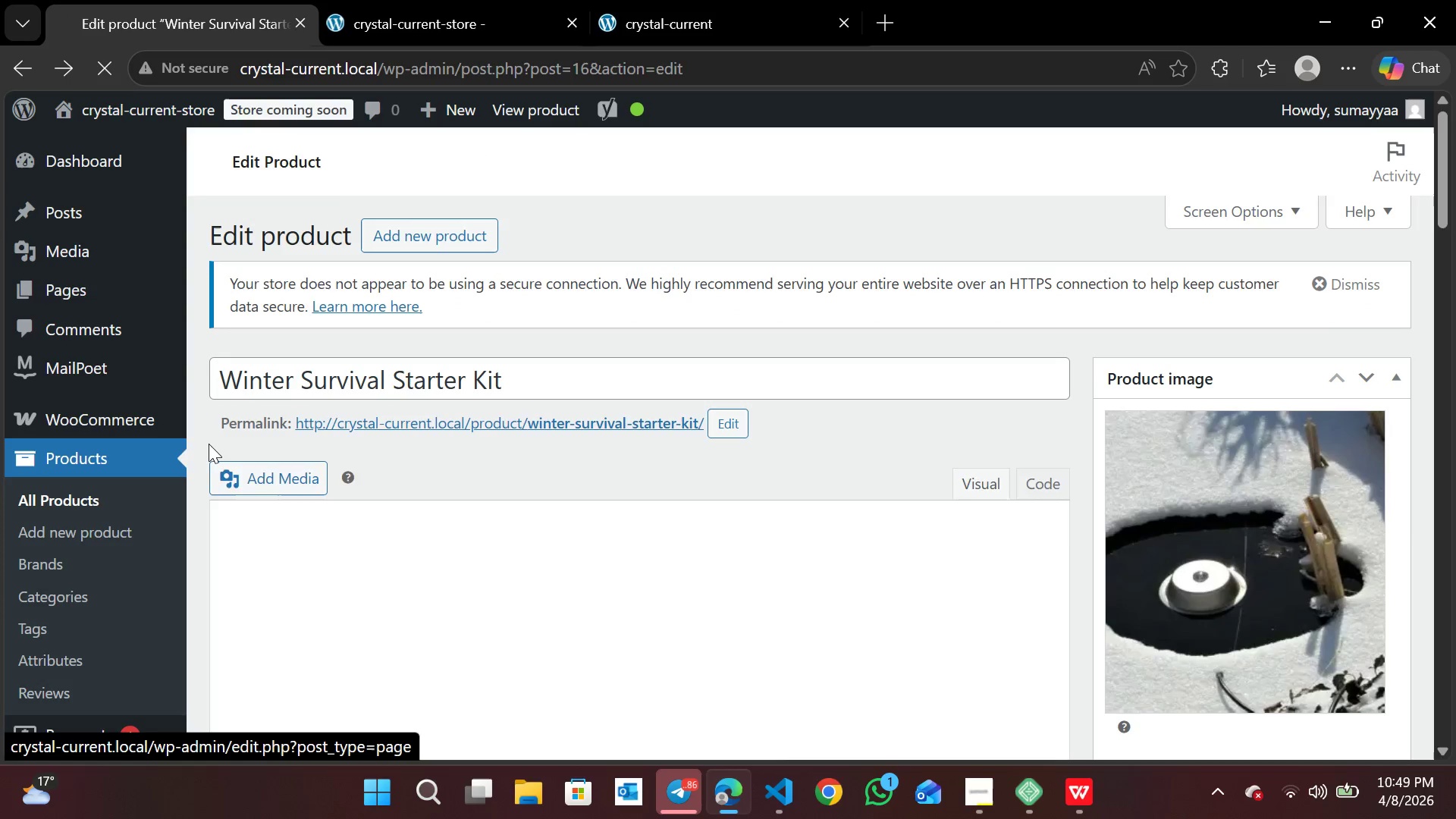 
left_click([418, 226])
 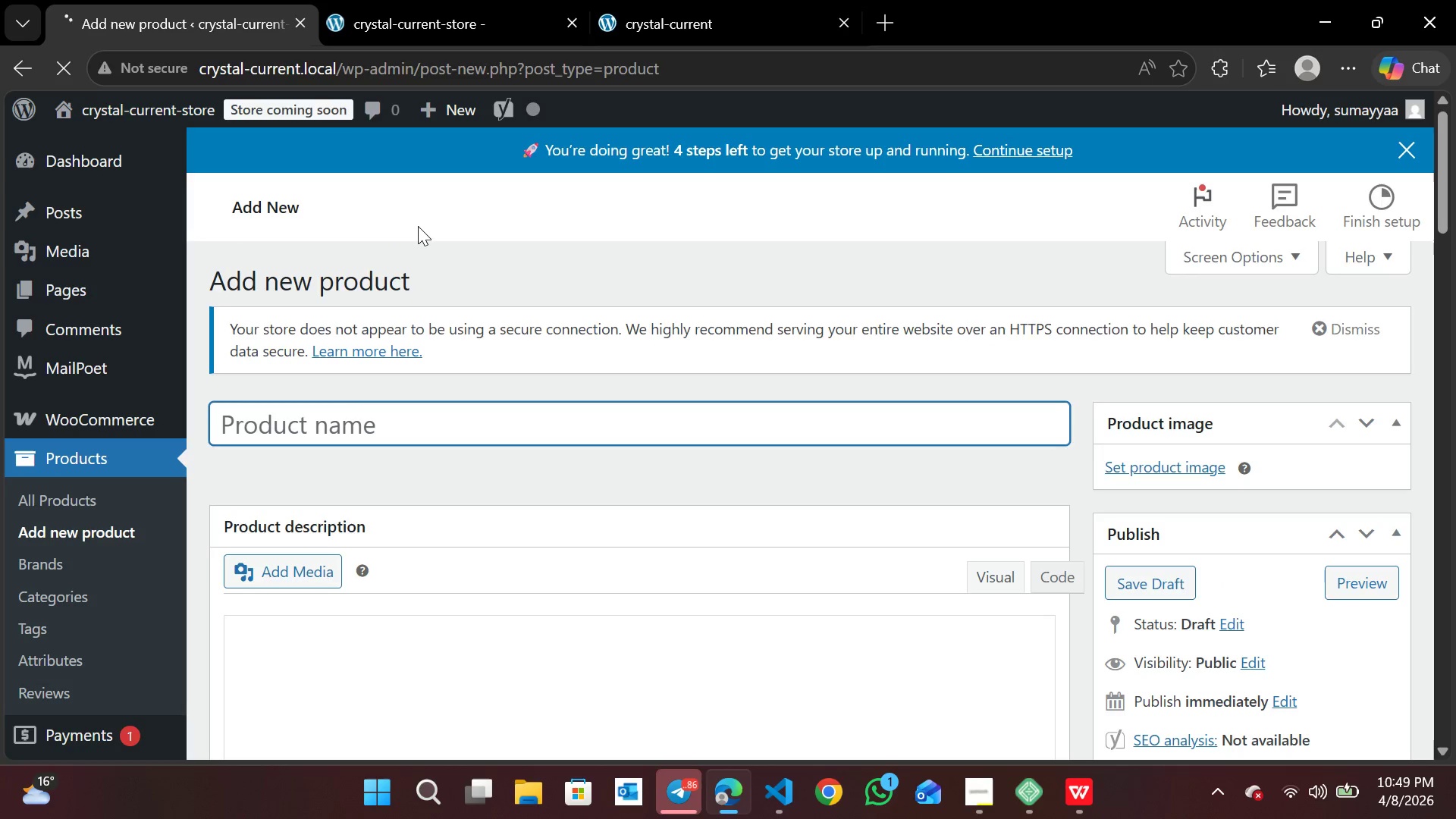 
wait(20.44)
 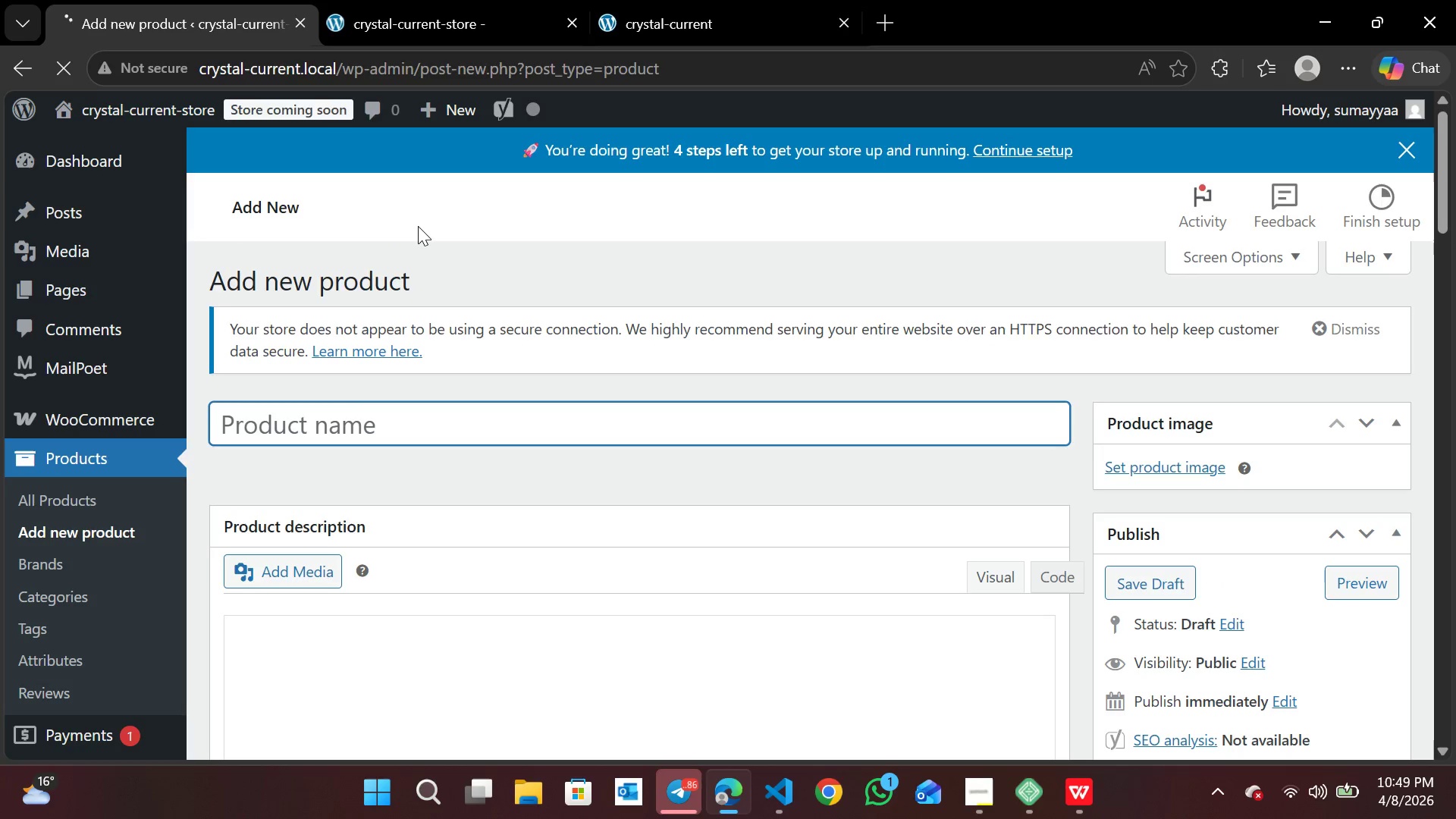 
type(Koi Cp)
key(Backspace)
type(old Defence )
 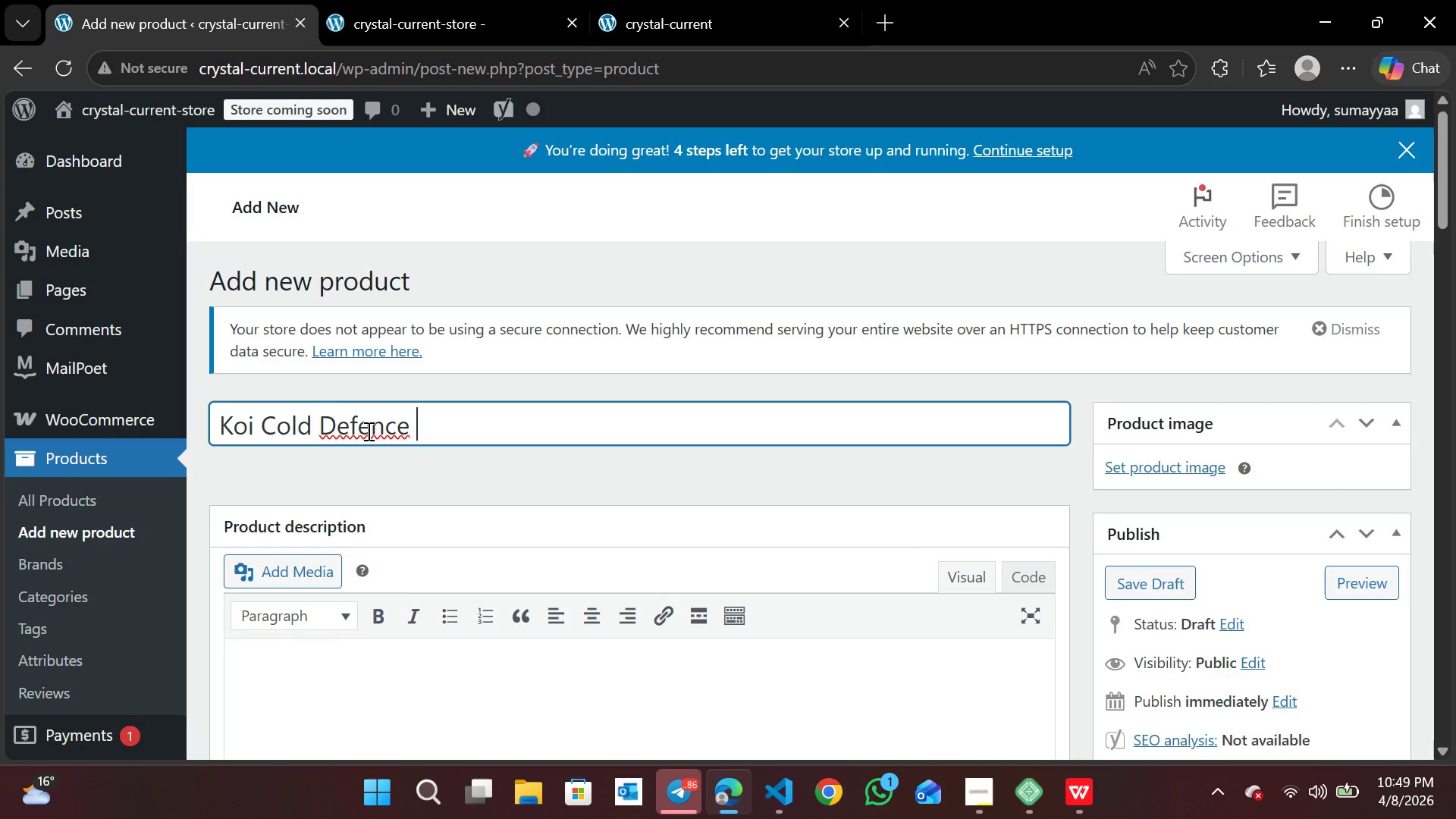 
wait(5.8)
 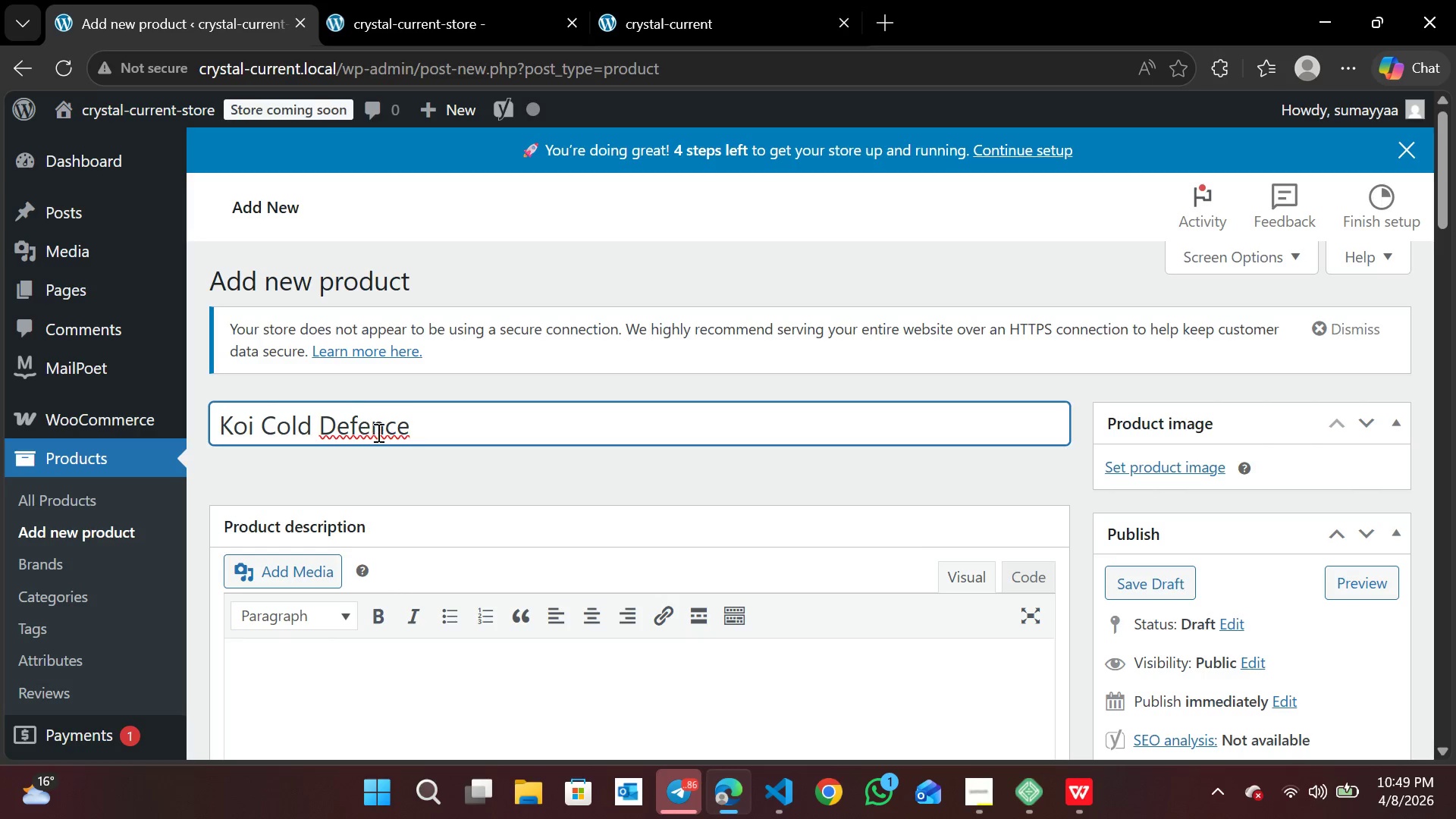 
left_click([389, 423])
 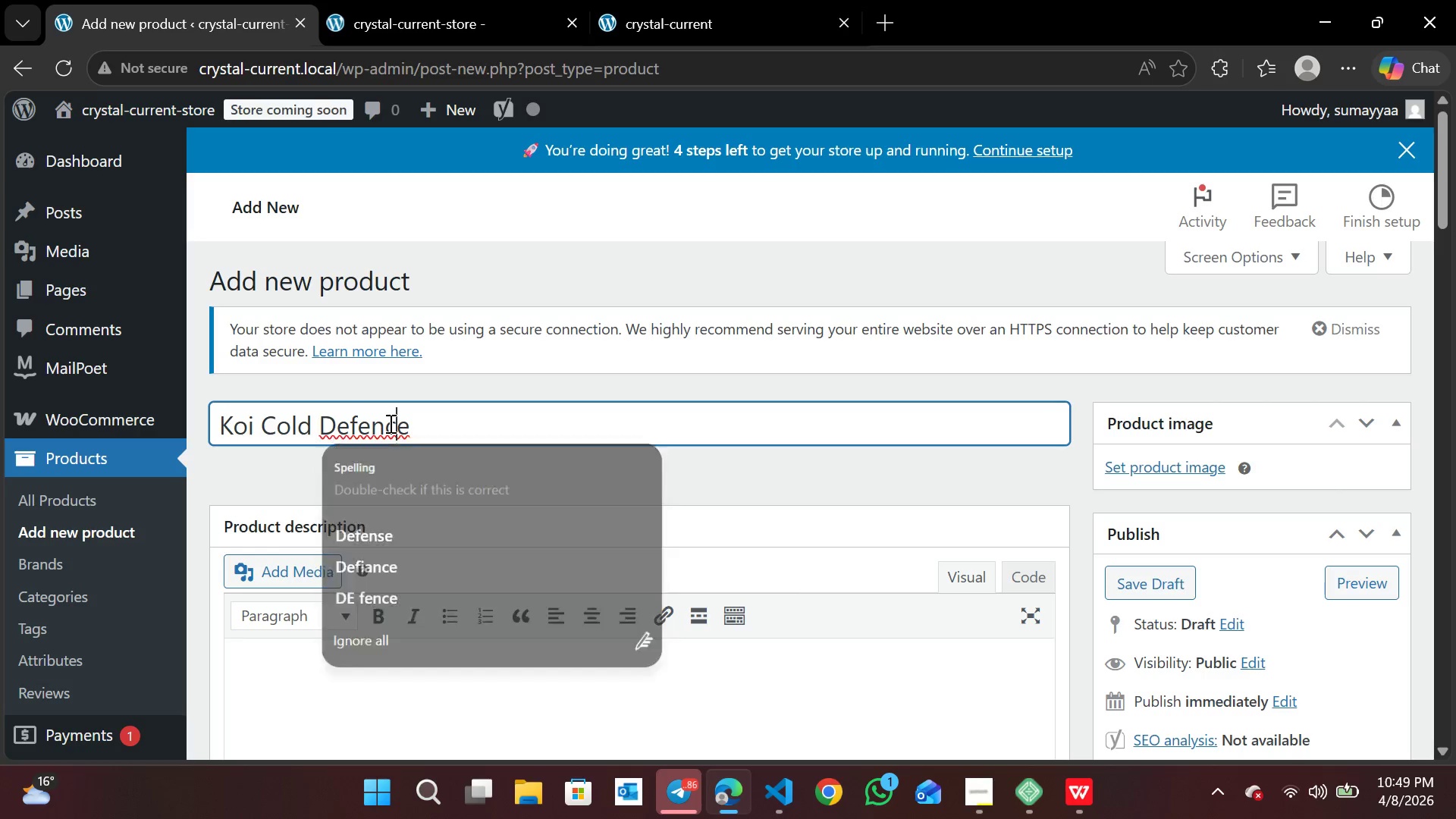 
key(ArrowRight)
 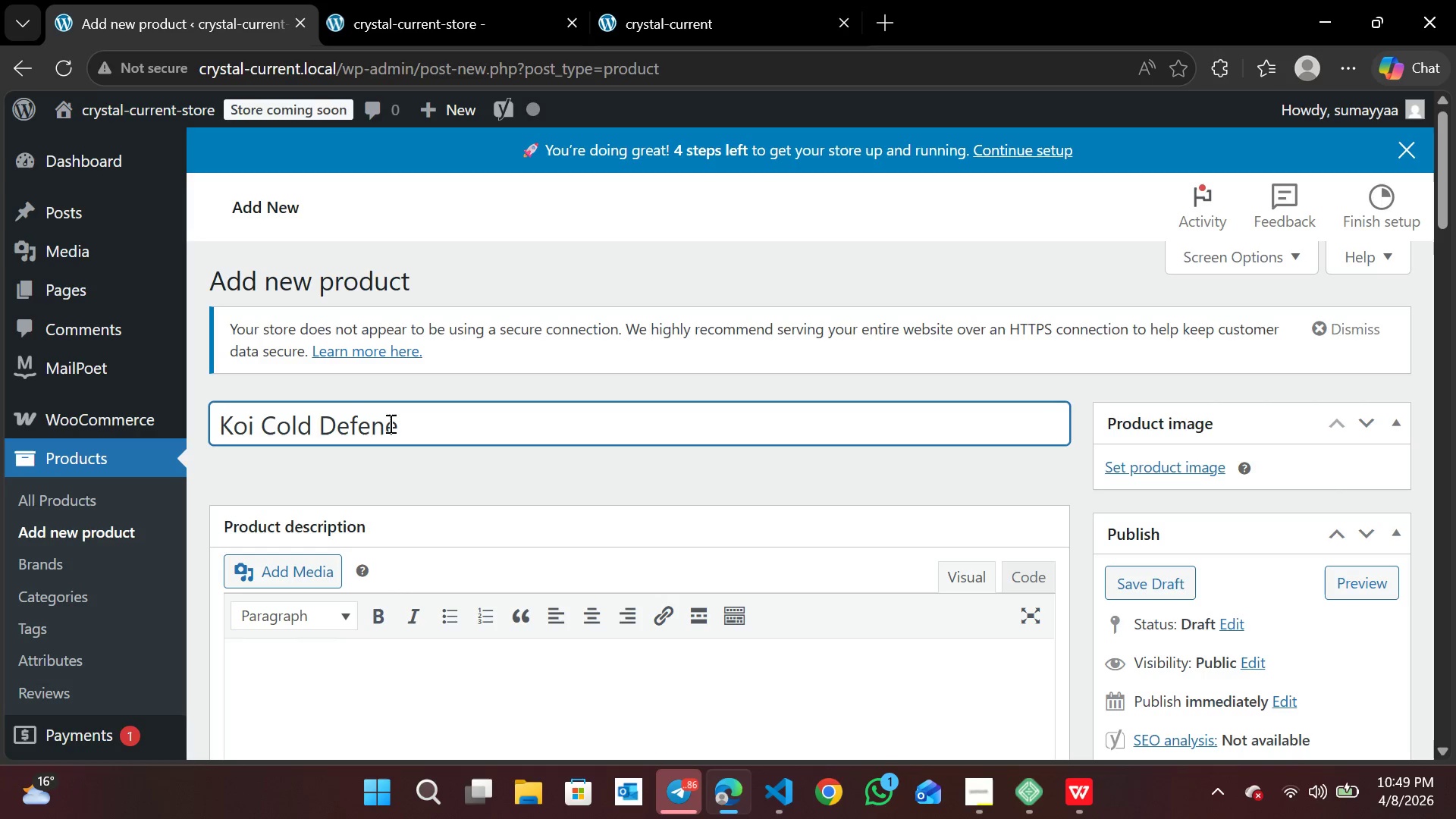 
key(Backspace)
 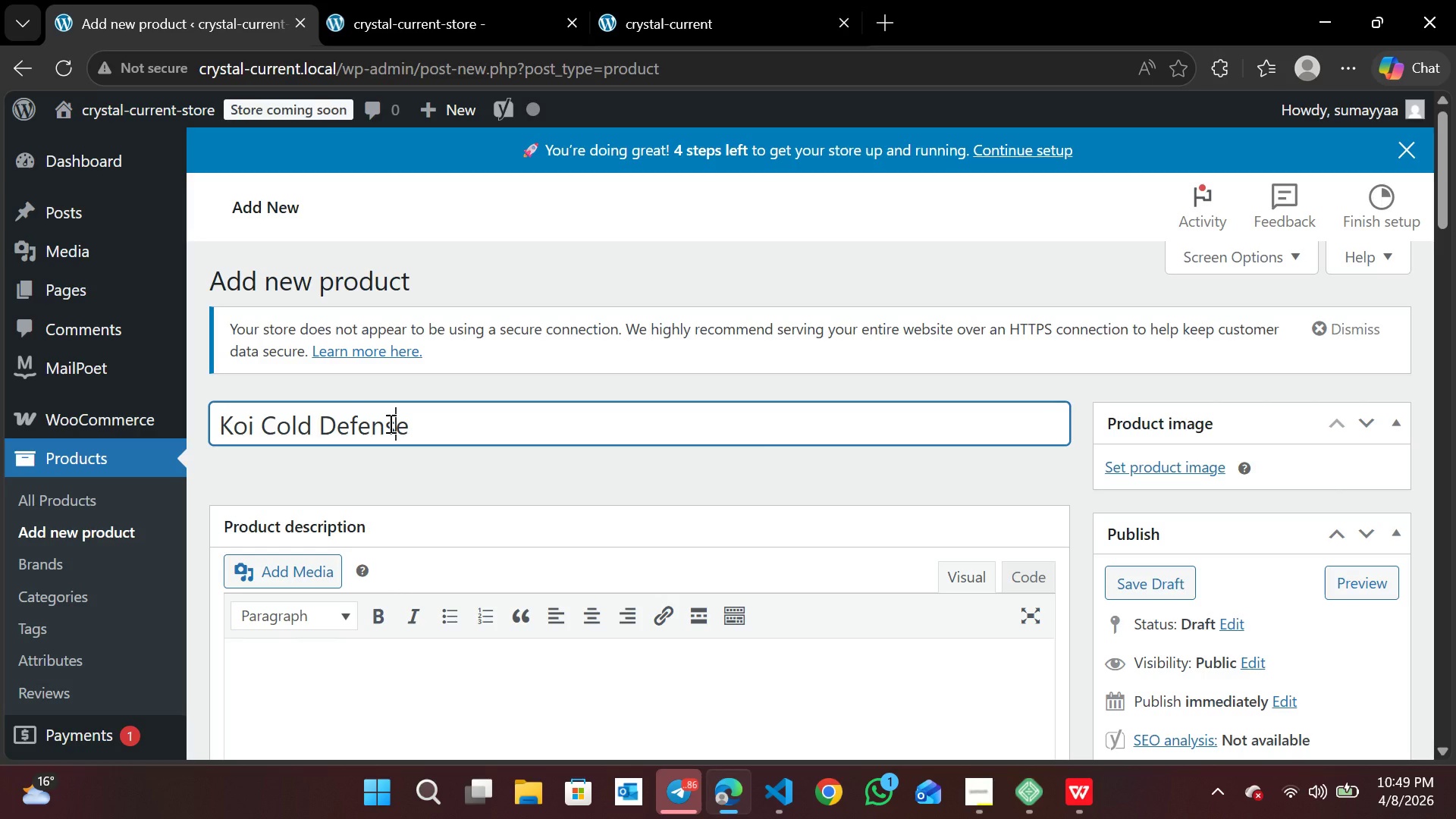 
key(S)
 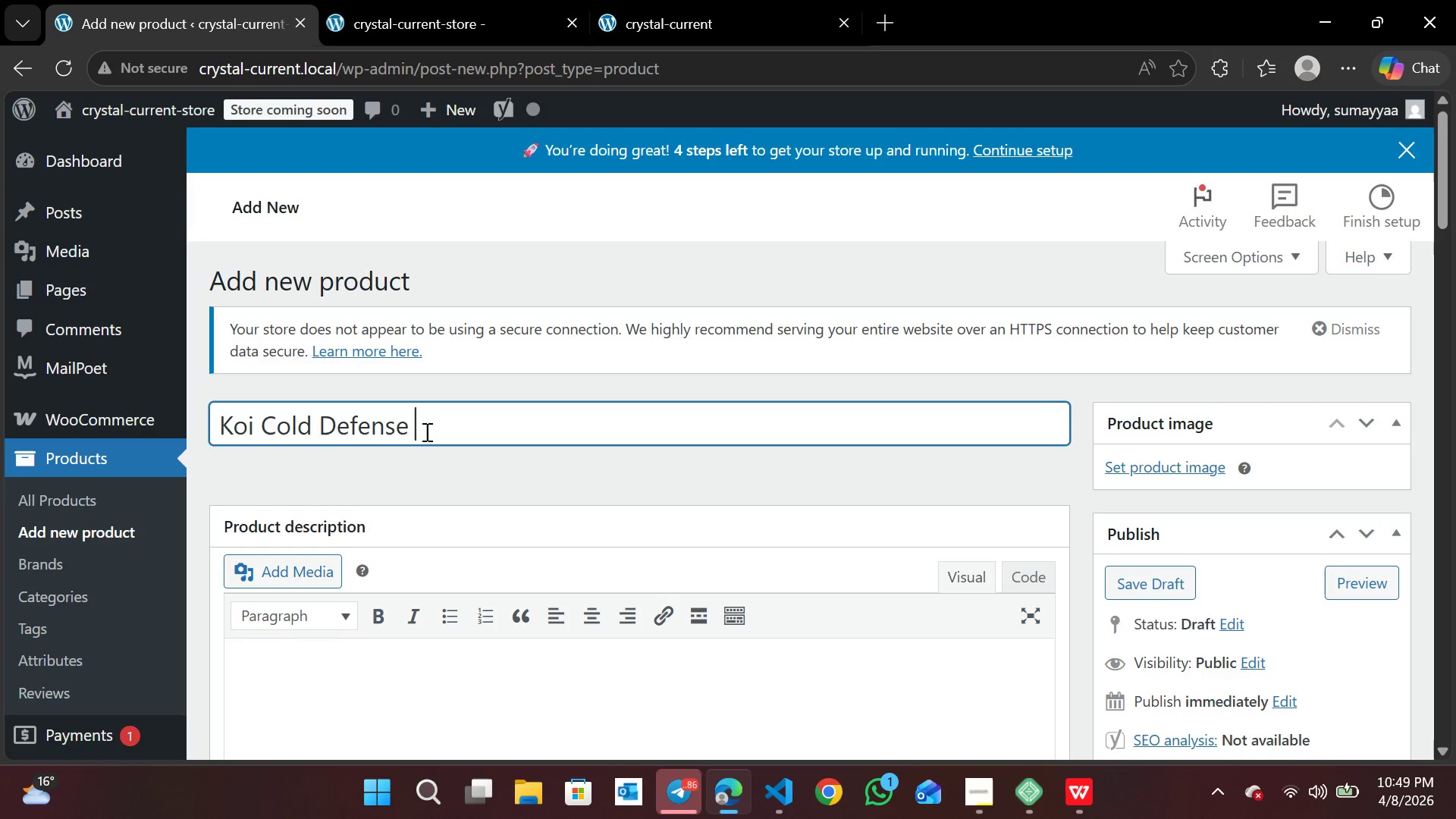 
left_click([425, 431])
 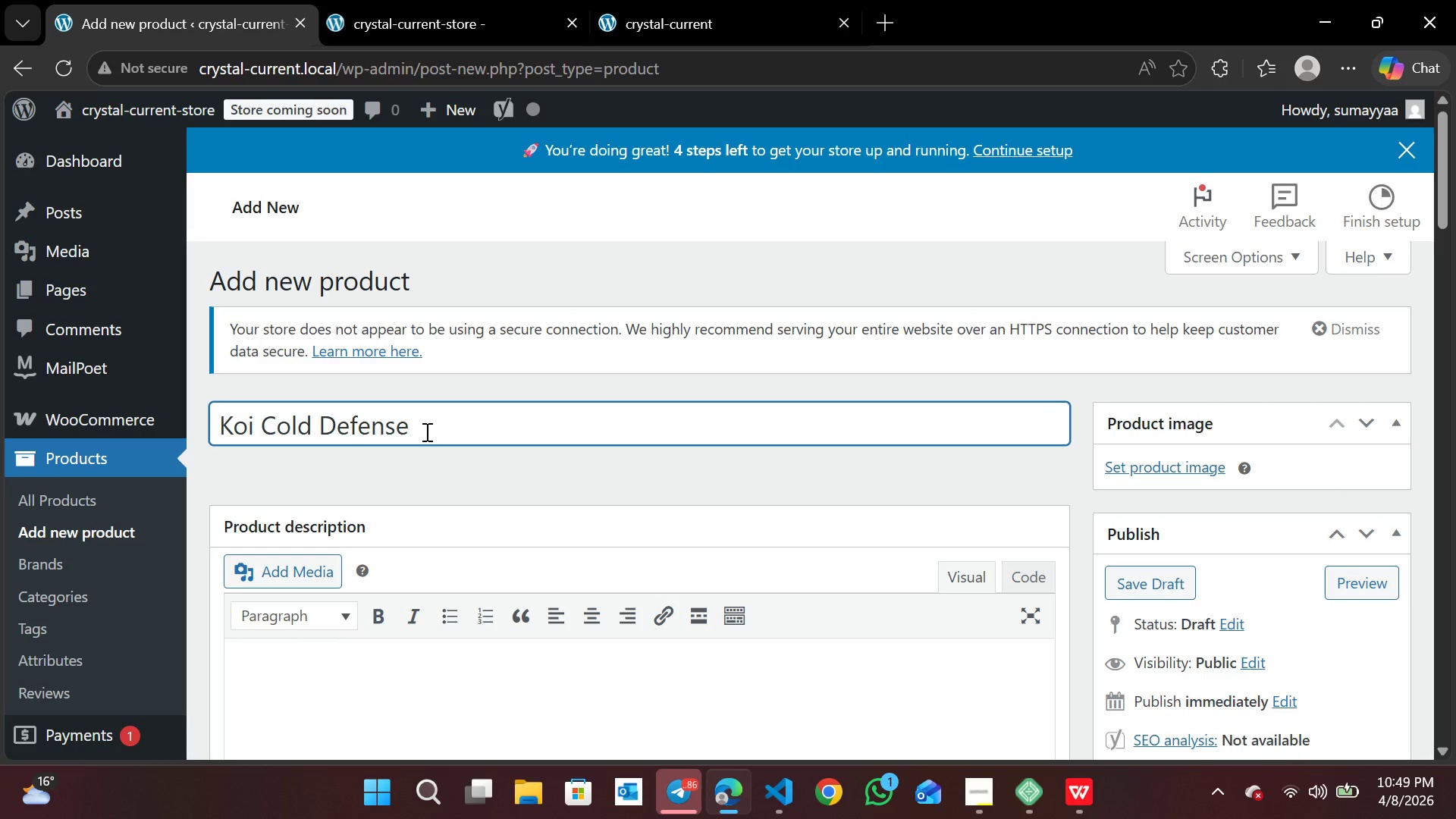 
type(Pro Bundle)
 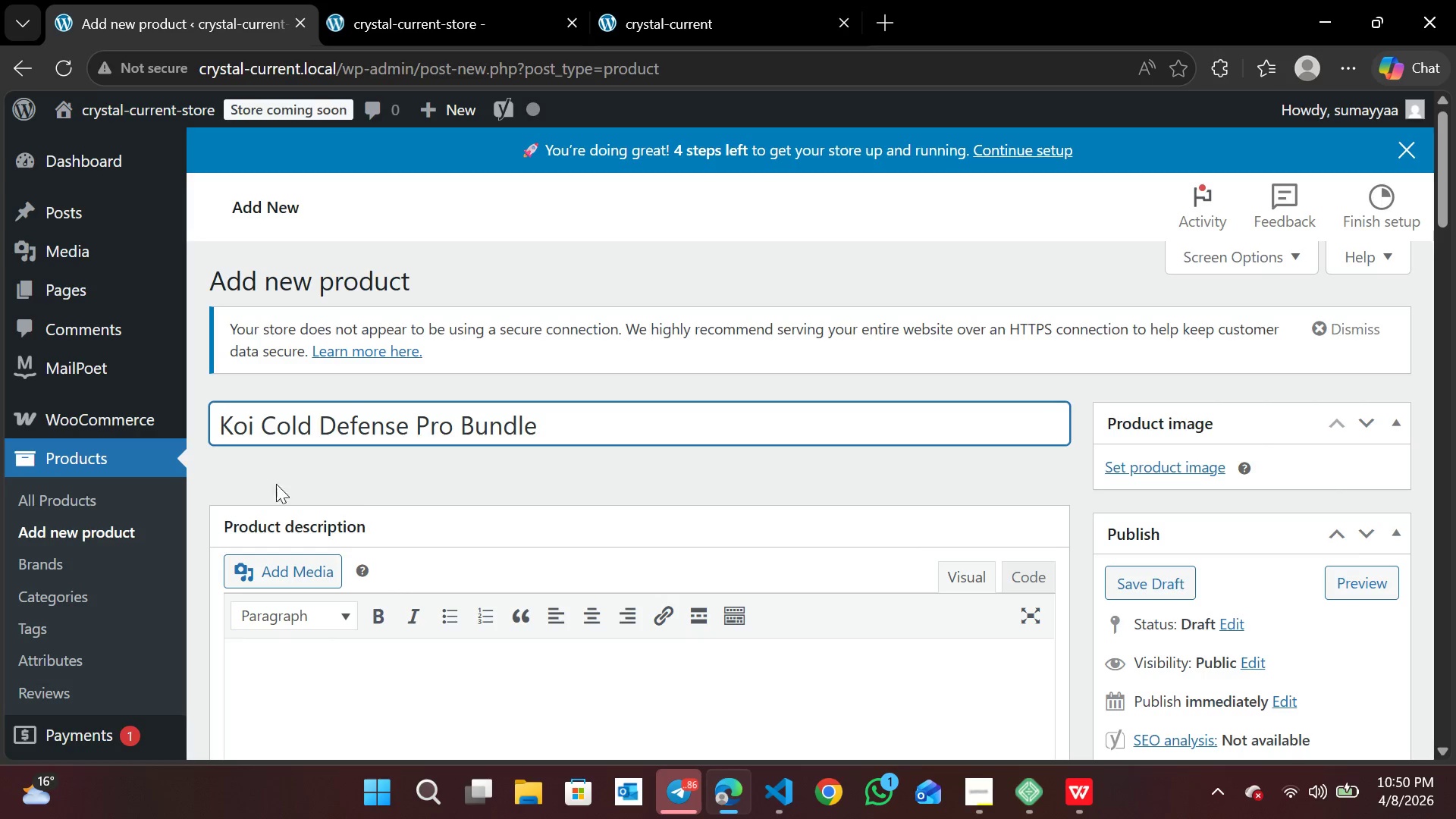 
mouse_move([389, 522])
 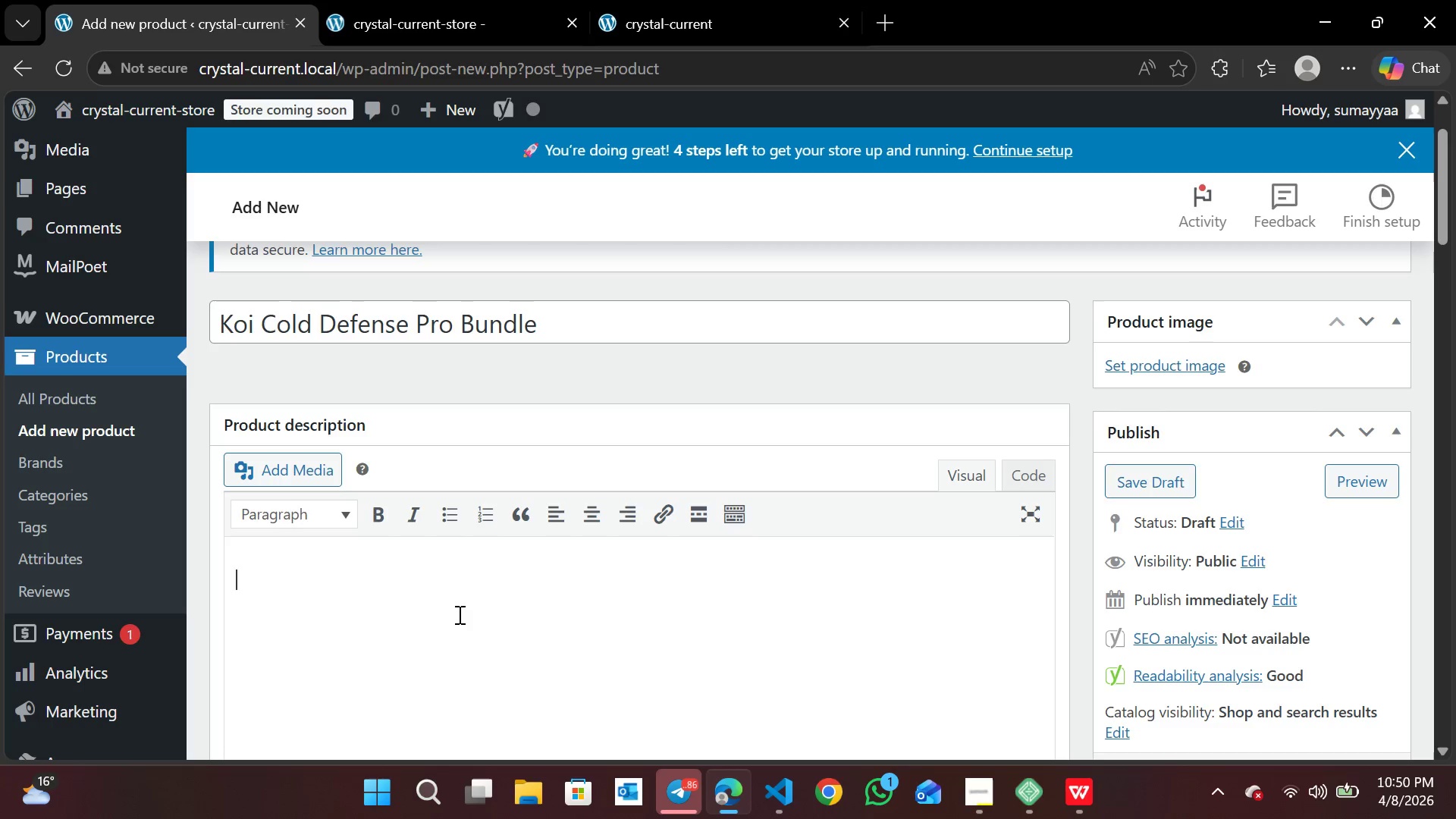 
left_click([458, 614])
 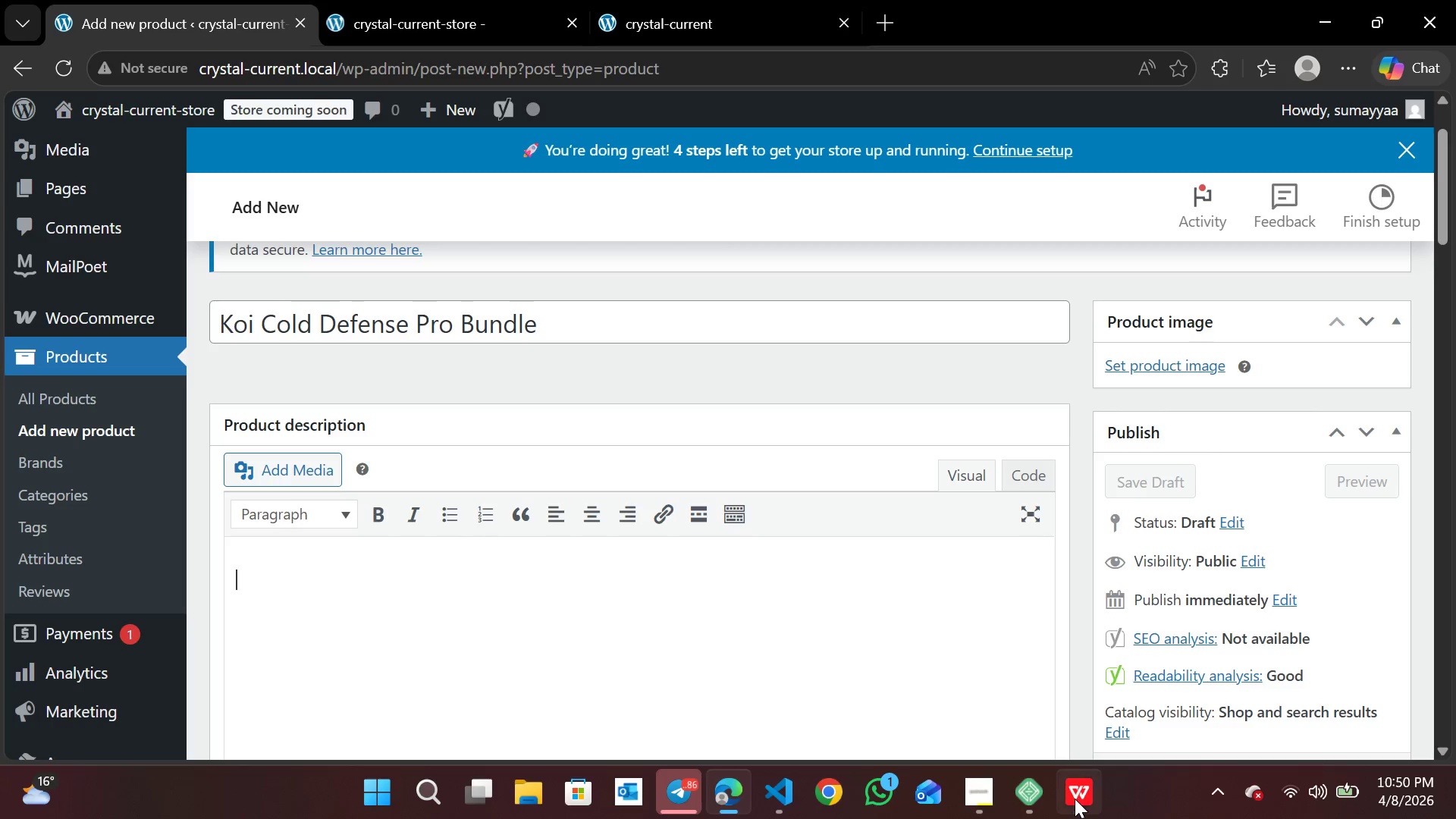 
left_click([1075, 799])
 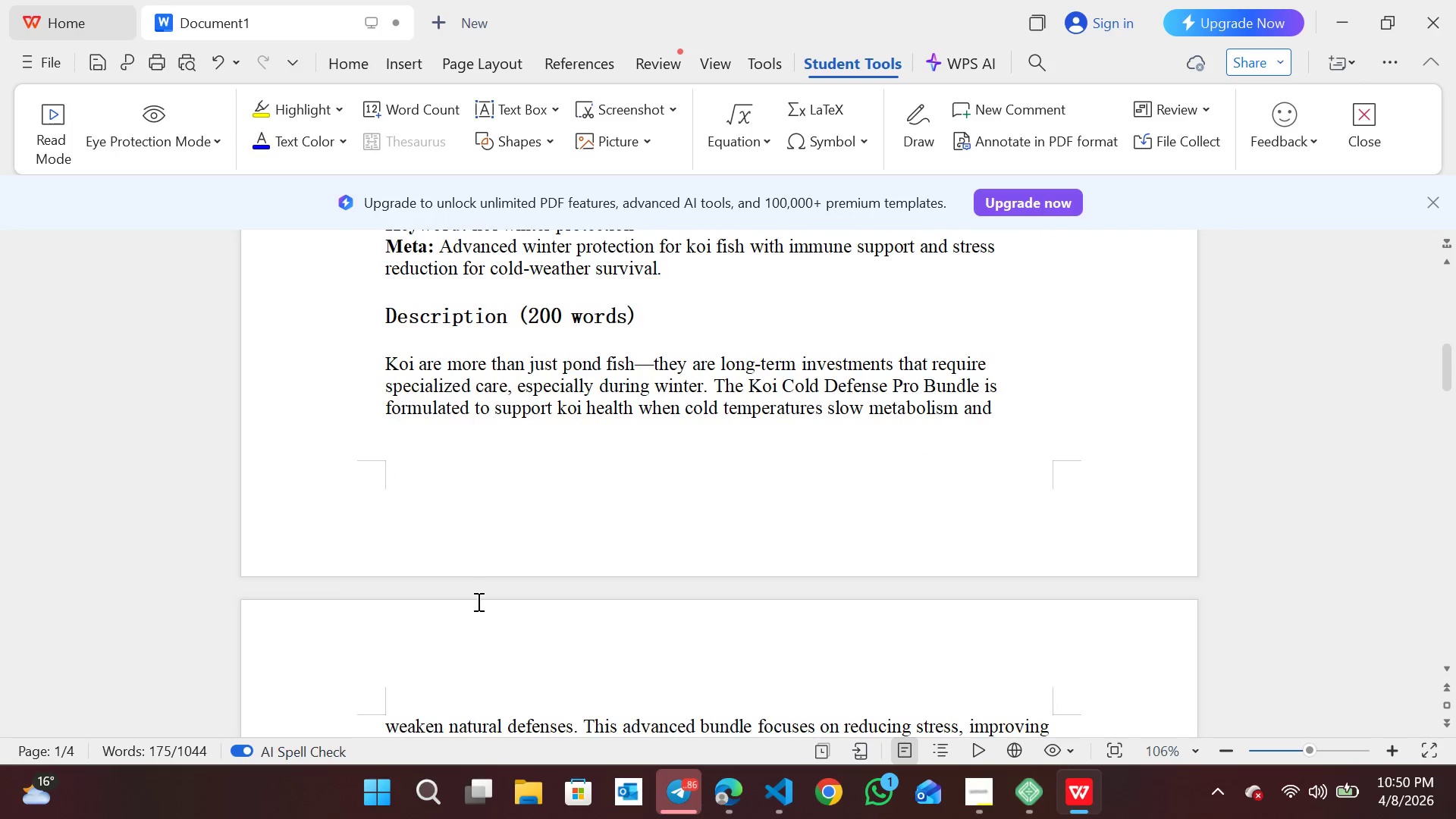 
wait(5.14)
 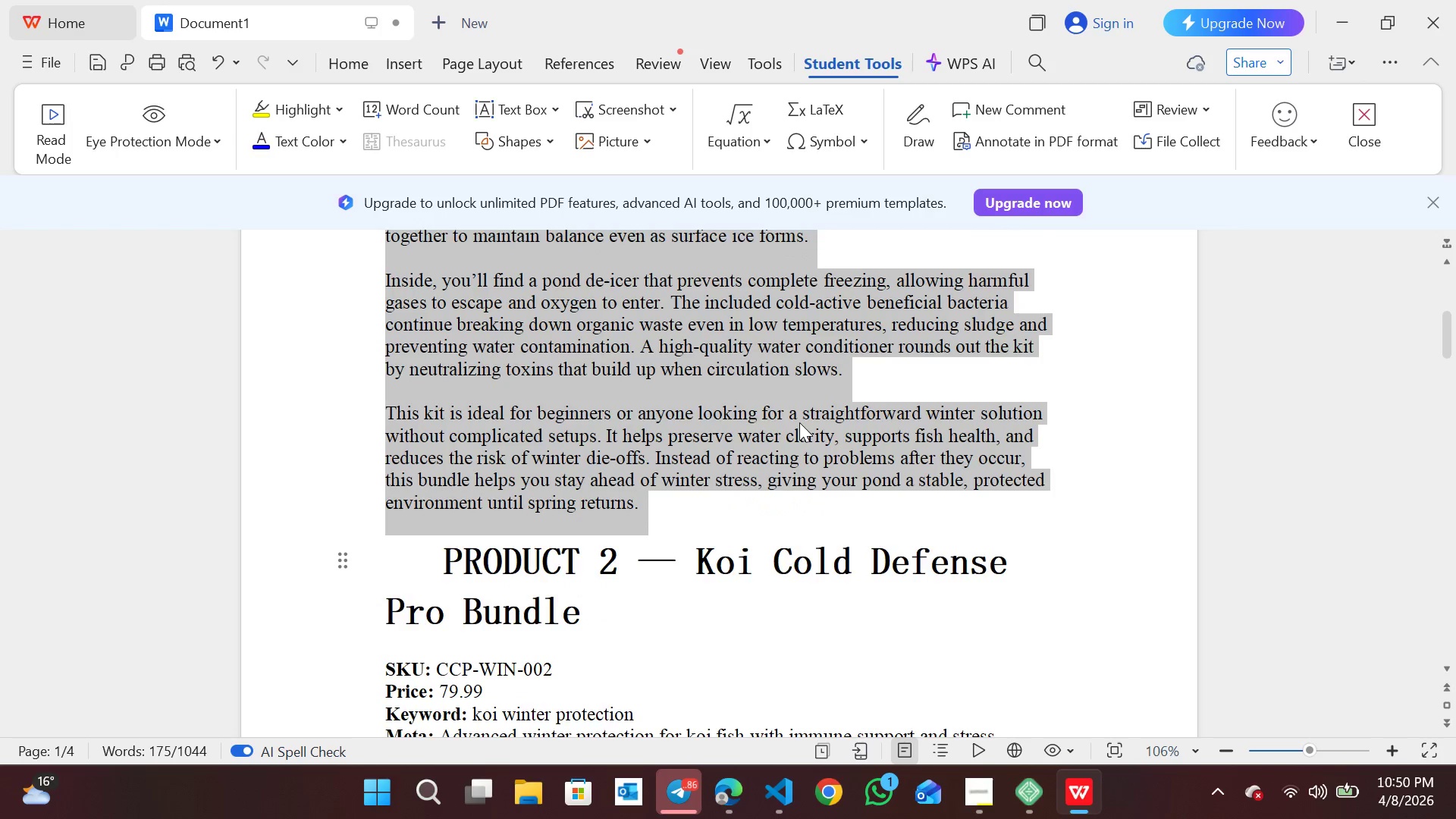 
left_click_drag(start_coordinate=[383, 361], to_coordinate=[836, 696])
 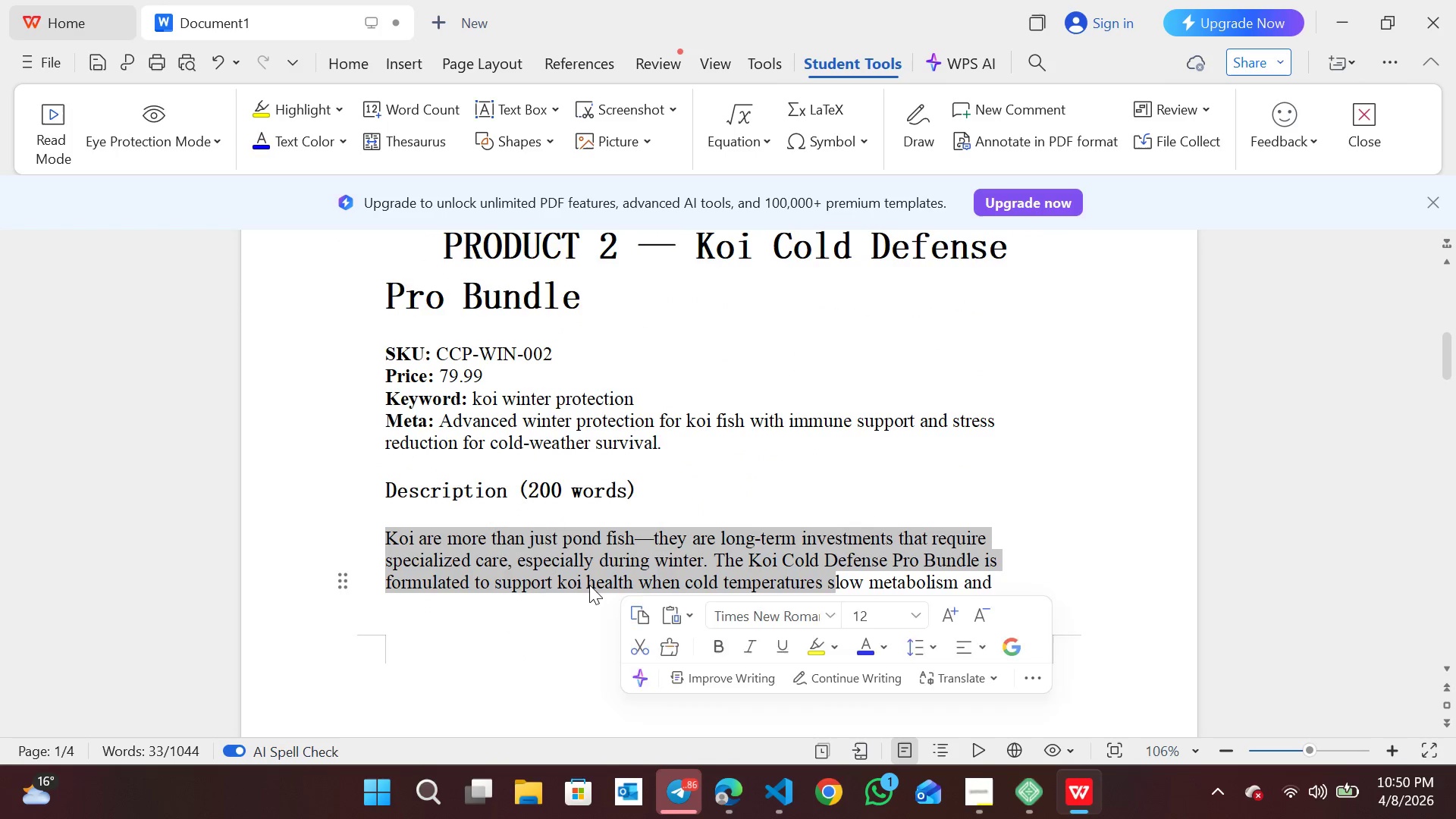 
left_click([589, 585])
 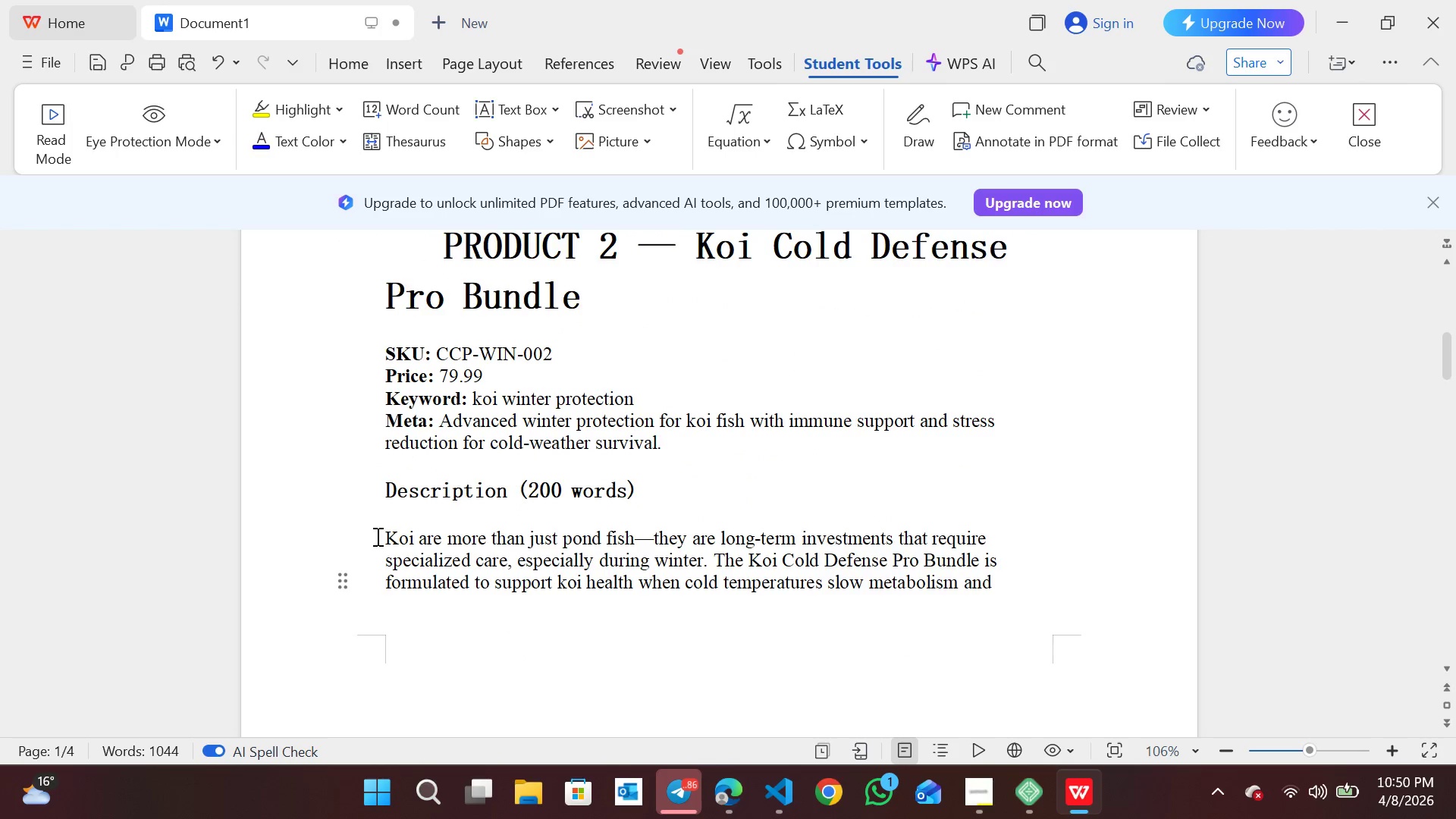 
left_click_drag(start_coordinate=[376, 536], to_coordinate=[711, 579])
 